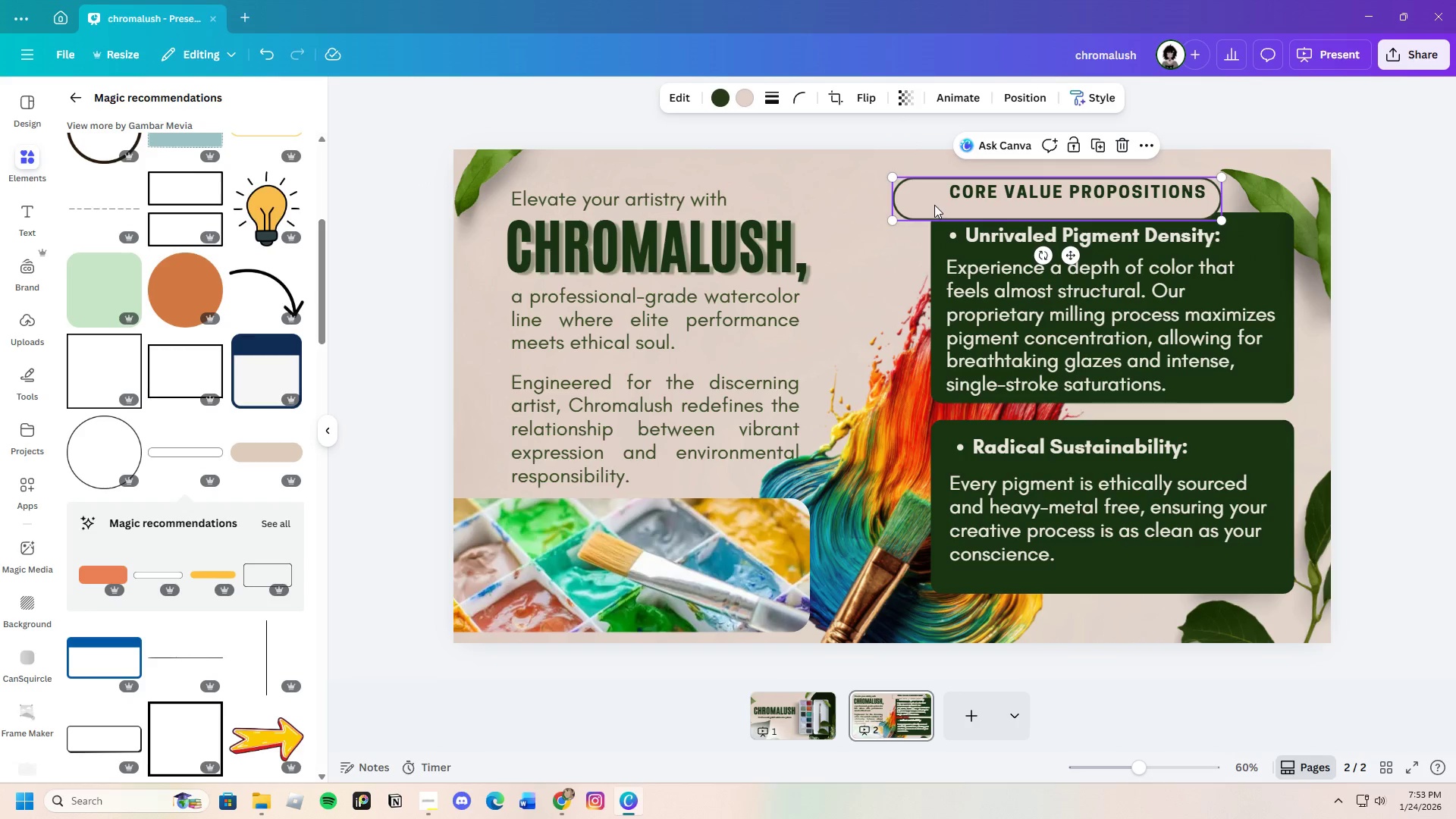 
right_click([934, 205])
 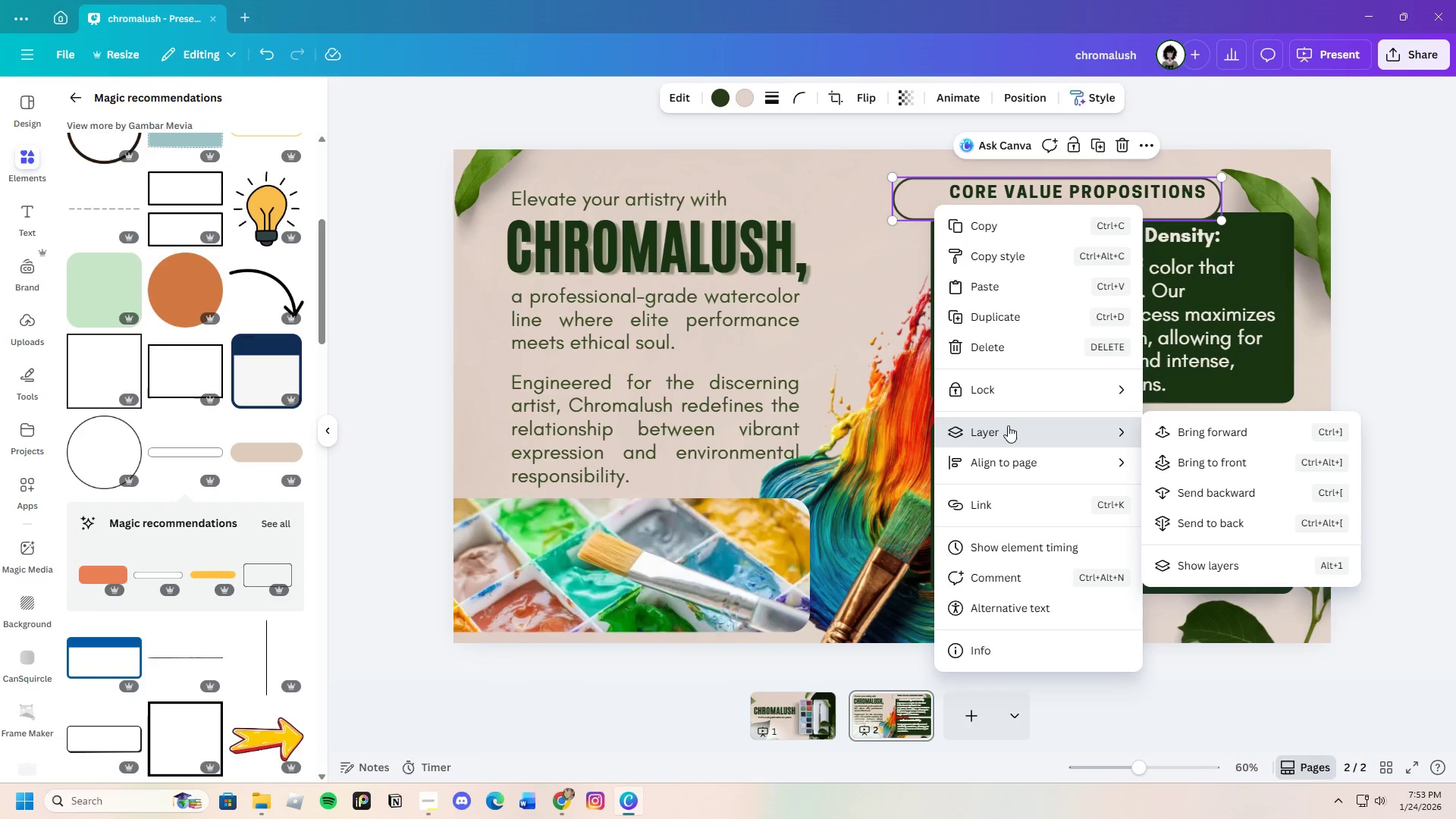 
left_click([1188, 484])
 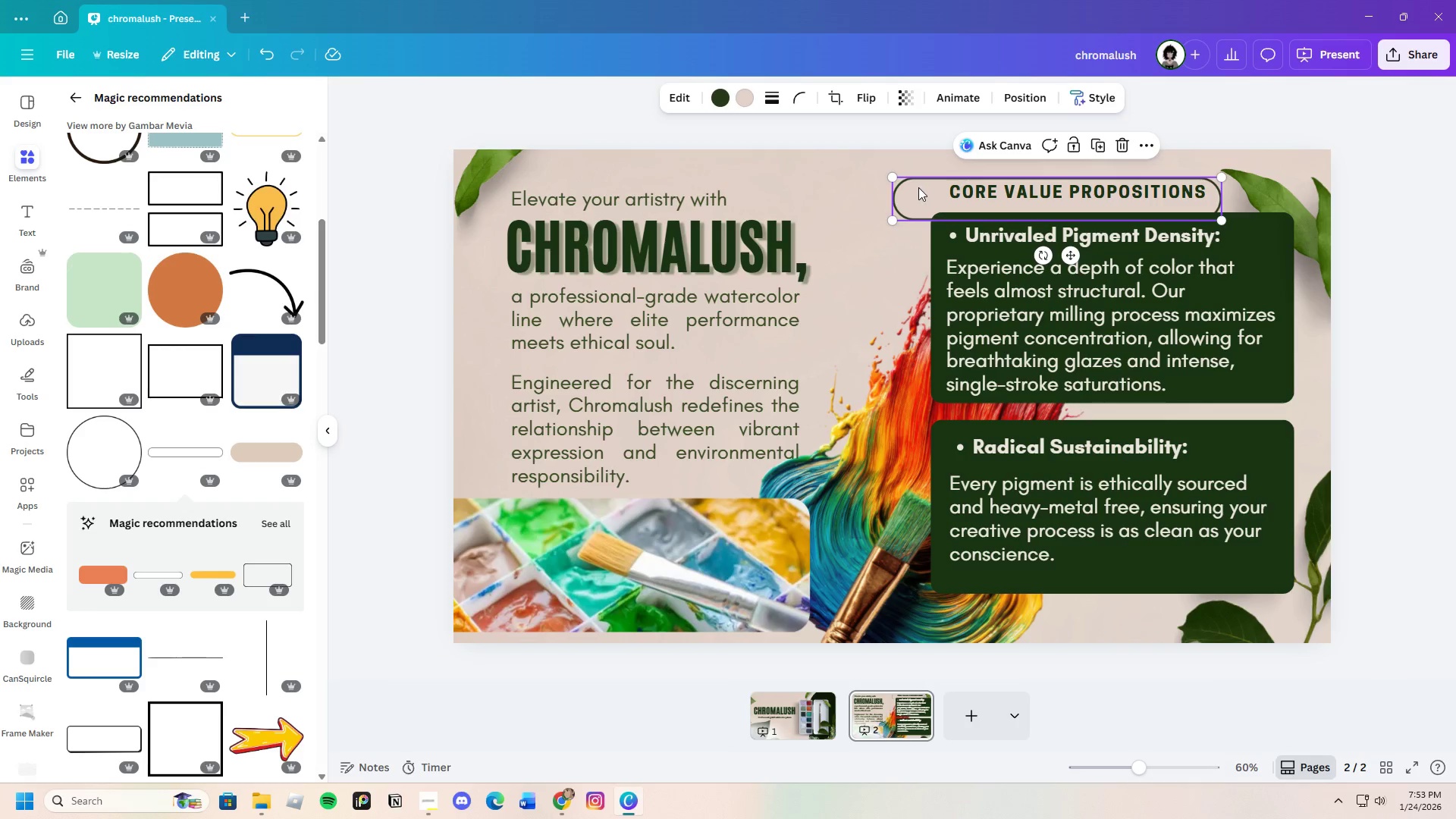 
left_click_drag(start_coordinate=[918, 187], to_coordinate=[962, 172])
 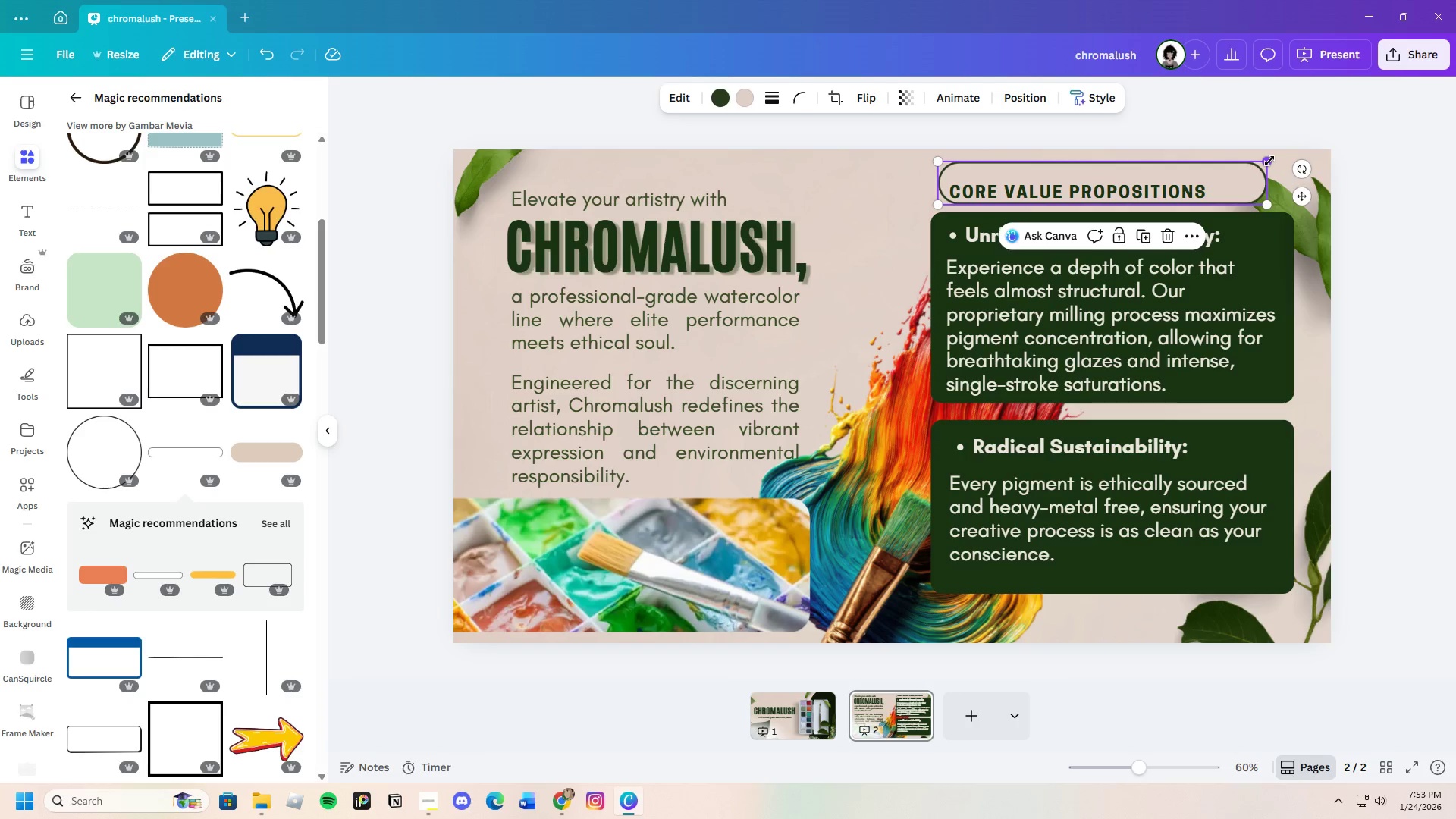 
left_click_drag(start_coordinate=[1269, 161], to_coordinate=[1215, 177])
 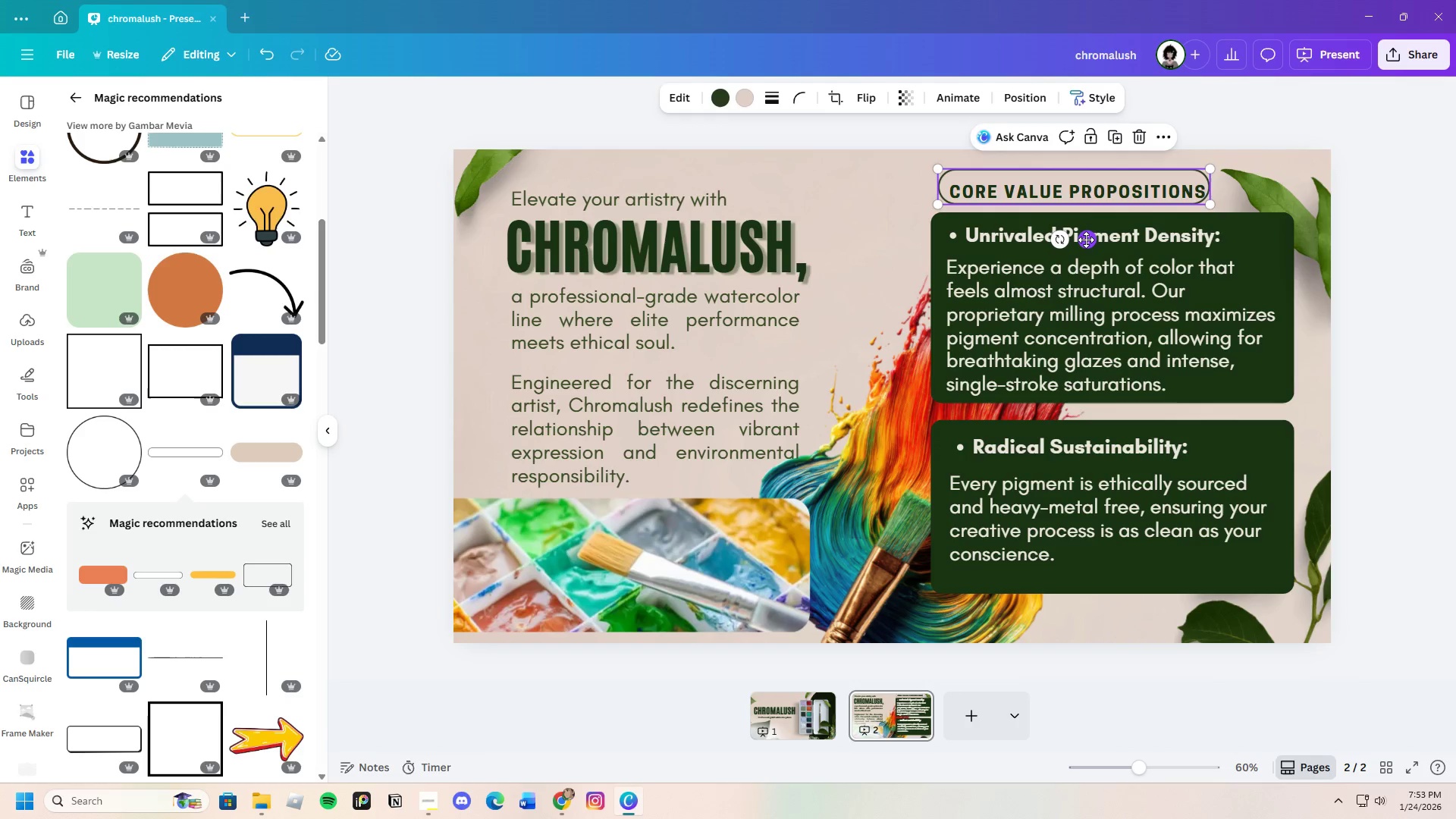 
left_click_drag(start_coordinate=[1087, 240], to_coordinate=[1084, 244])
 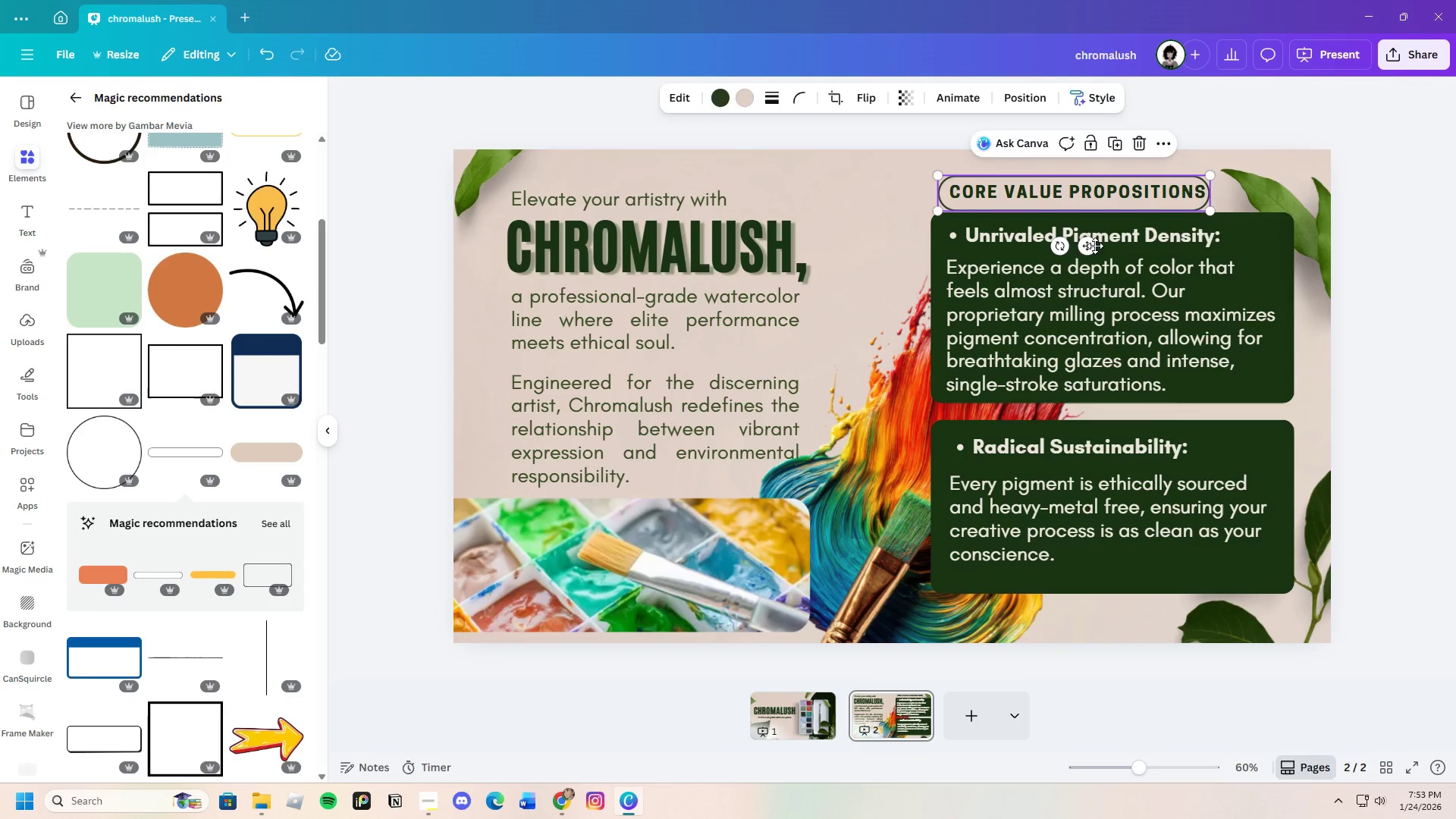 
left_click_drag(start_coordinate=[1091, 244], to_coordinate=[1094, 236])
 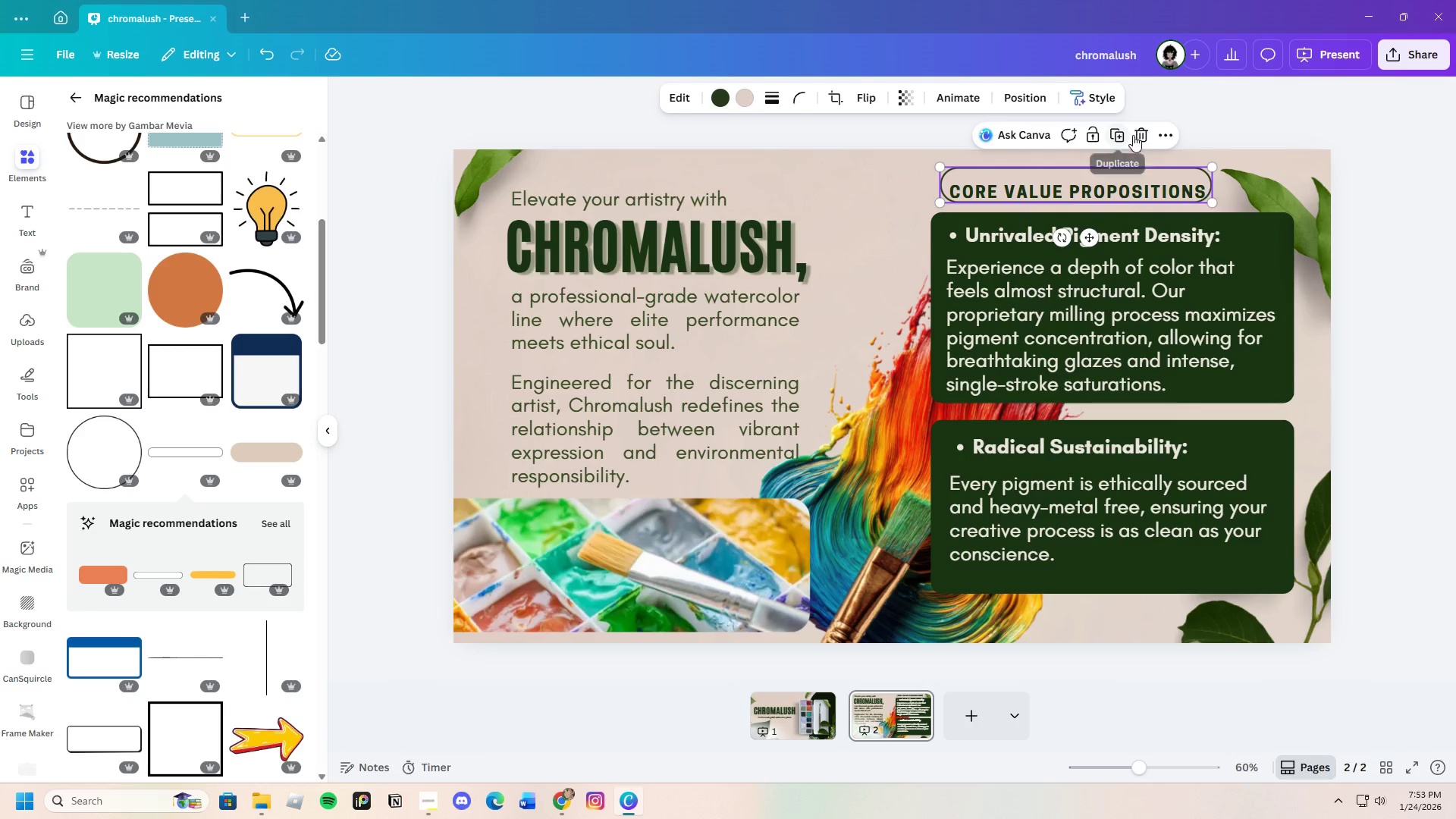 
left_click([1147, 130])
 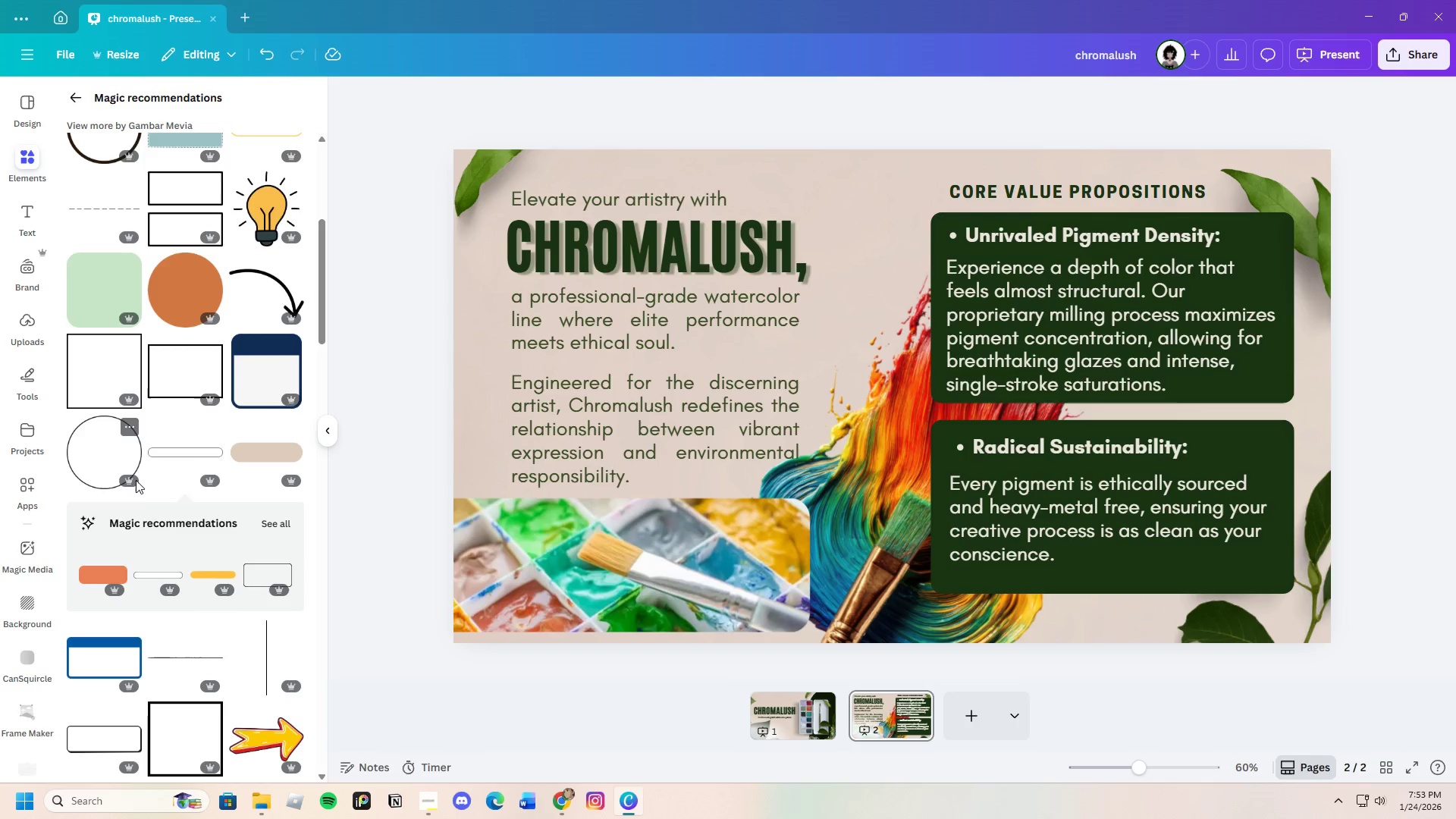 
scroll: coordinate [136, 472], scroll_direction: down, amount: 3.0
 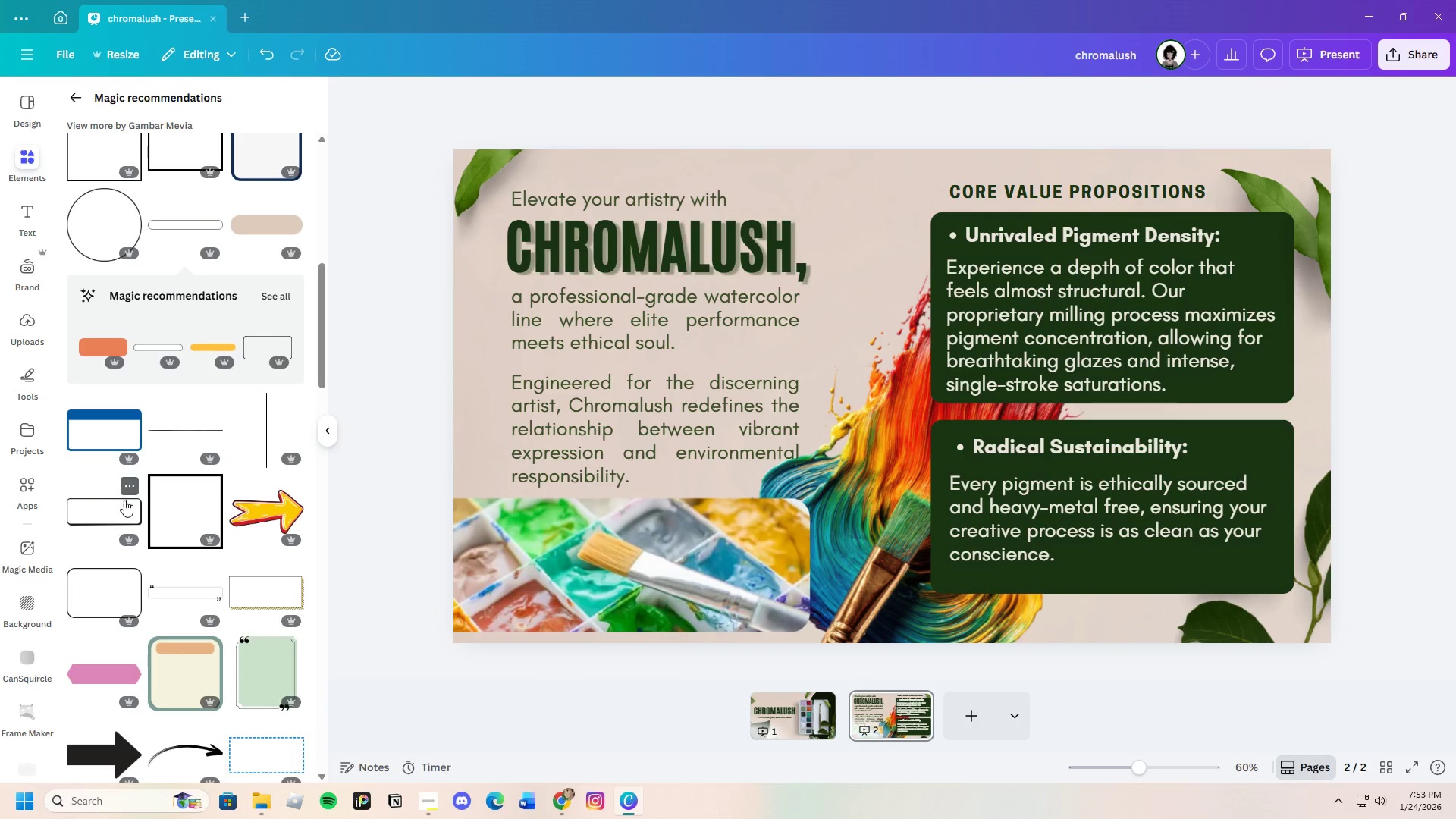 
left_click([124, 504])
 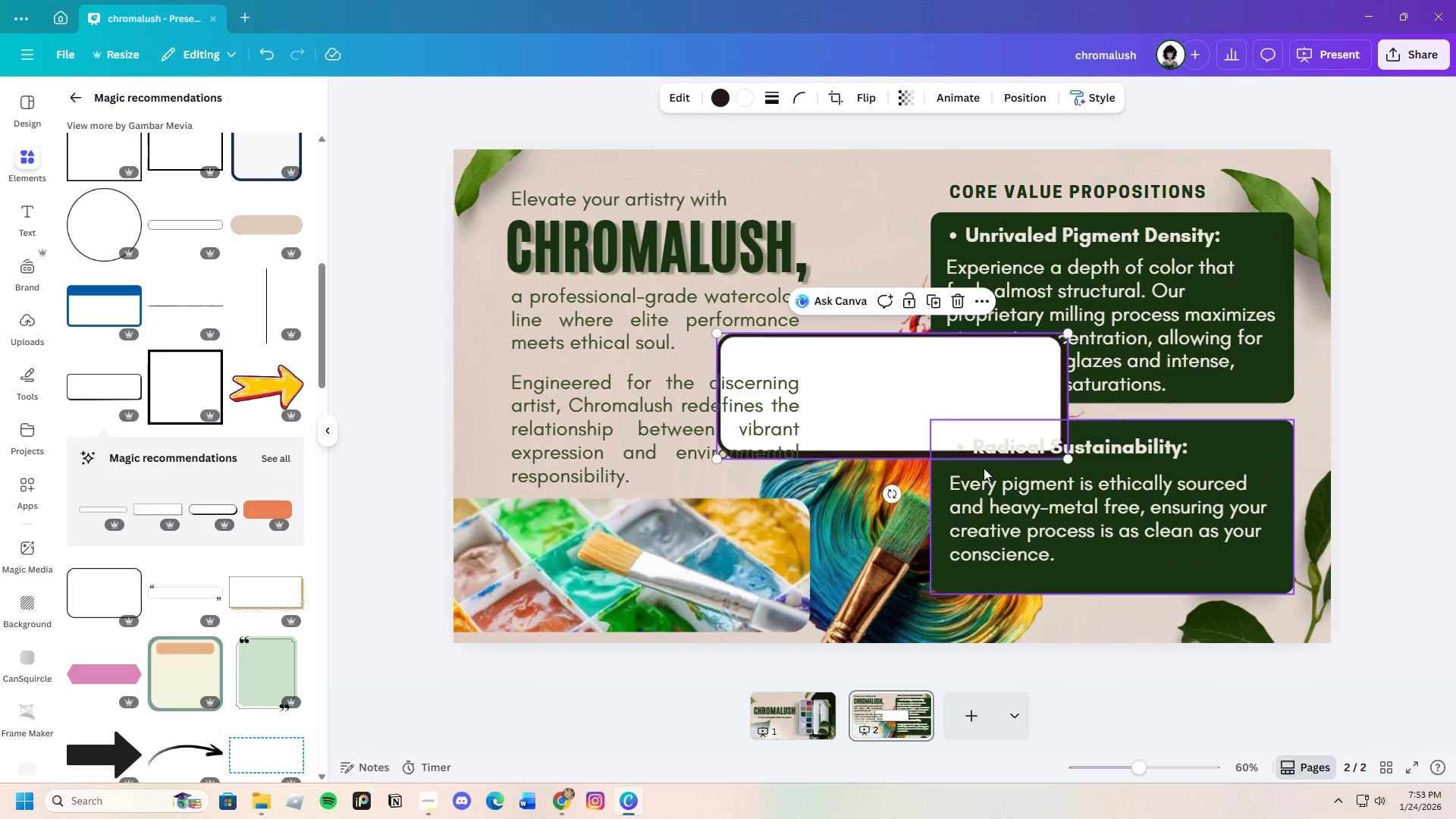 
left_click_drag(start_coordinate=[913, 422], to_coordinate=[1015, 290])
 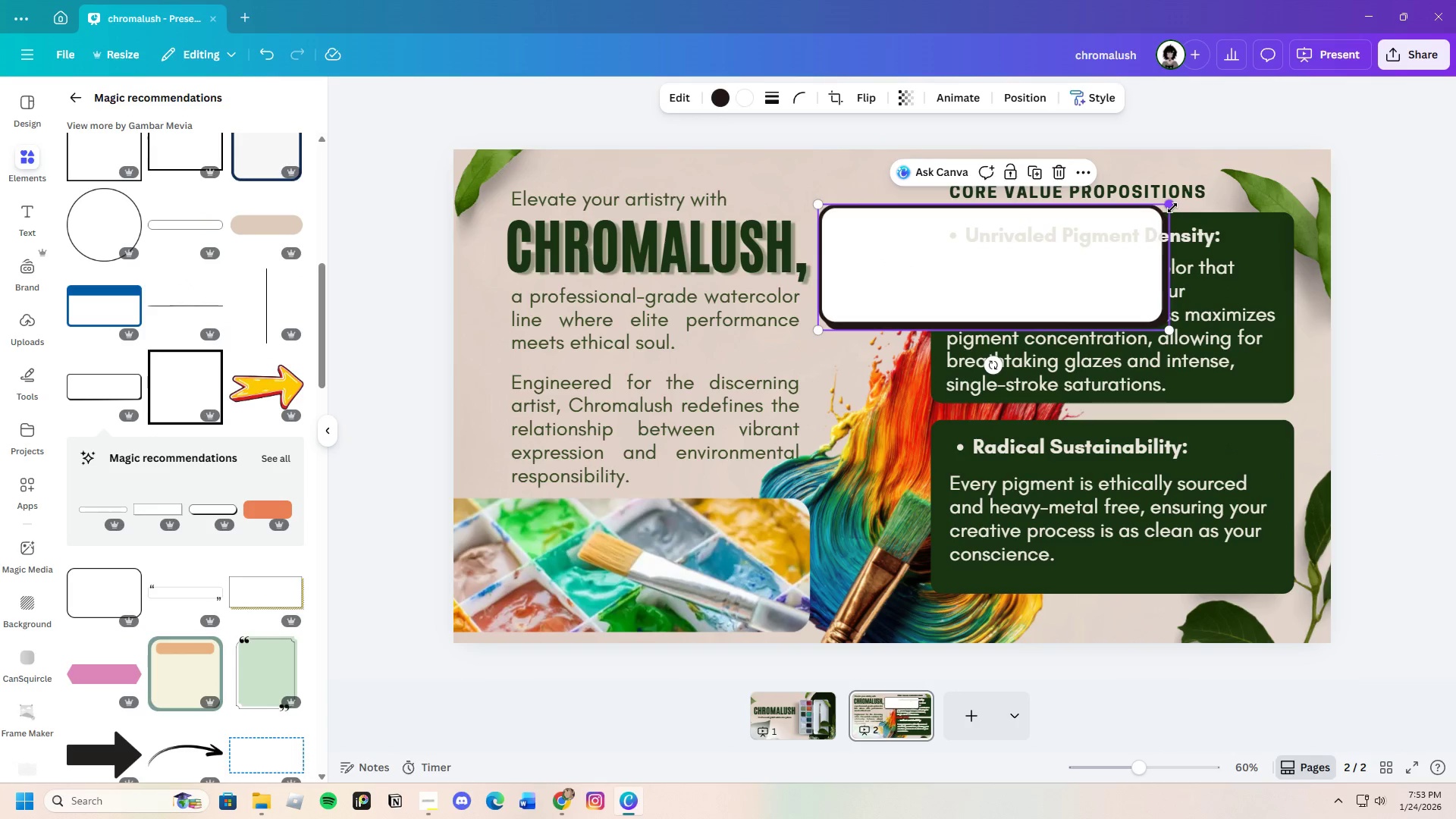 
left_click_drag(start_coordinate=[1172, 208], to_coordinate=[1003, 314])
 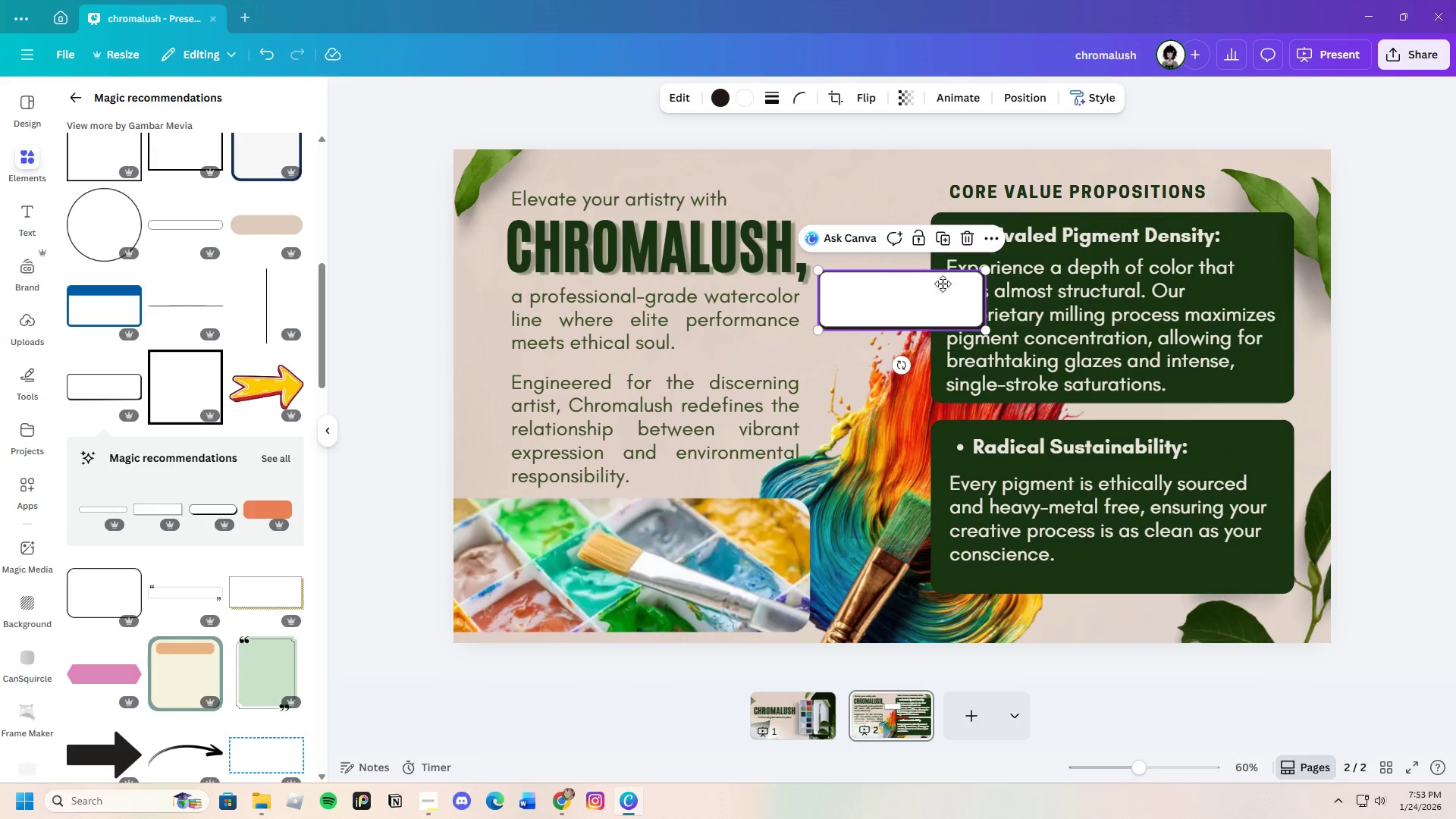 
left_click_drag(start_coordinate=[920, 290], to_coordinate=[901, 228])
 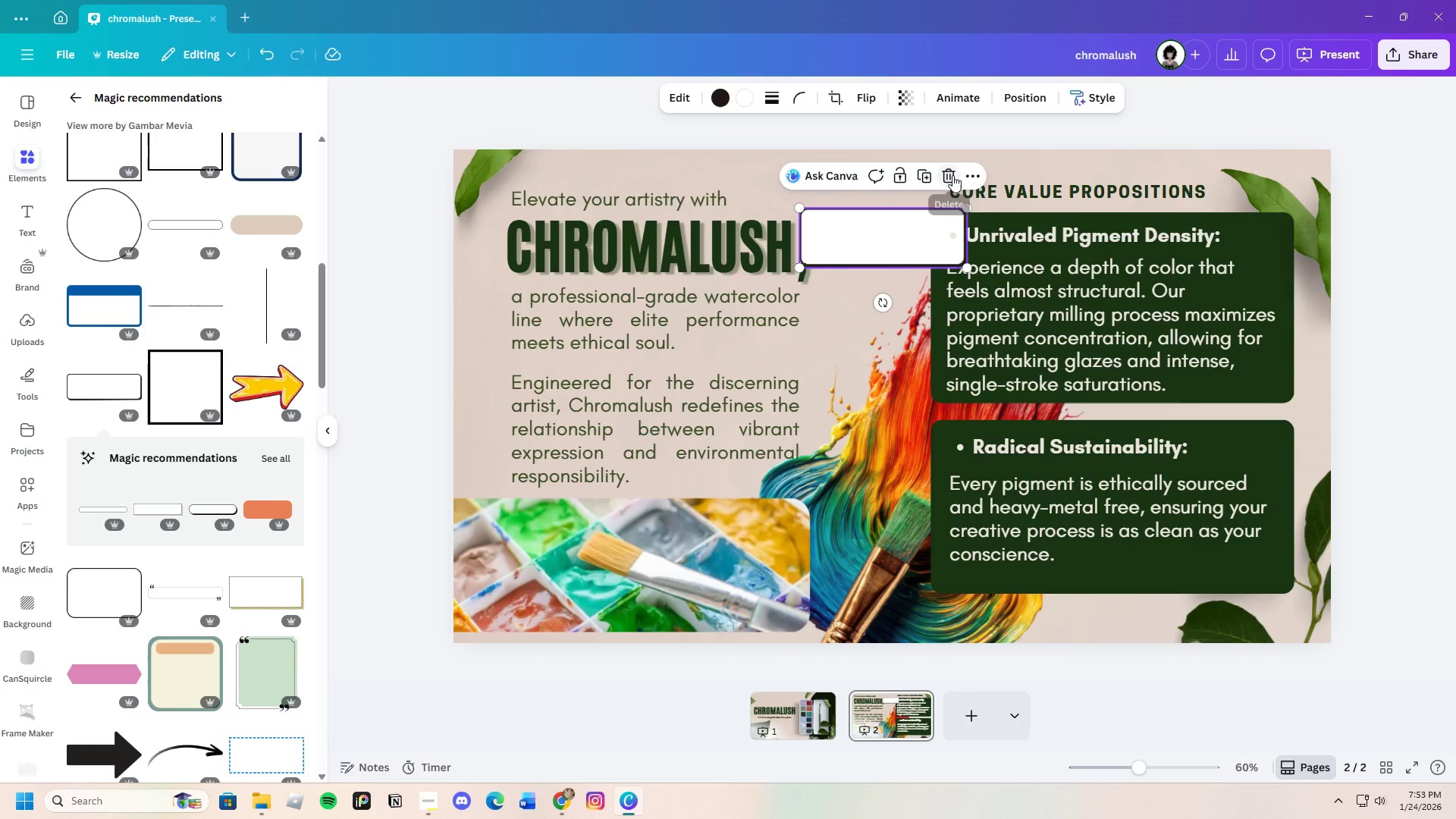 
left_click([952, 175])
 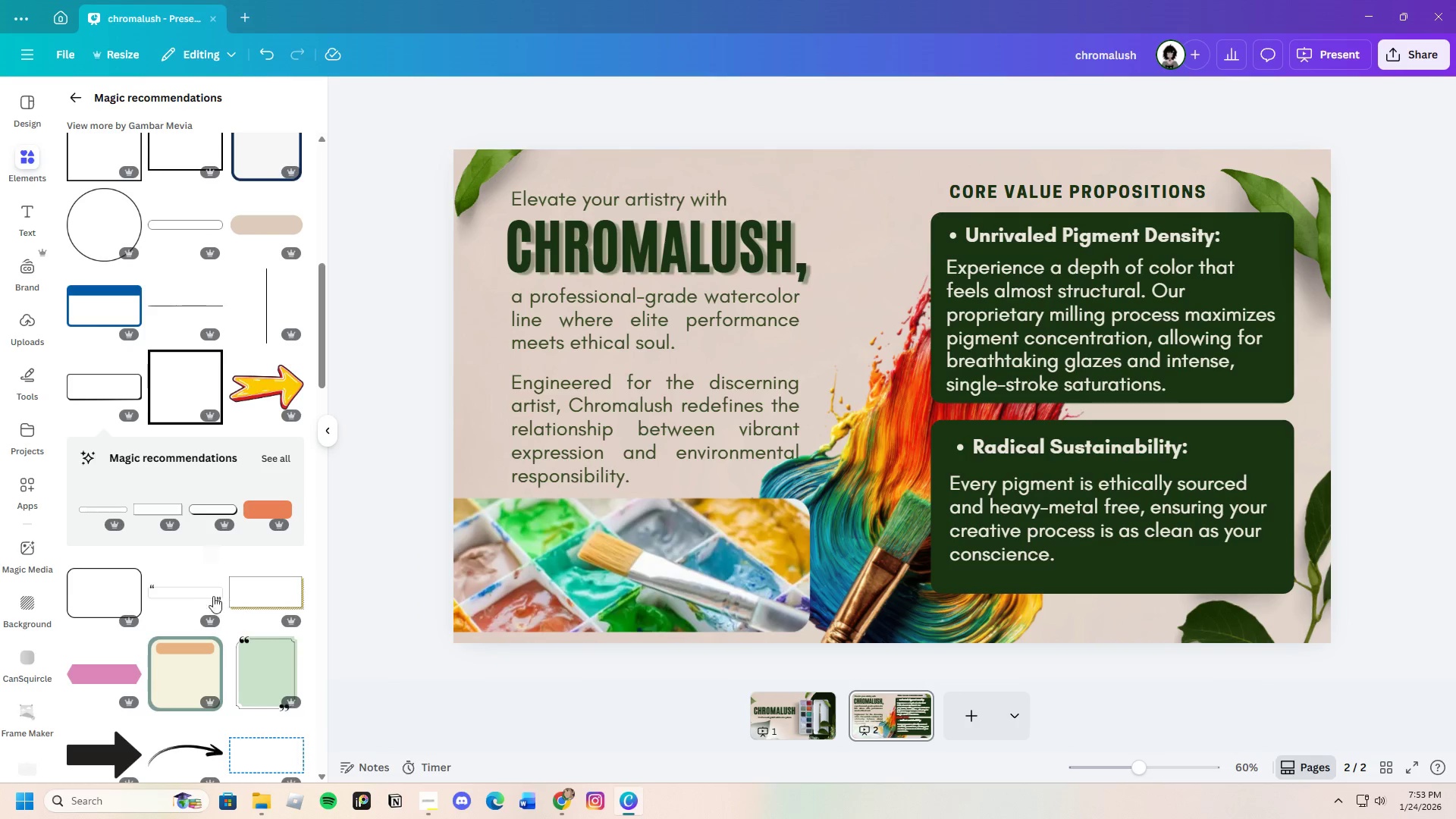 
scroll: coordinate [218, 598], scroll_direction: down, amount: 16.0
 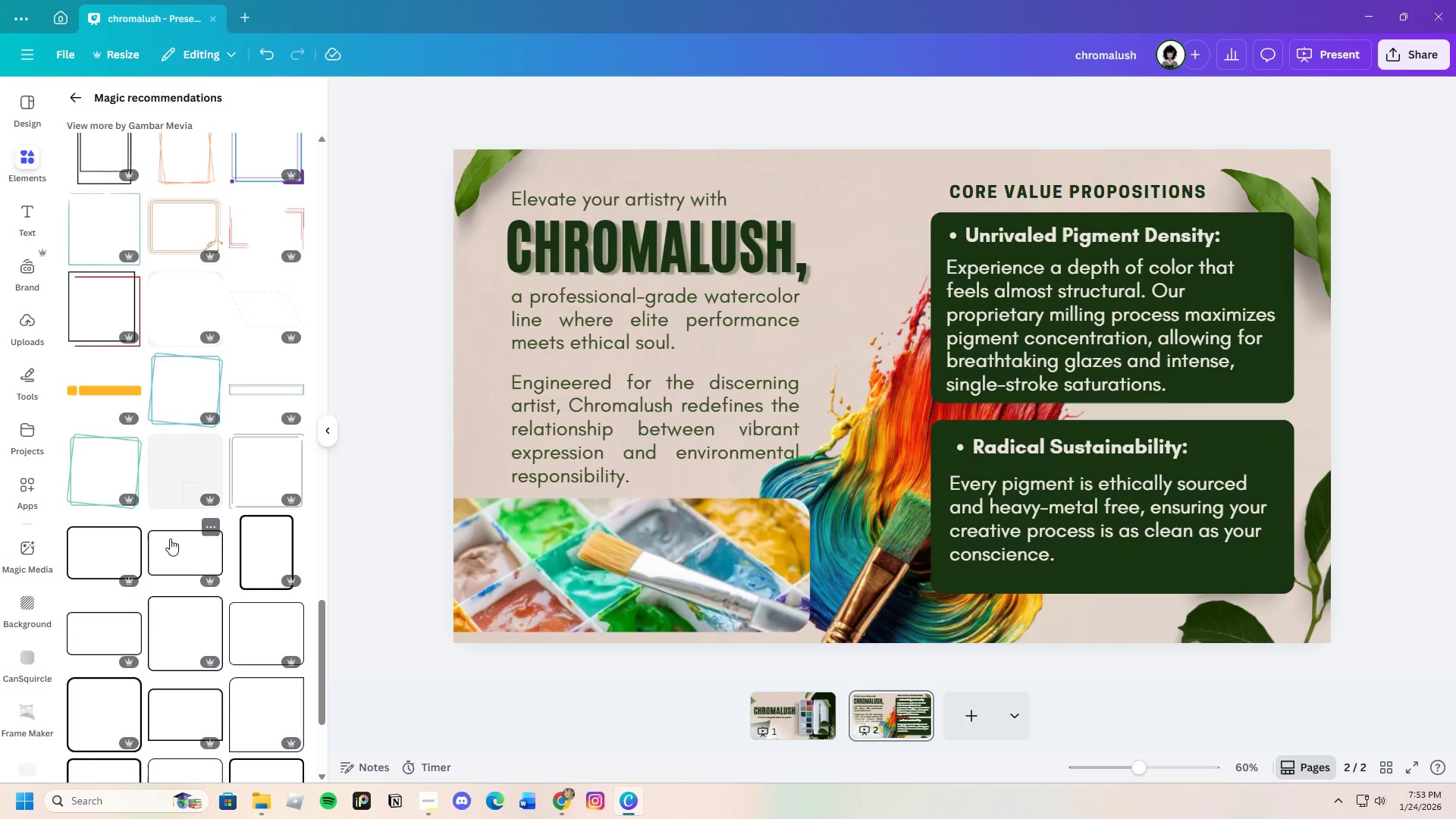 
left_click([170, 538])
 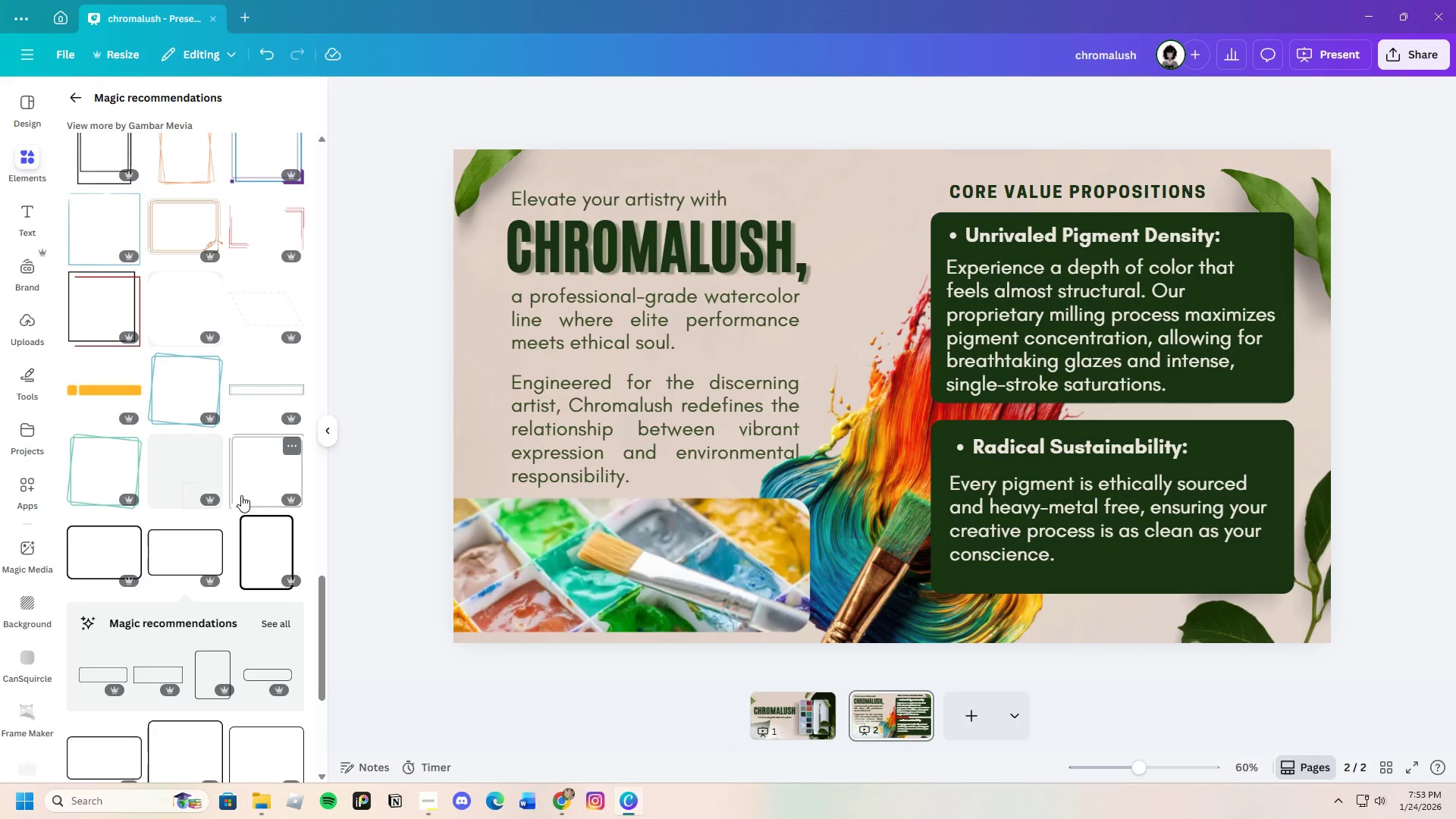 
wait(5.99)
 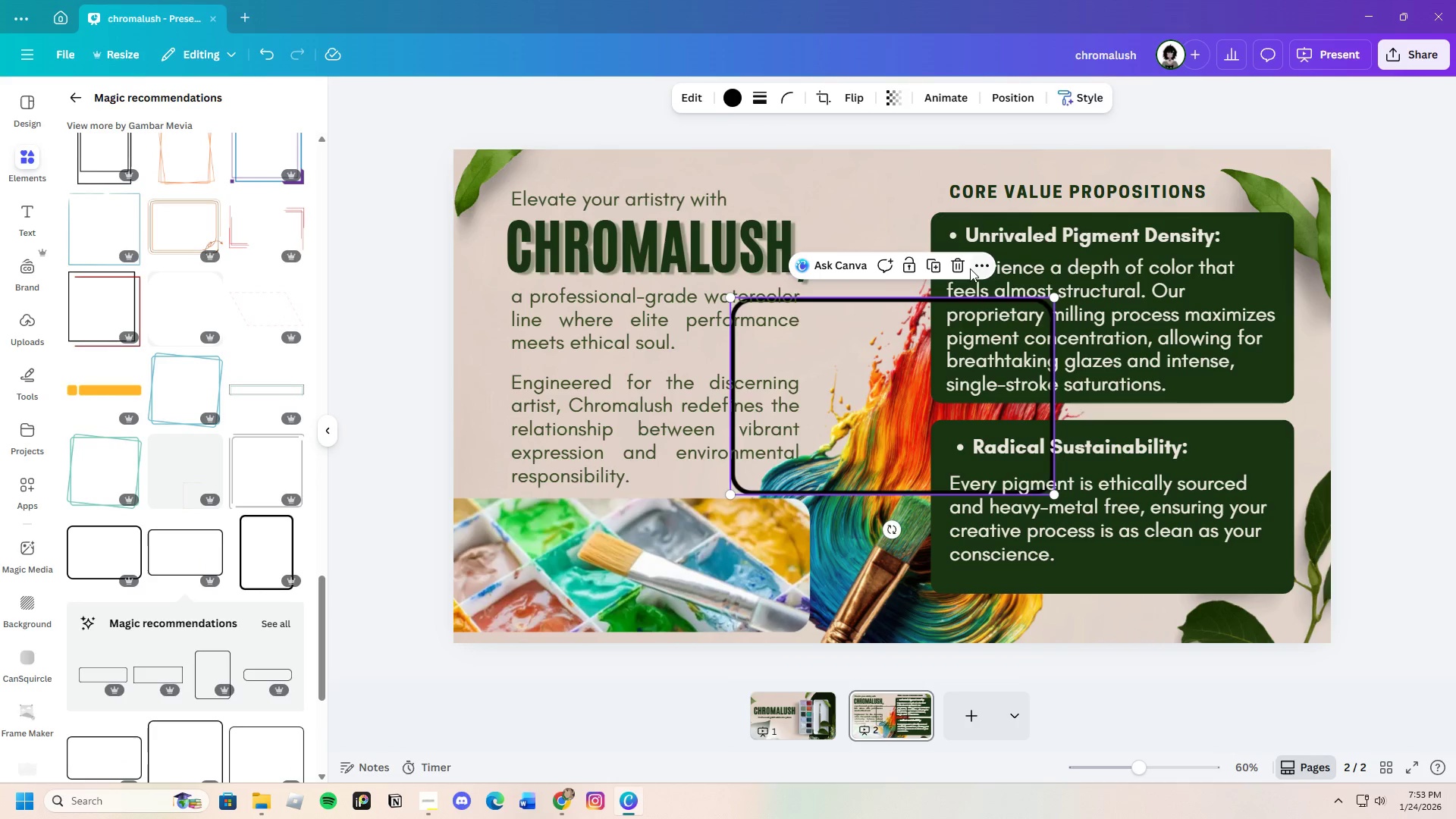 
left_click([253, 475])
 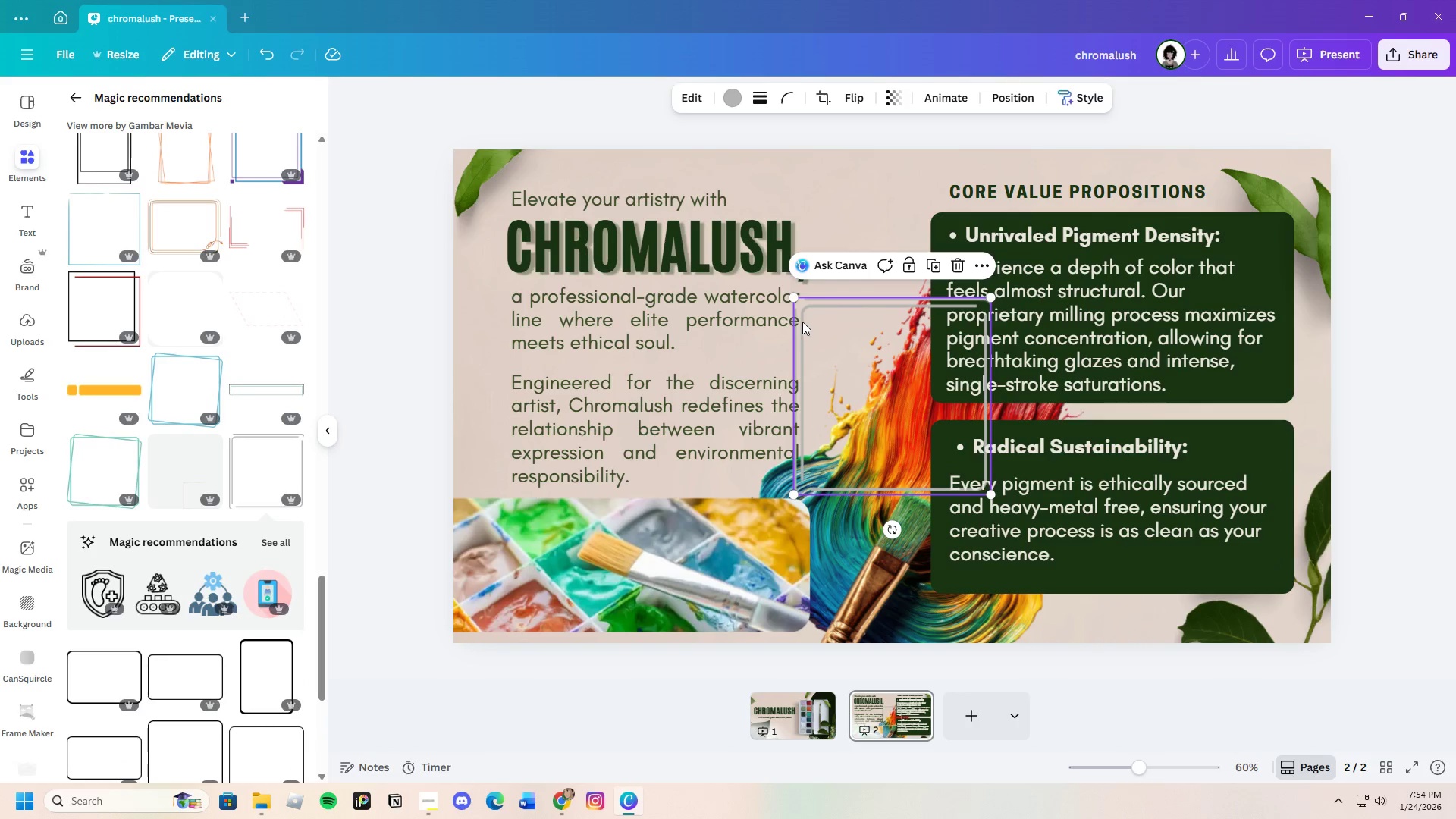 
left_click_drag(start_coordinate=[795, 298], to_coordinate=[770, 412])
 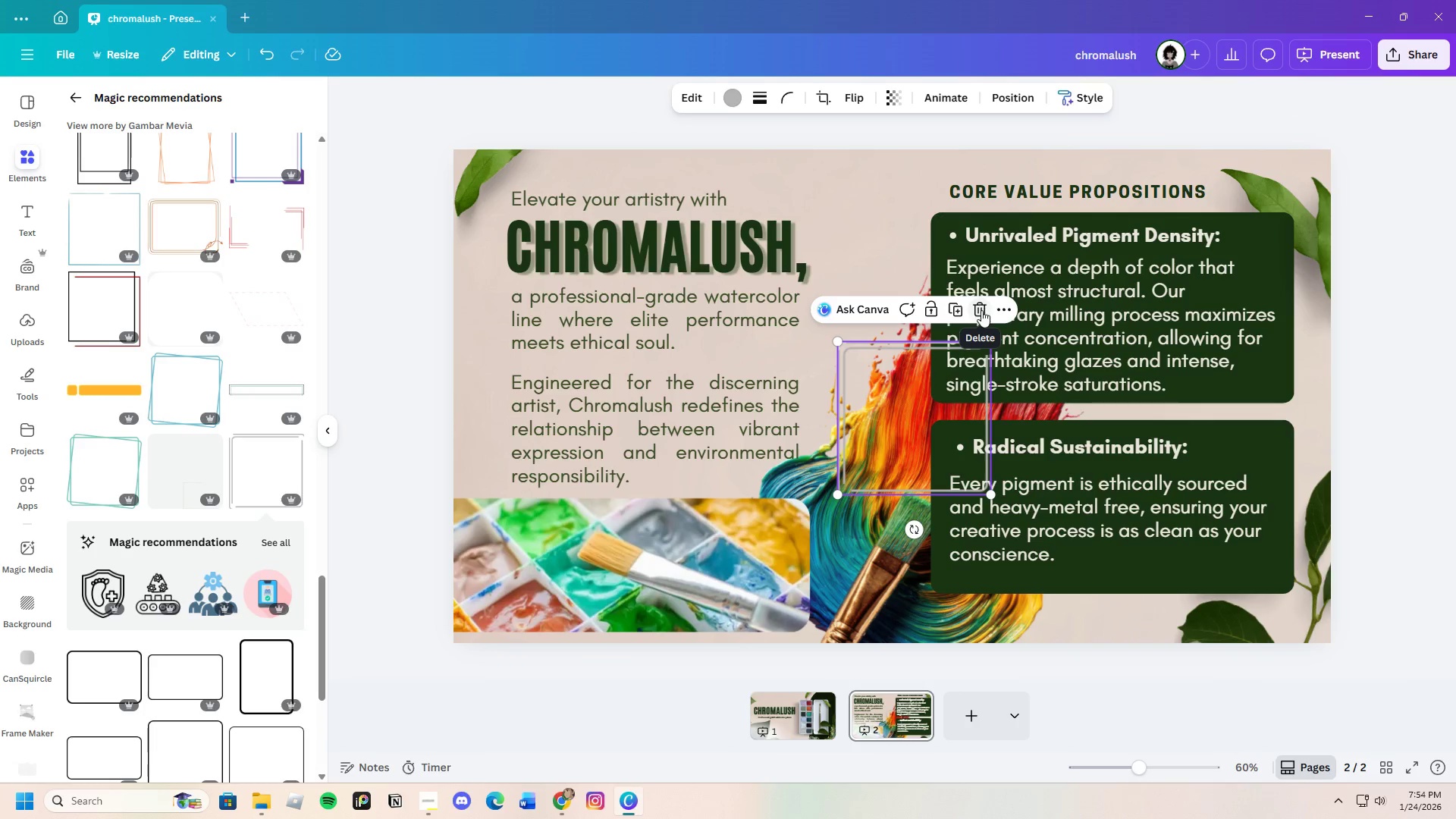 
left_click([967, 315])
 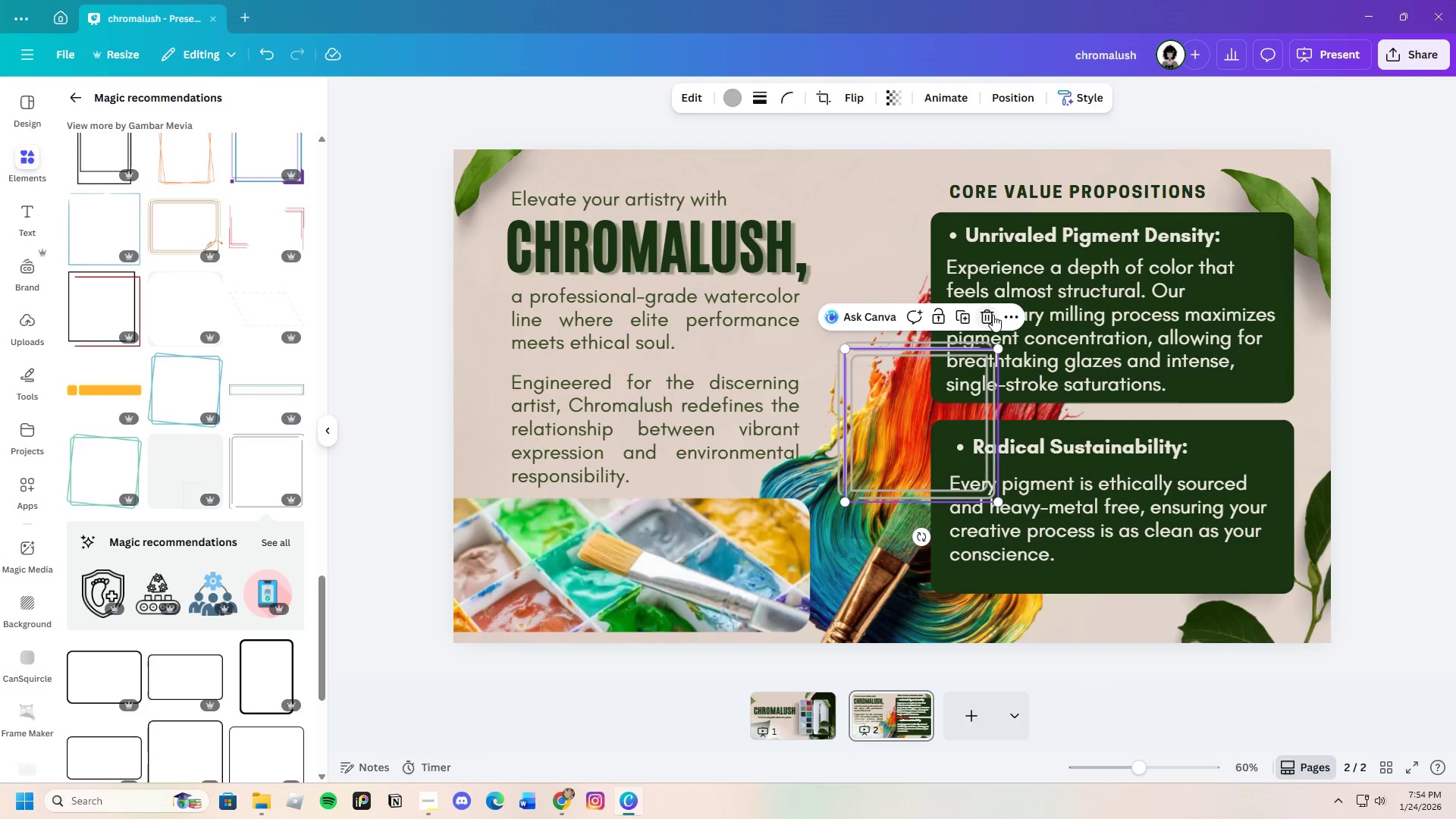 
left_click([991, 314])
 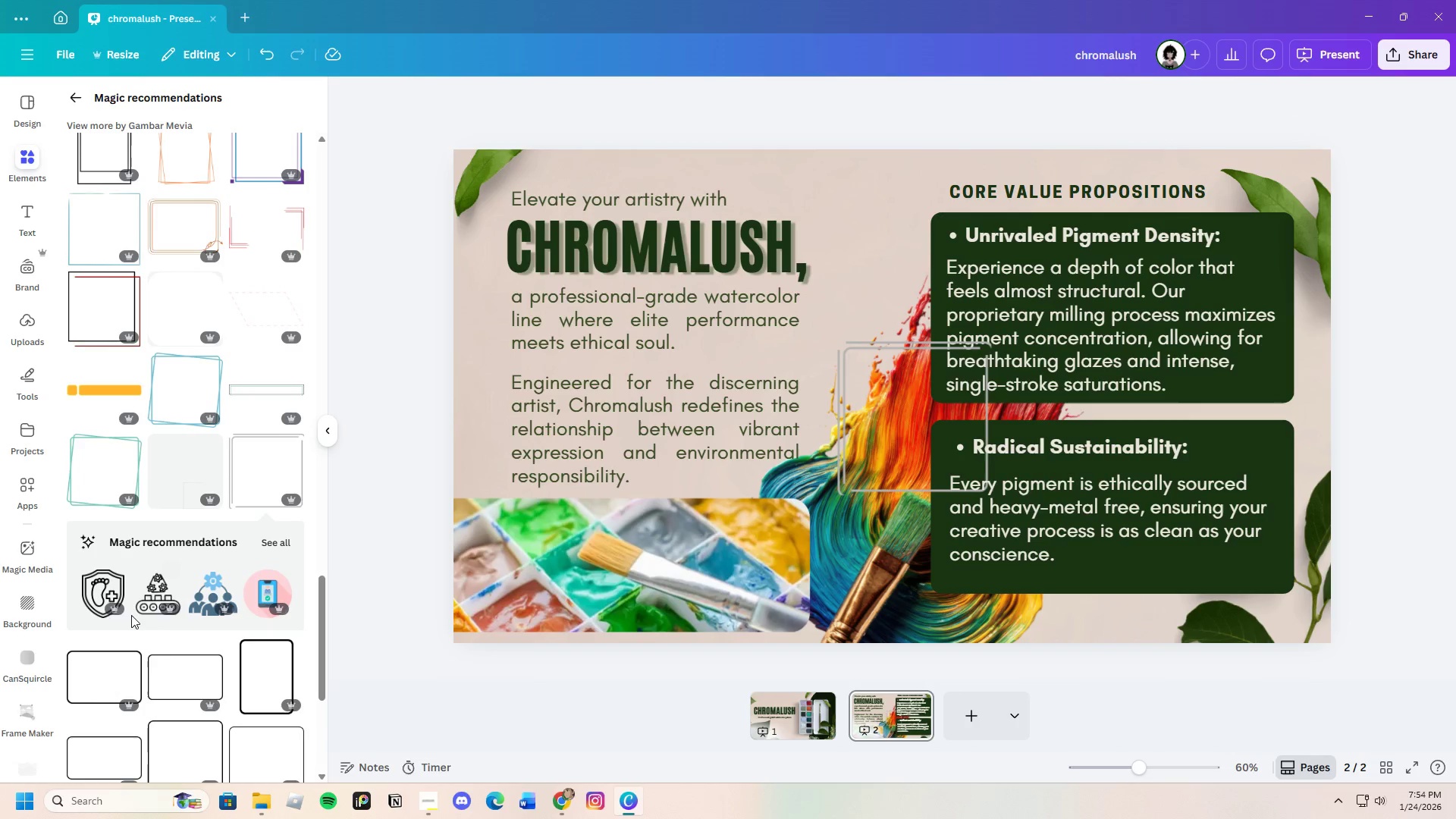 
scroll: coordinate [131, 615], scroll_direction: down, amount: 2.0
 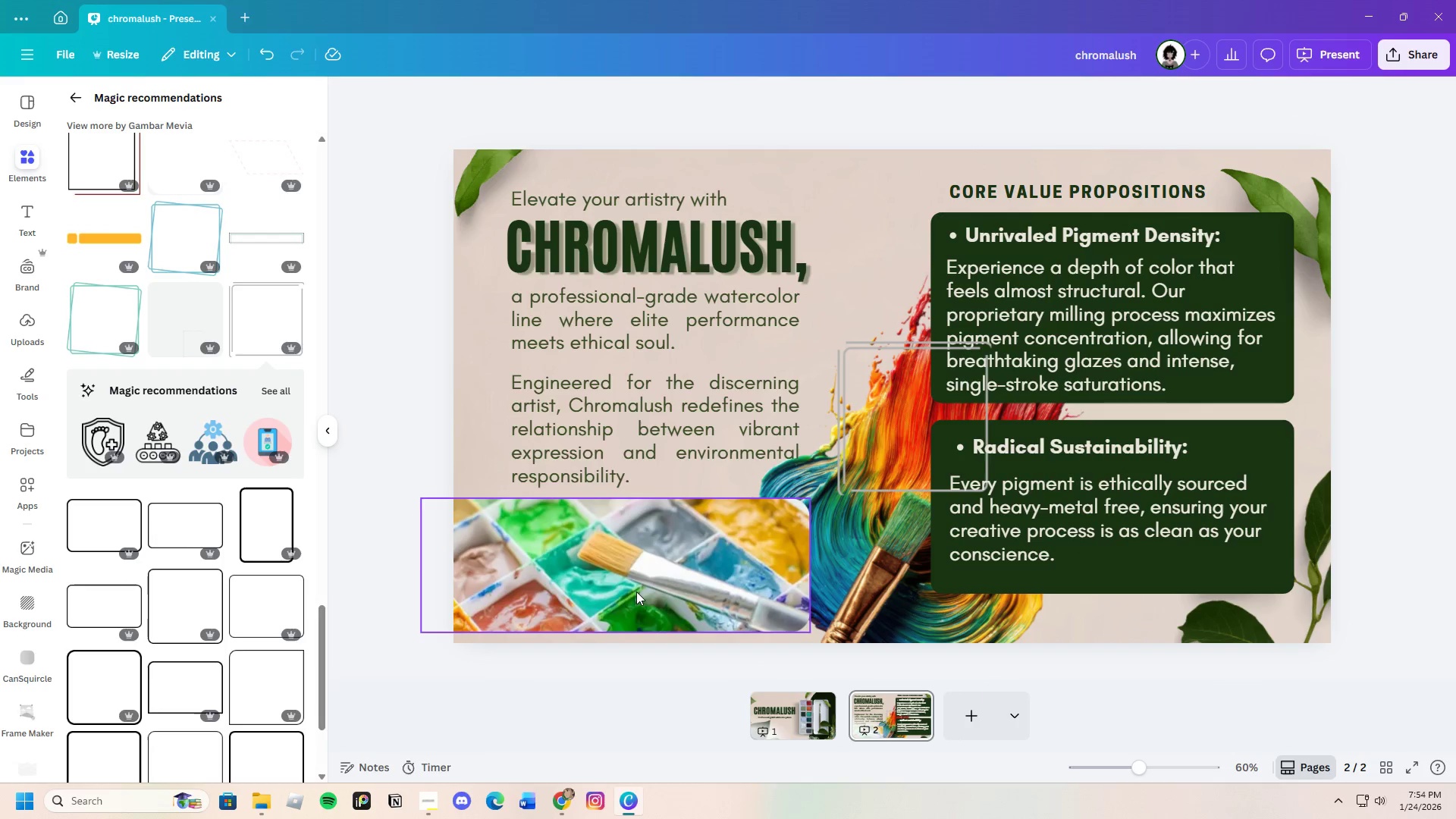 
left_click([635, 590])
 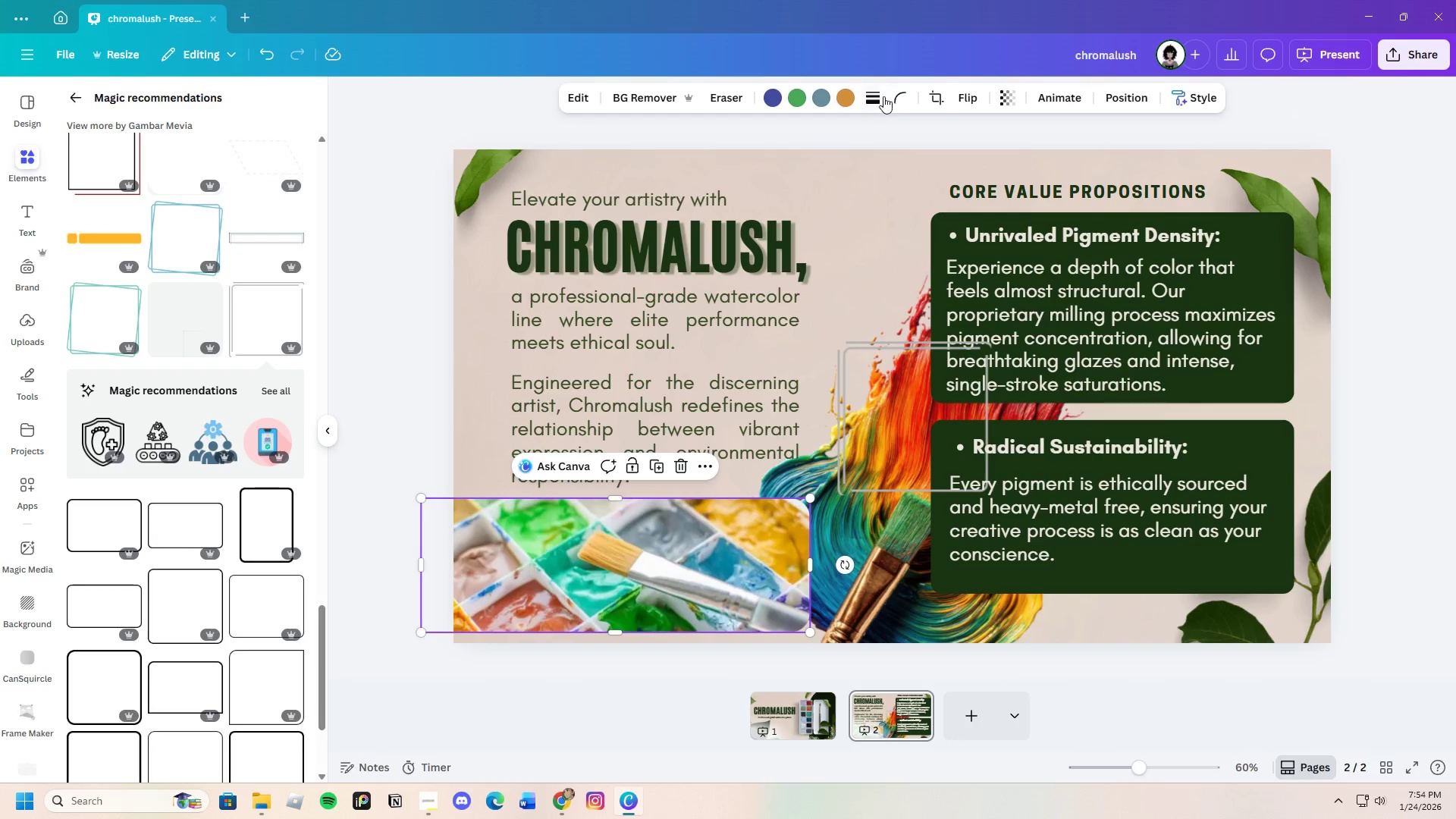 
left_click([874, 100])
 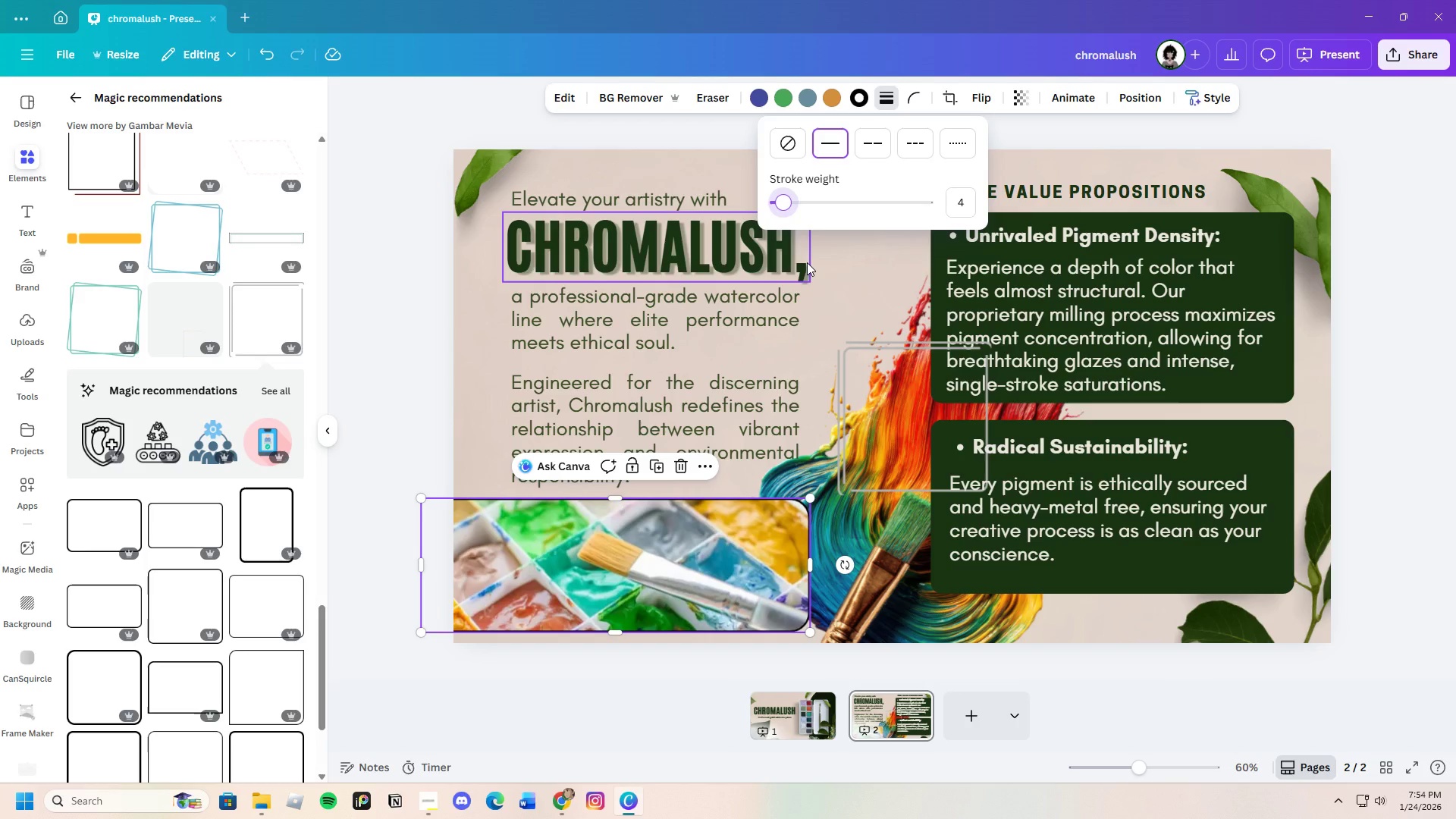 
wait(10.12)
 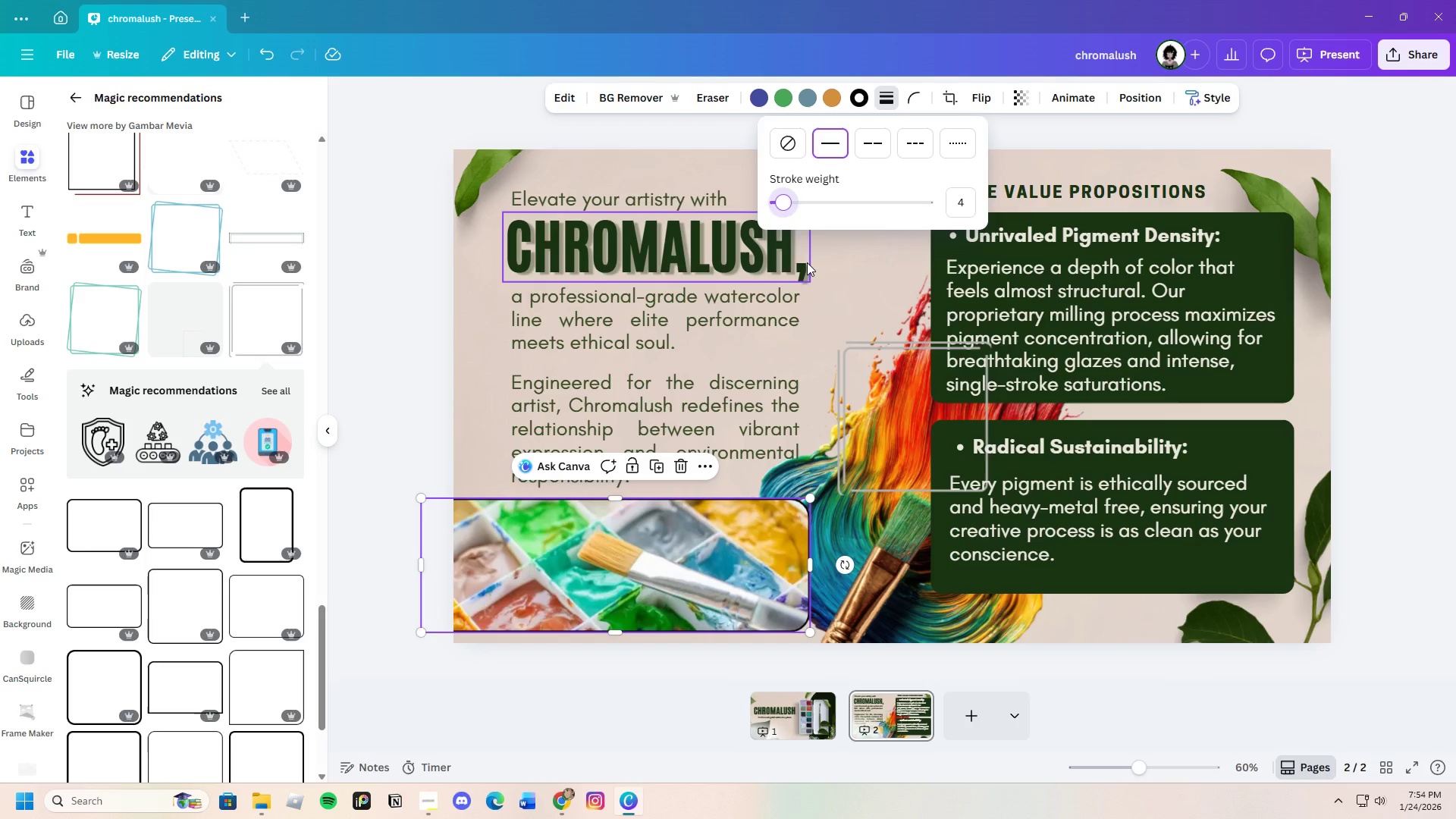 
left_click([865, 99])
 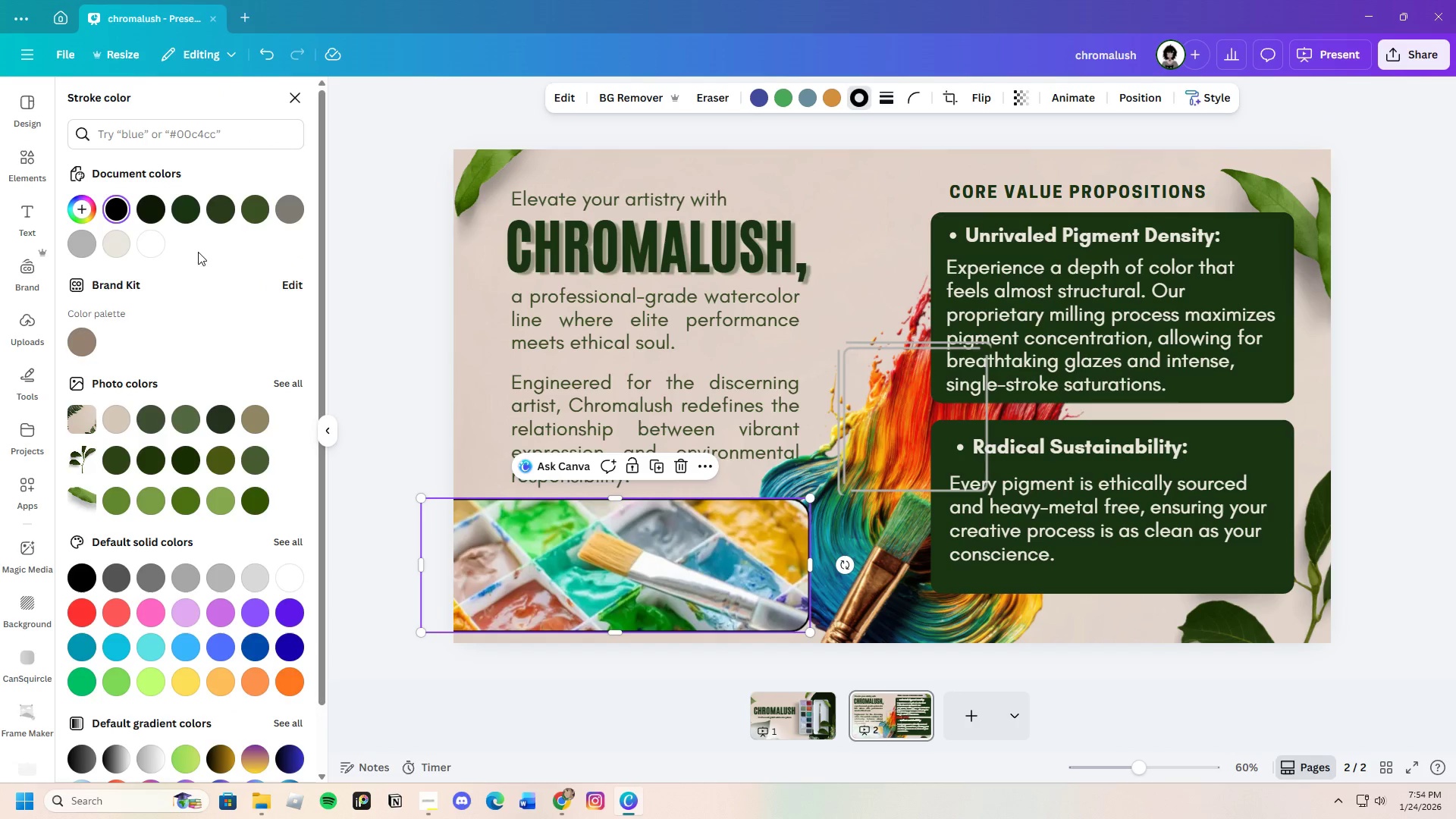 
left_click([187, 210])
 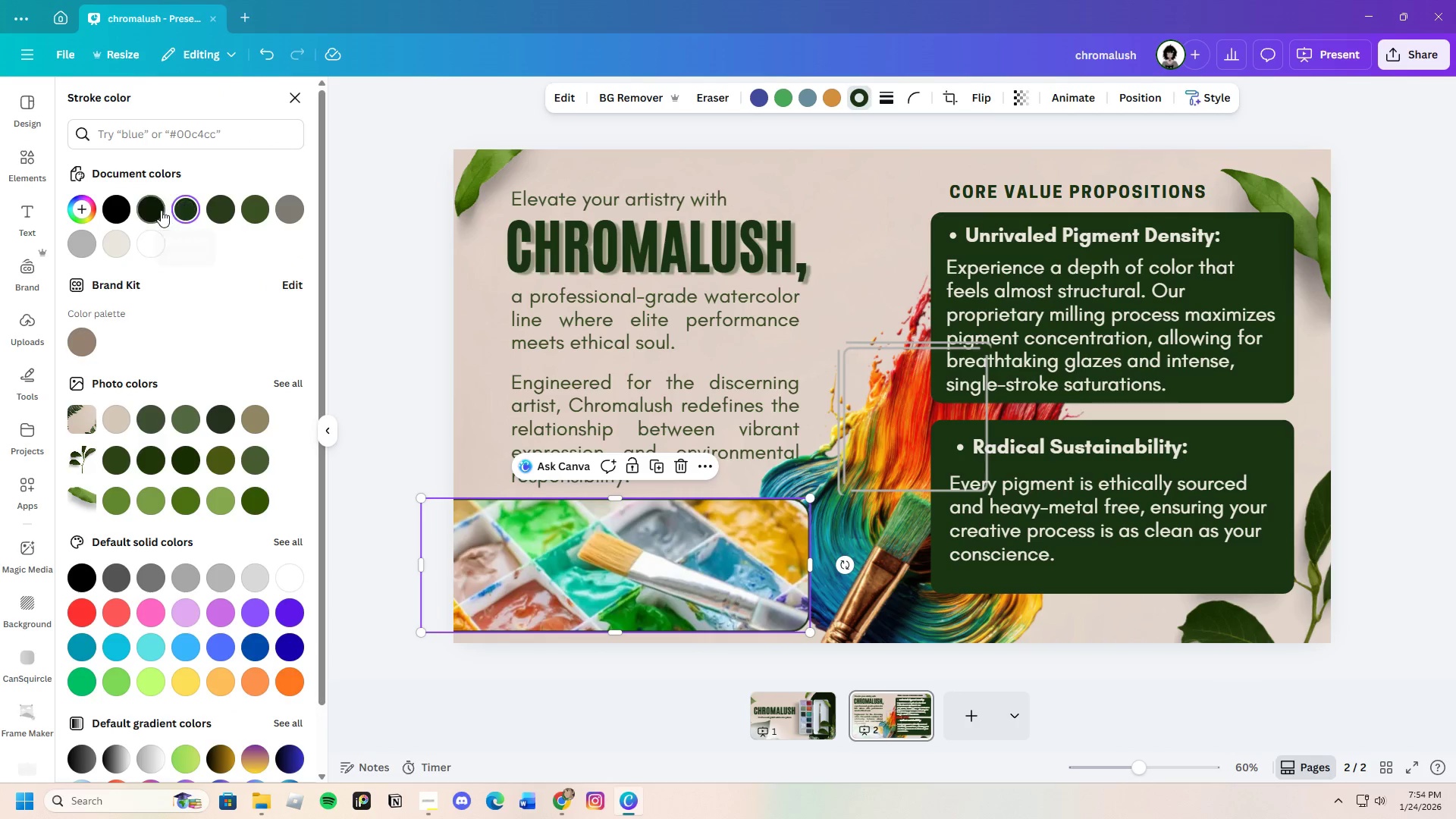 
left_click([155, 210])
 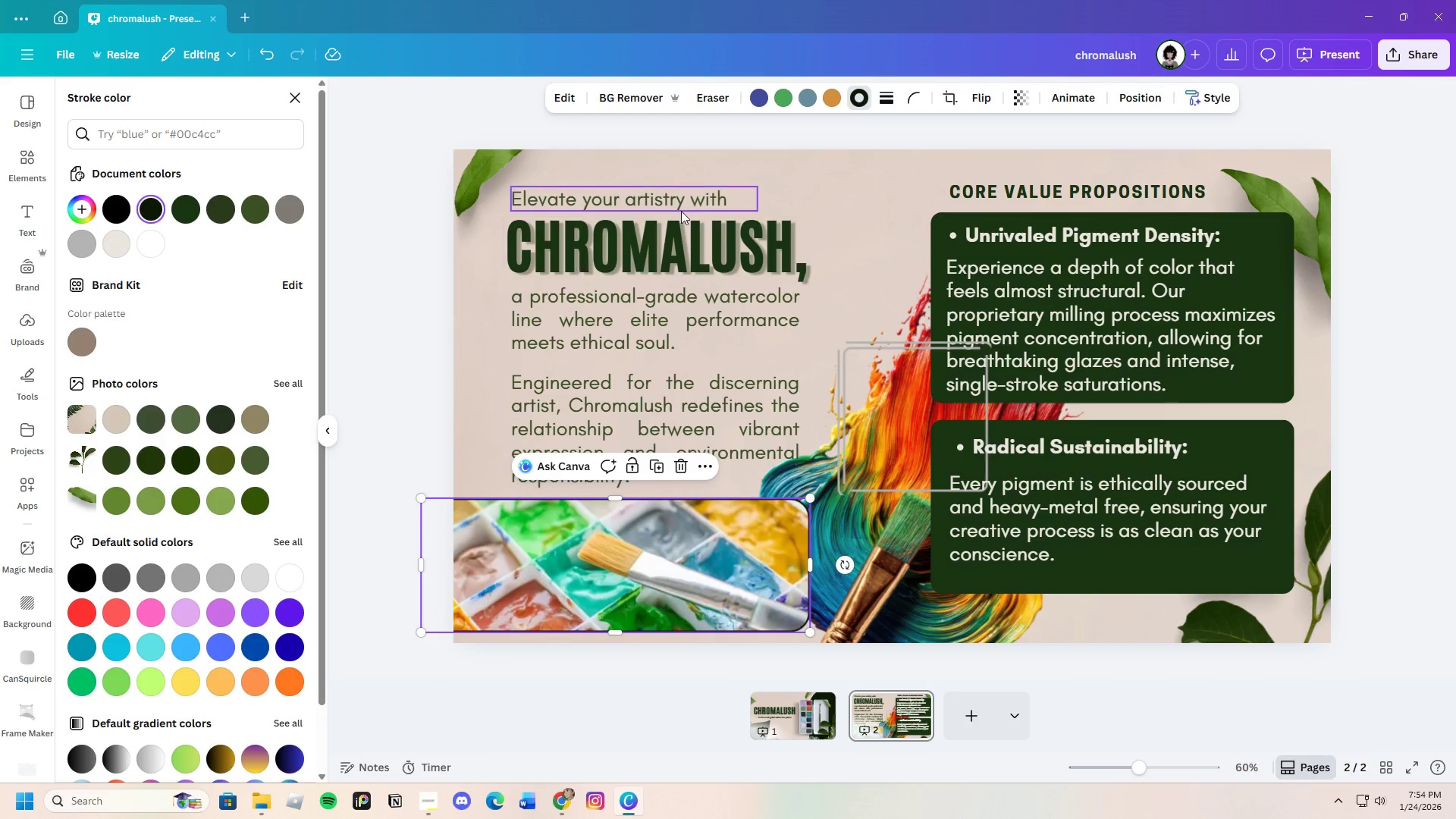 
mouse_move([837, 209])
 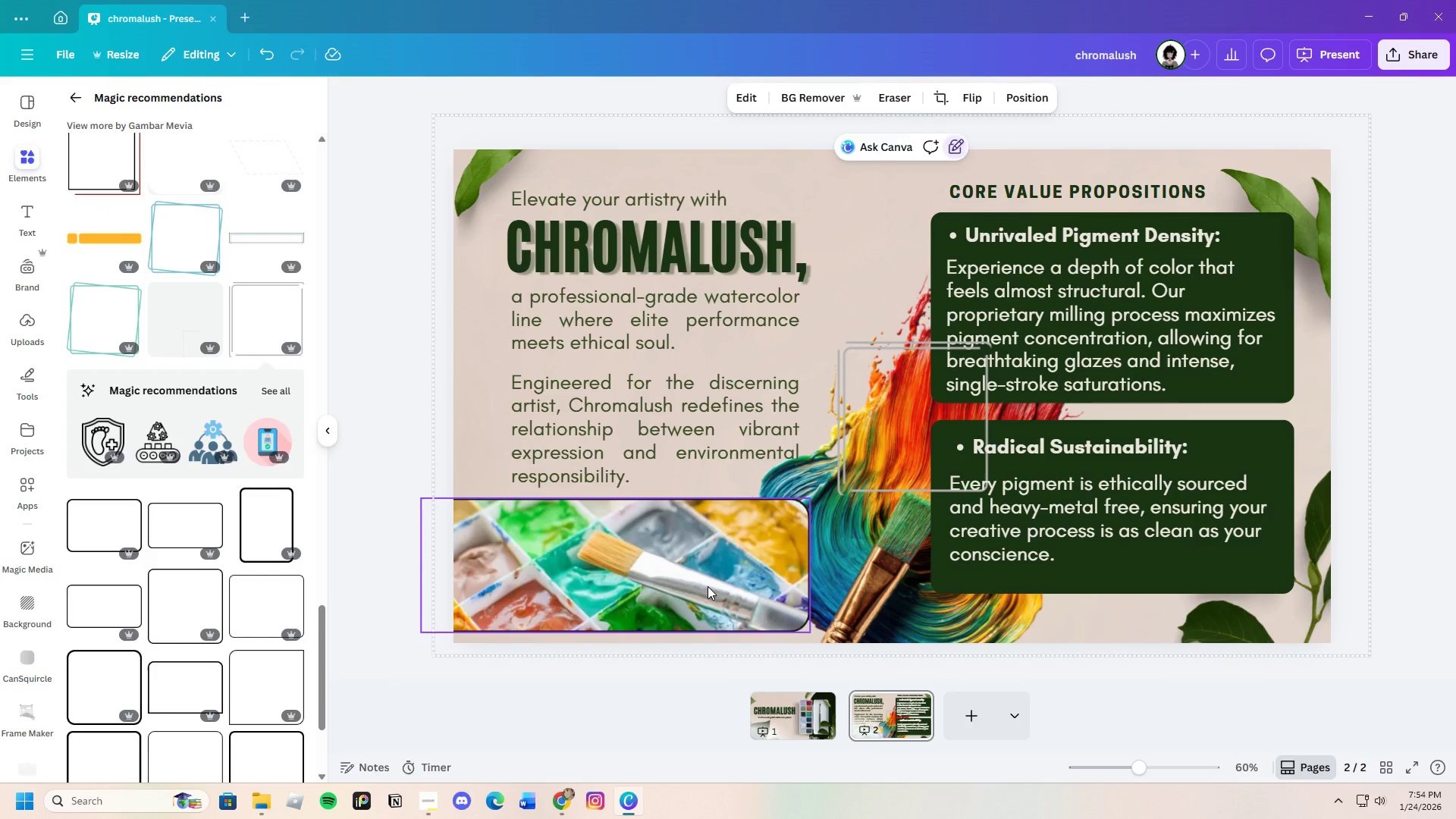 
left_click([708, 586])
 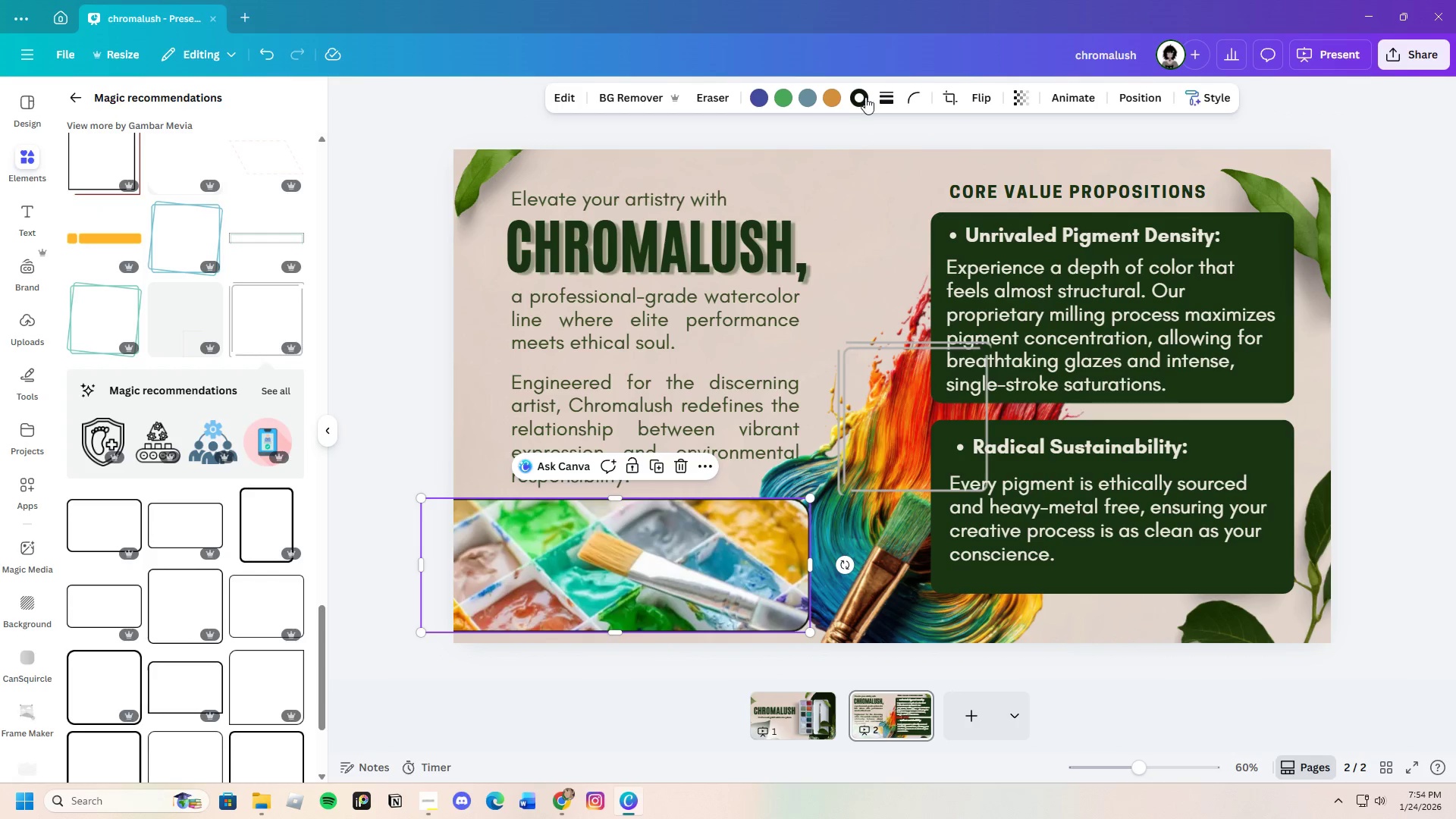 
left_click([861, 96])
 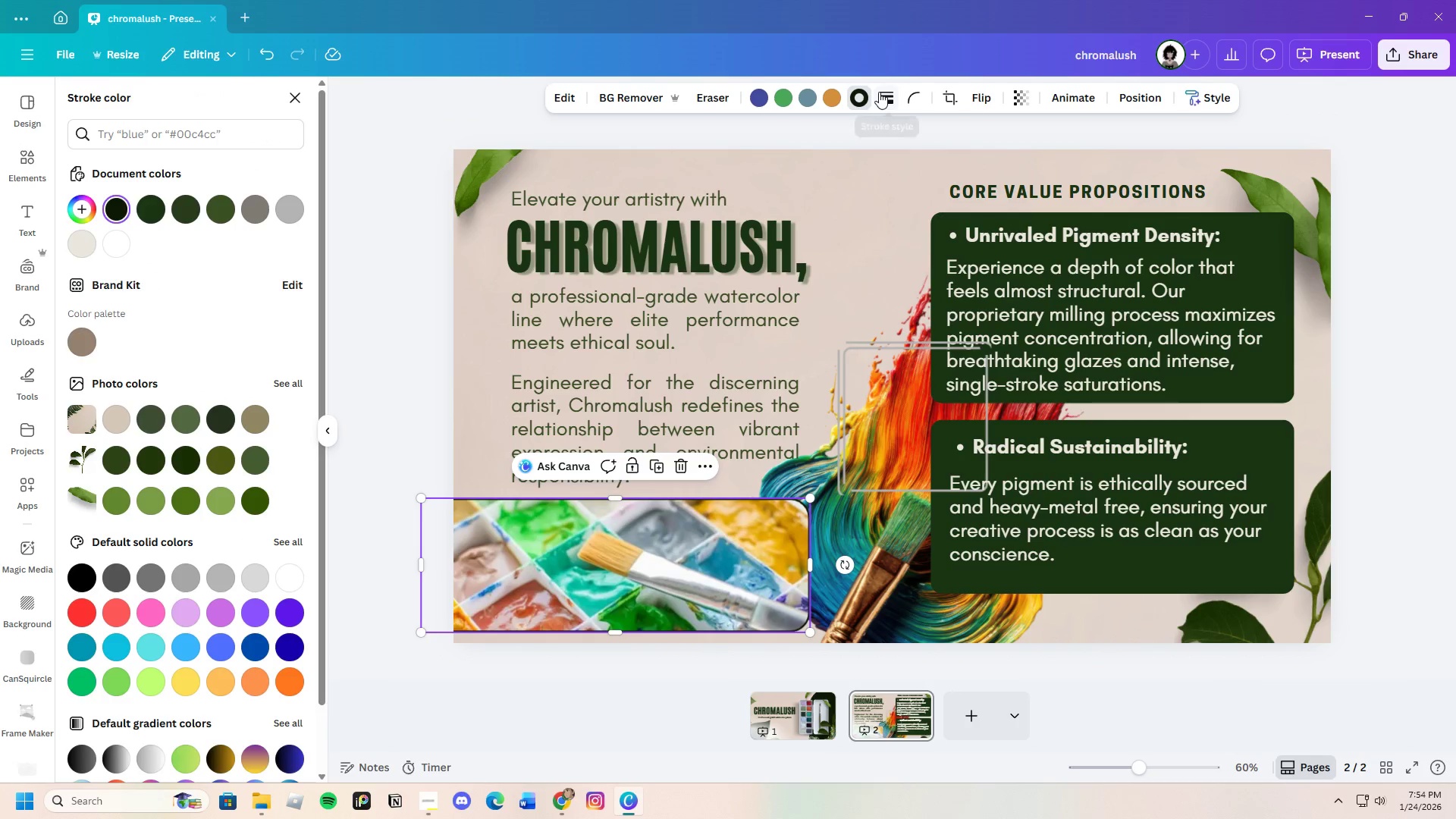 
left_click([879, 92])
 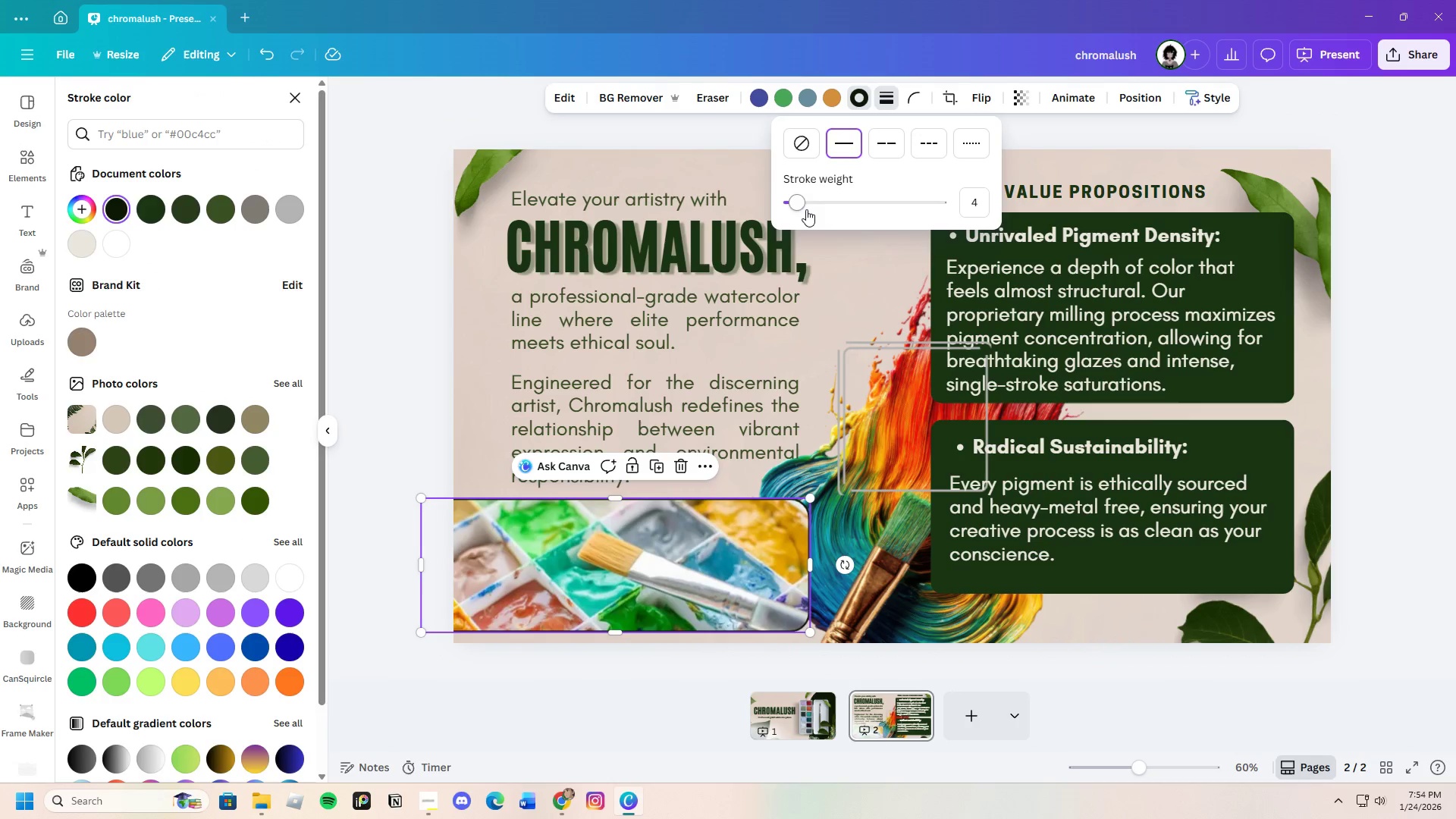 
left_click_drag(start_coordinate=[805, 209], to_coordinate=[803, 218])
 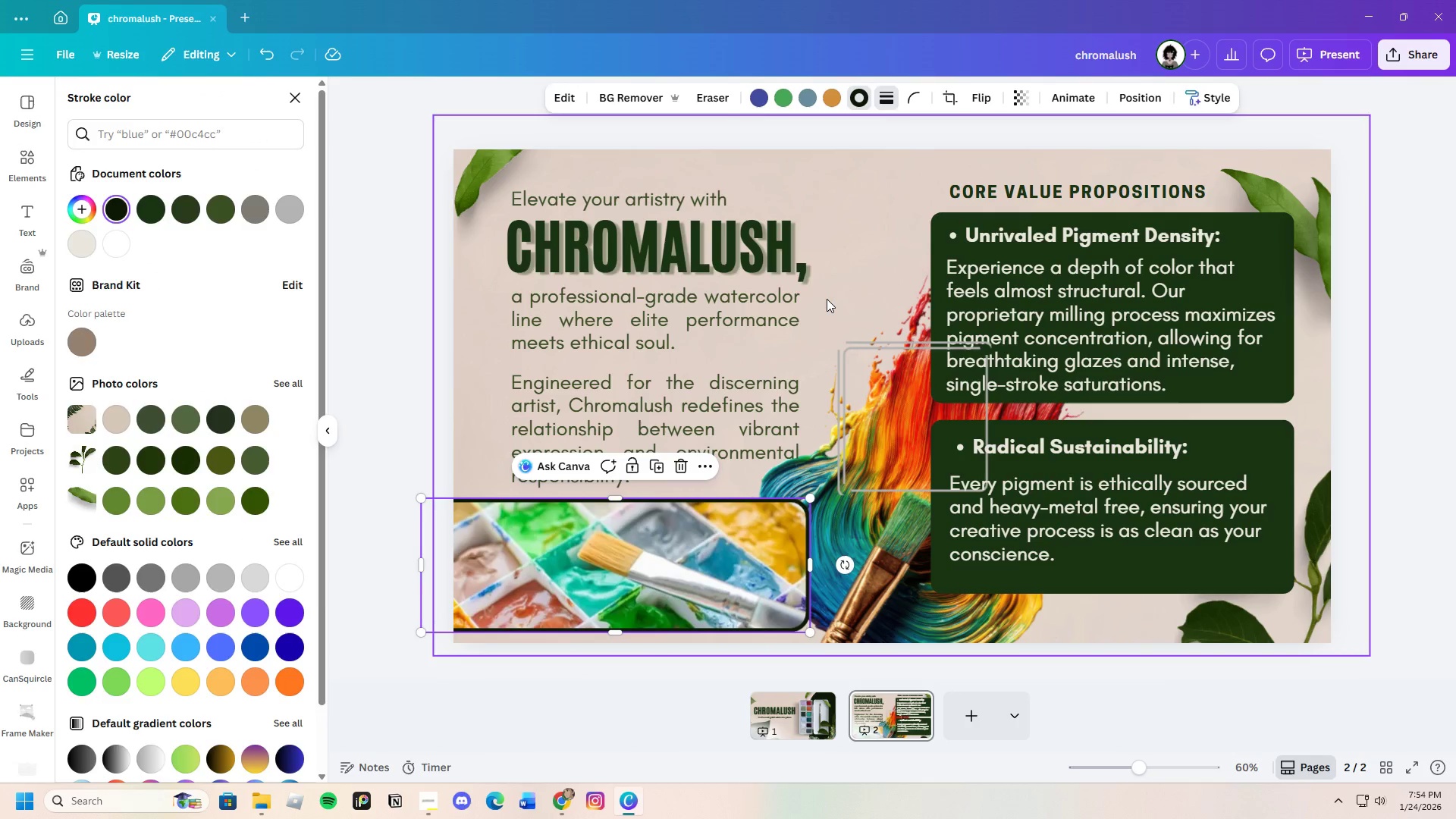 
left_click([827, 299])
 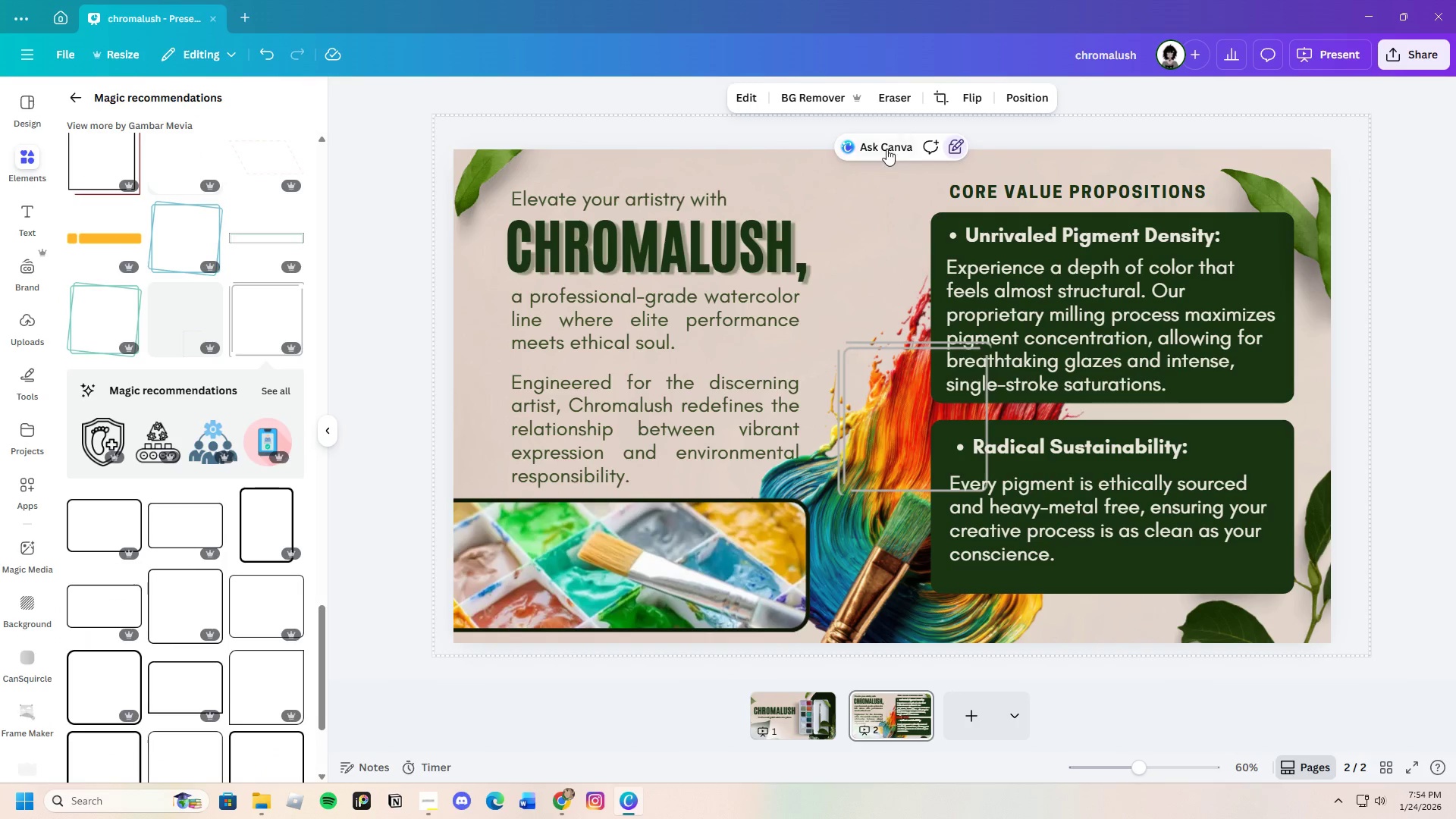 
left_click([721, 573])
 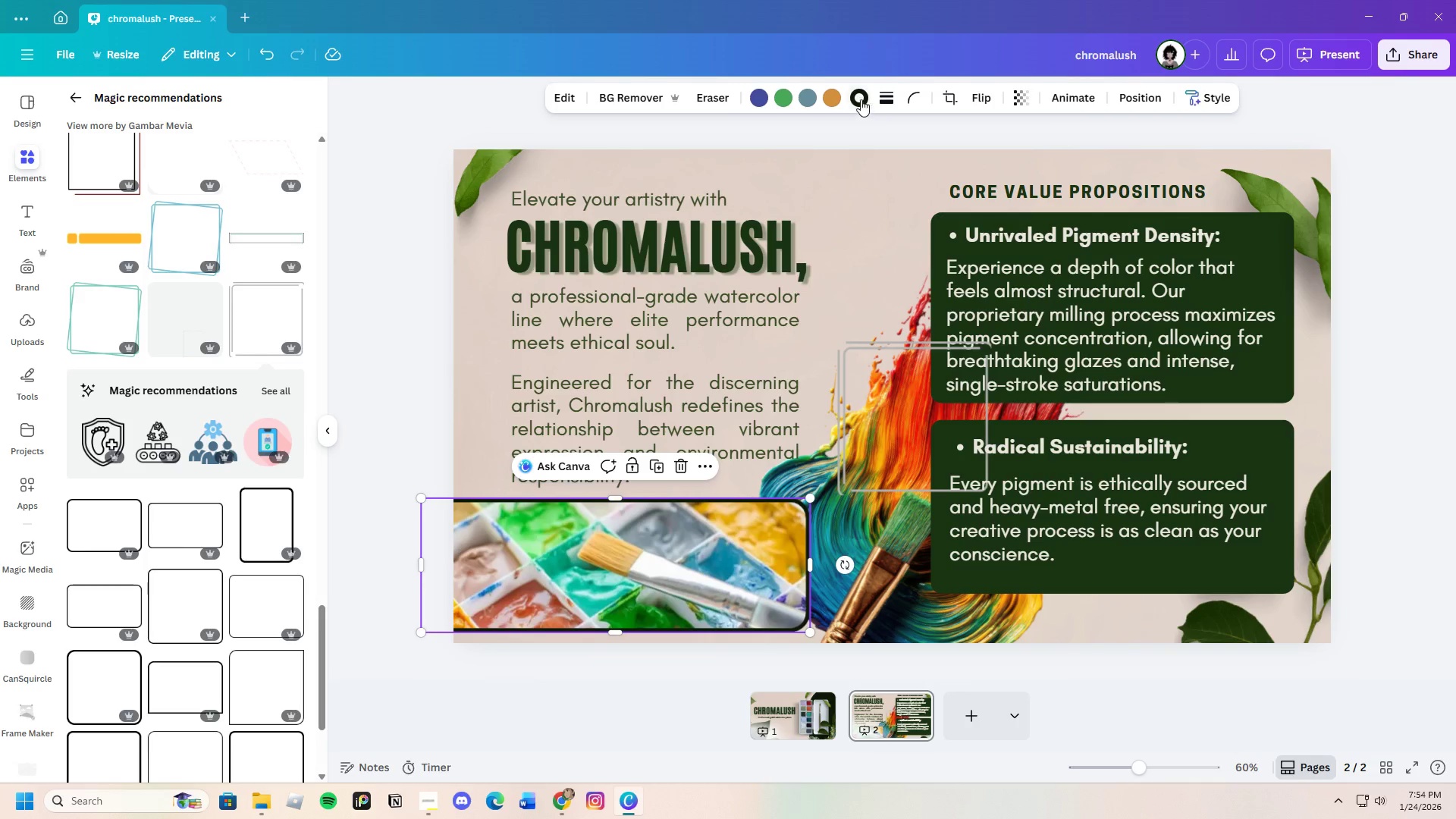 
left_click([858, 93])
 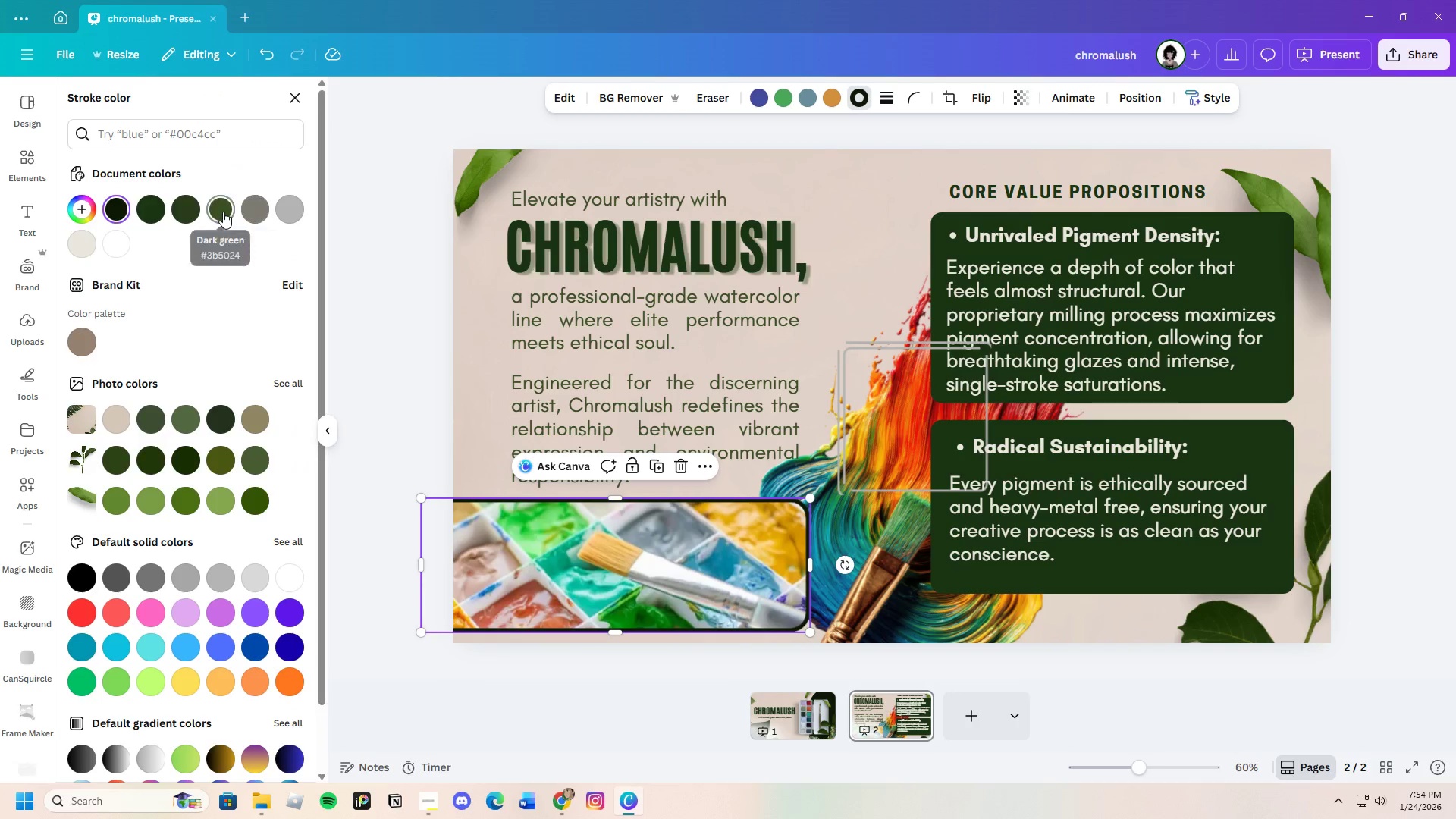 
left_click([223, 212])
 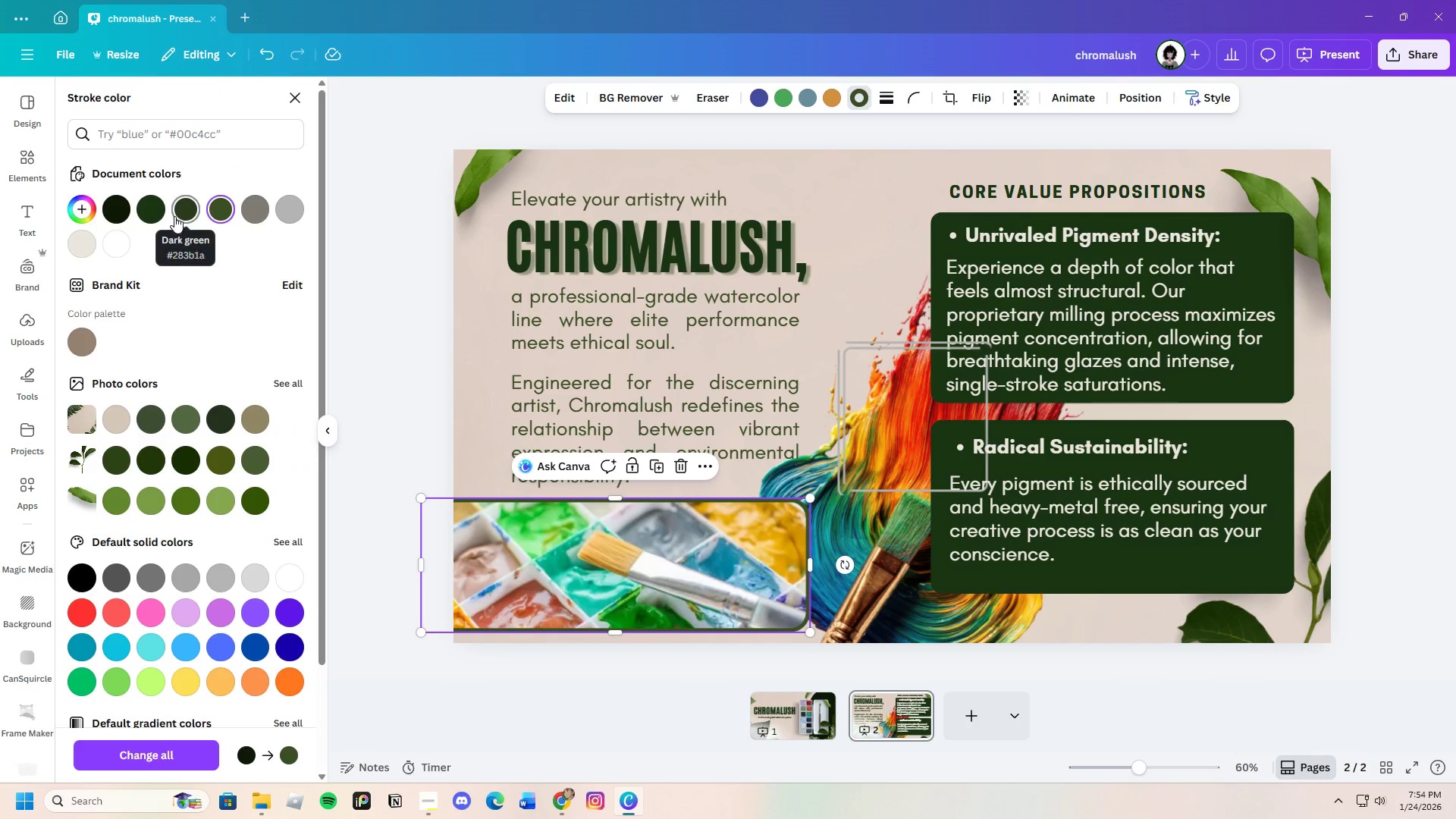 
left_click([184, 213])
 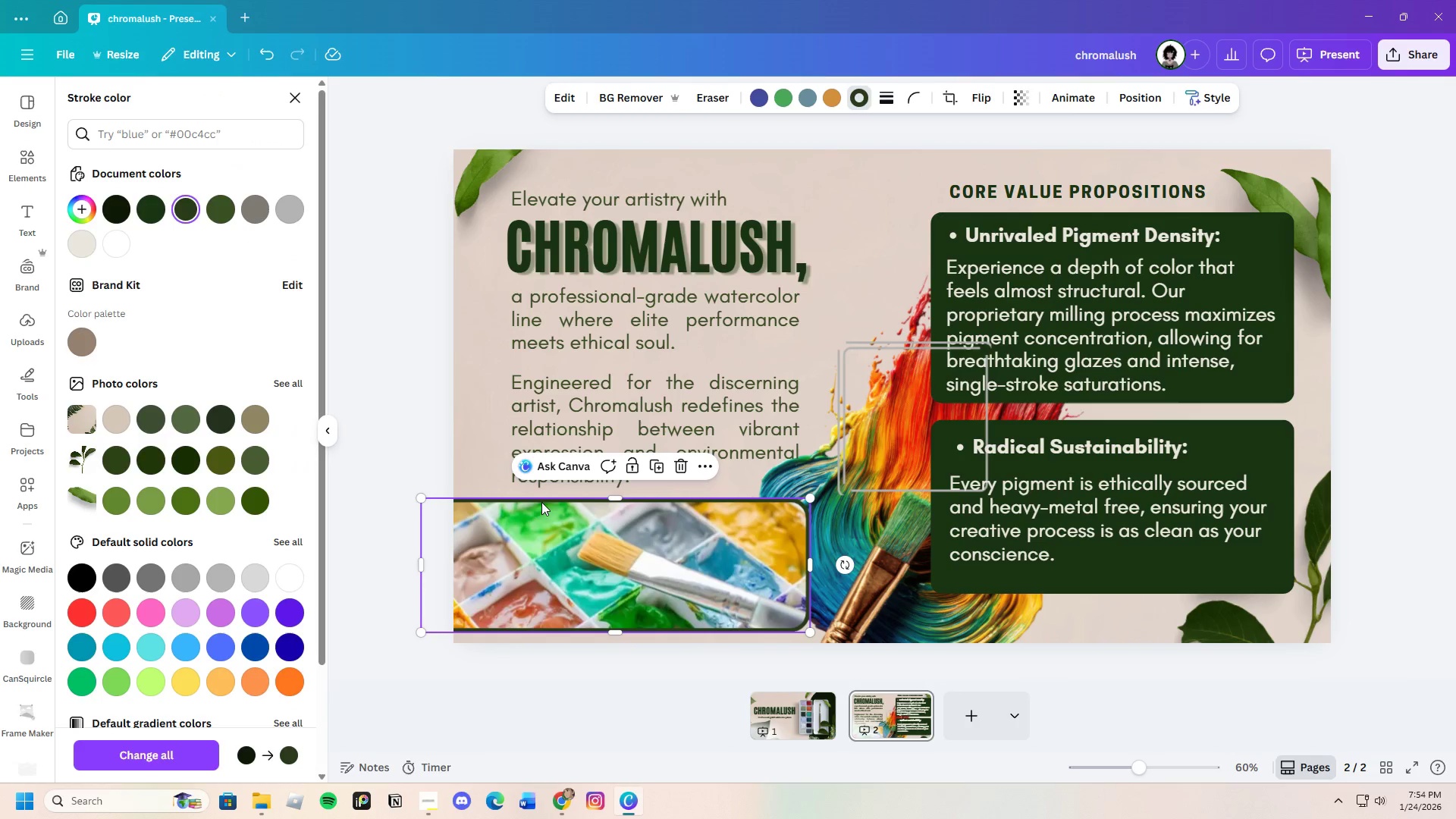 
left_click([424, 469])
 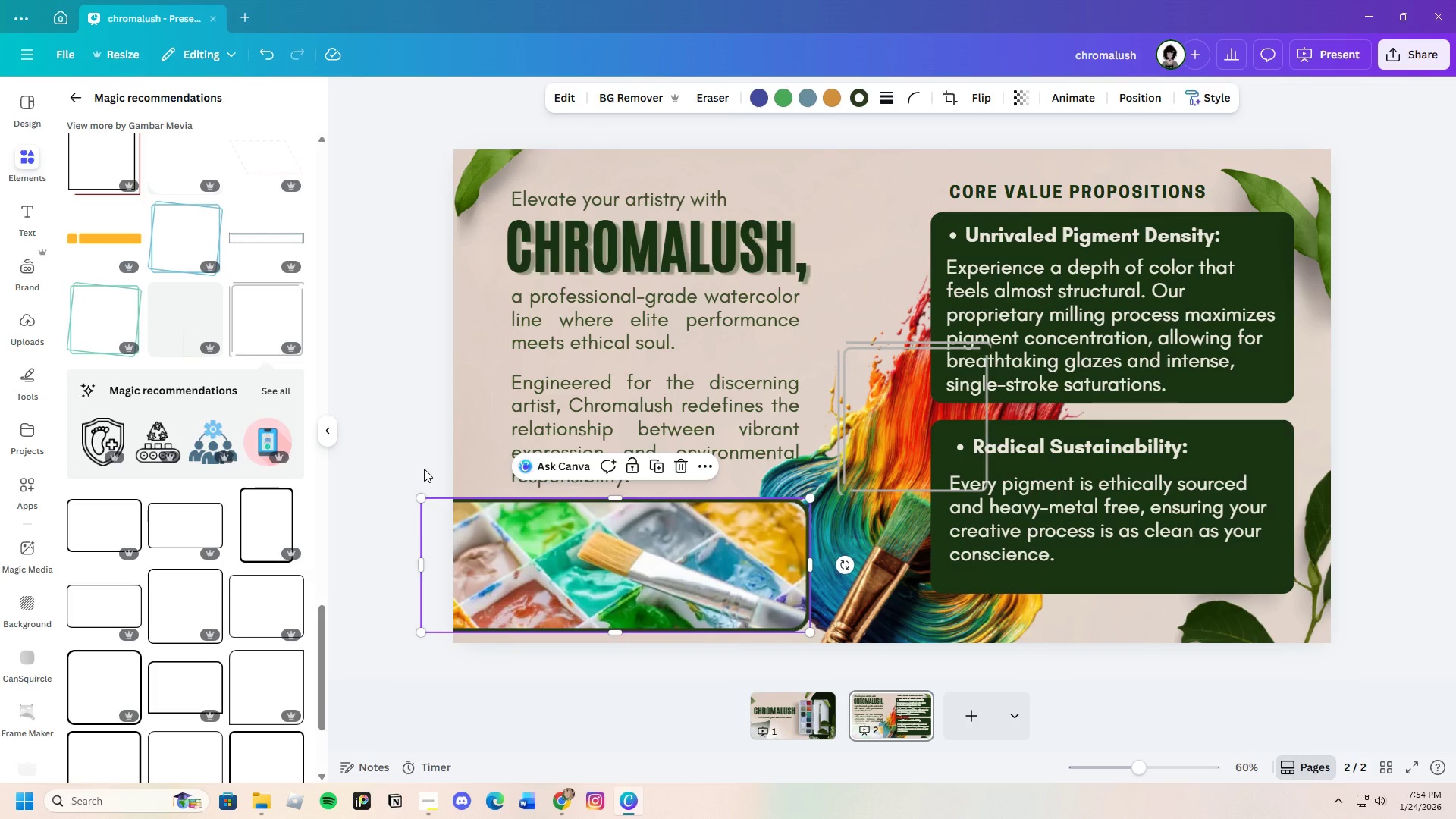 
left_click([424, 469])
 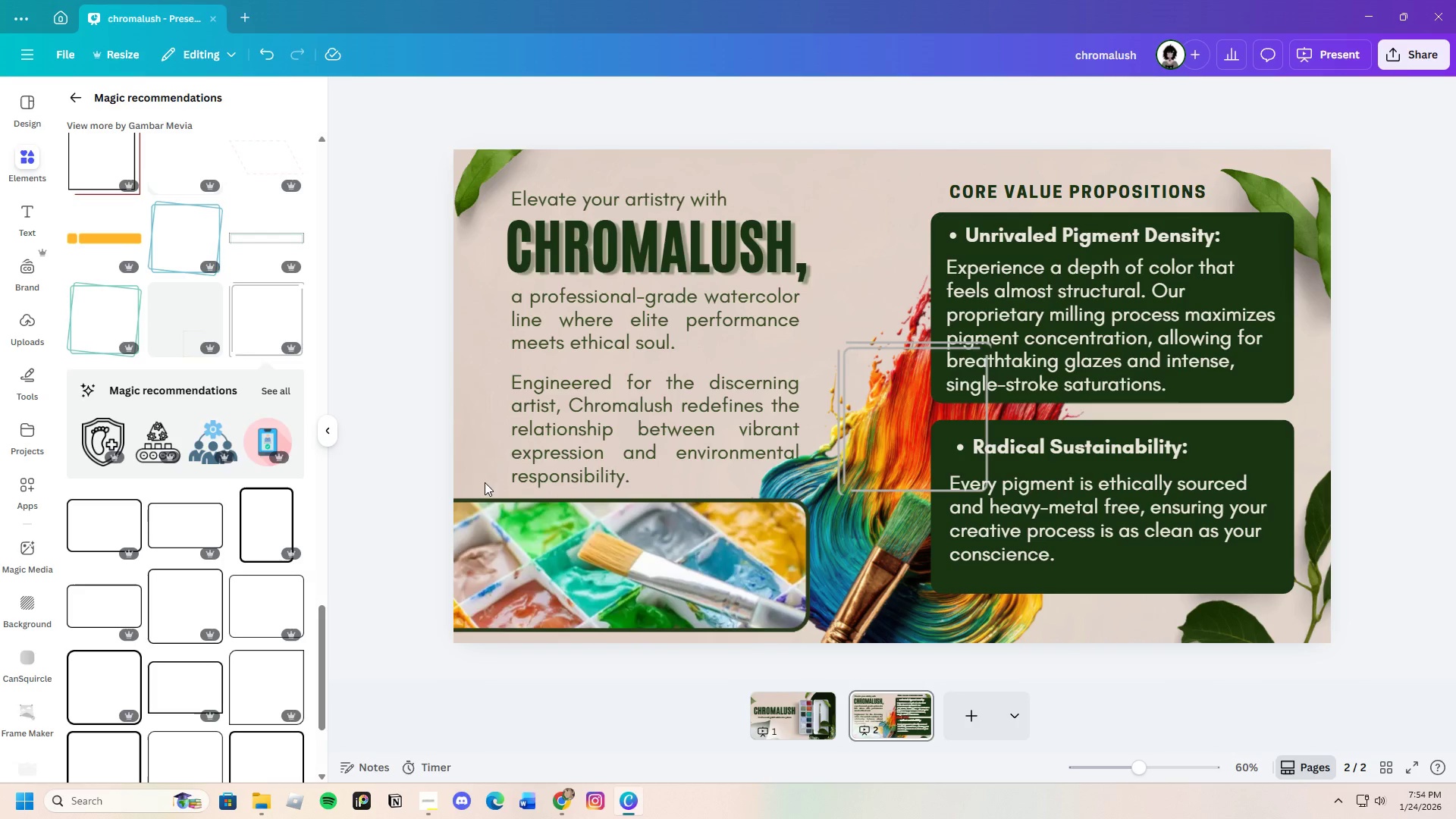 
left_click([918, 443])
 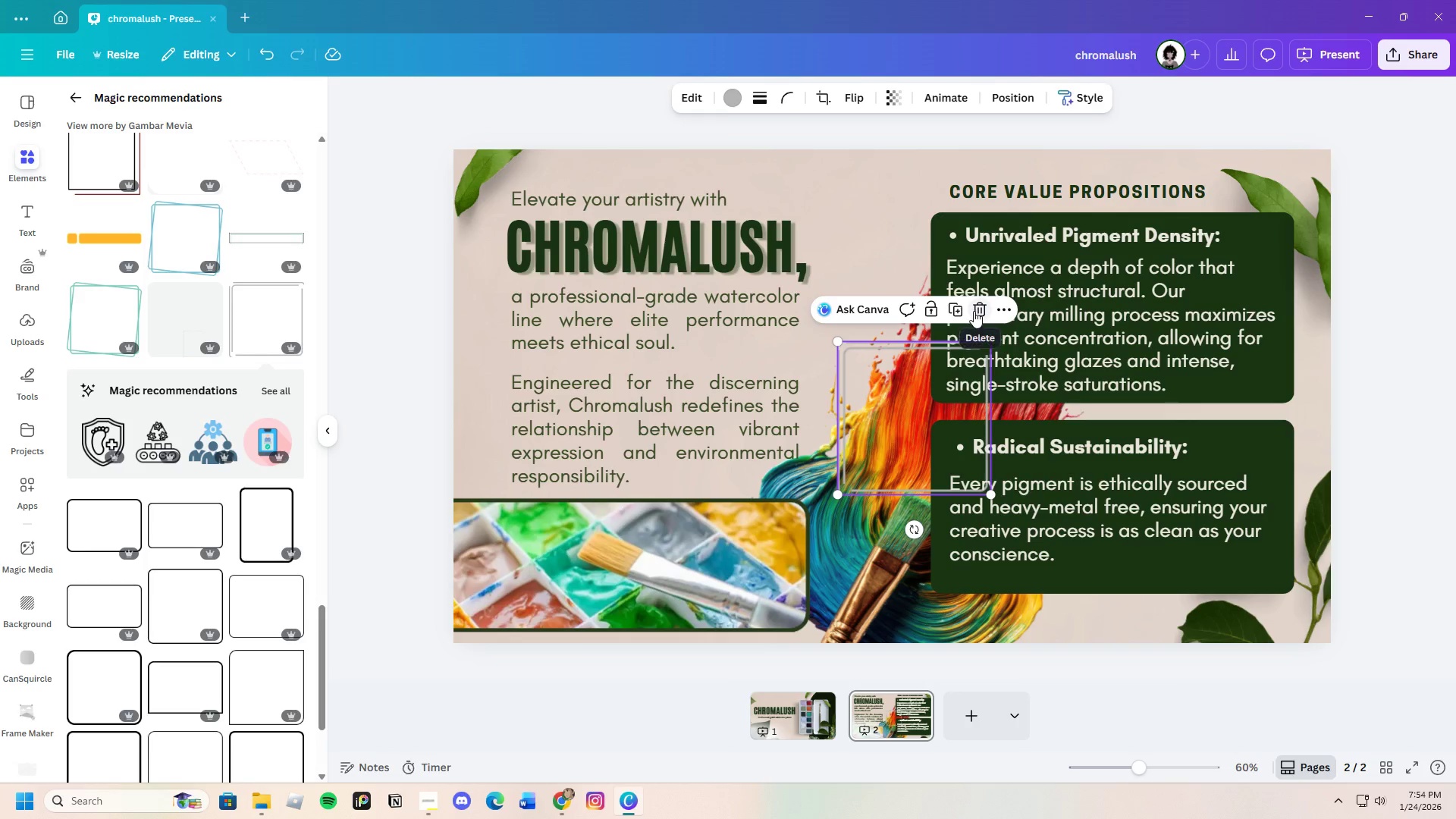 
left_click([974, 311])
 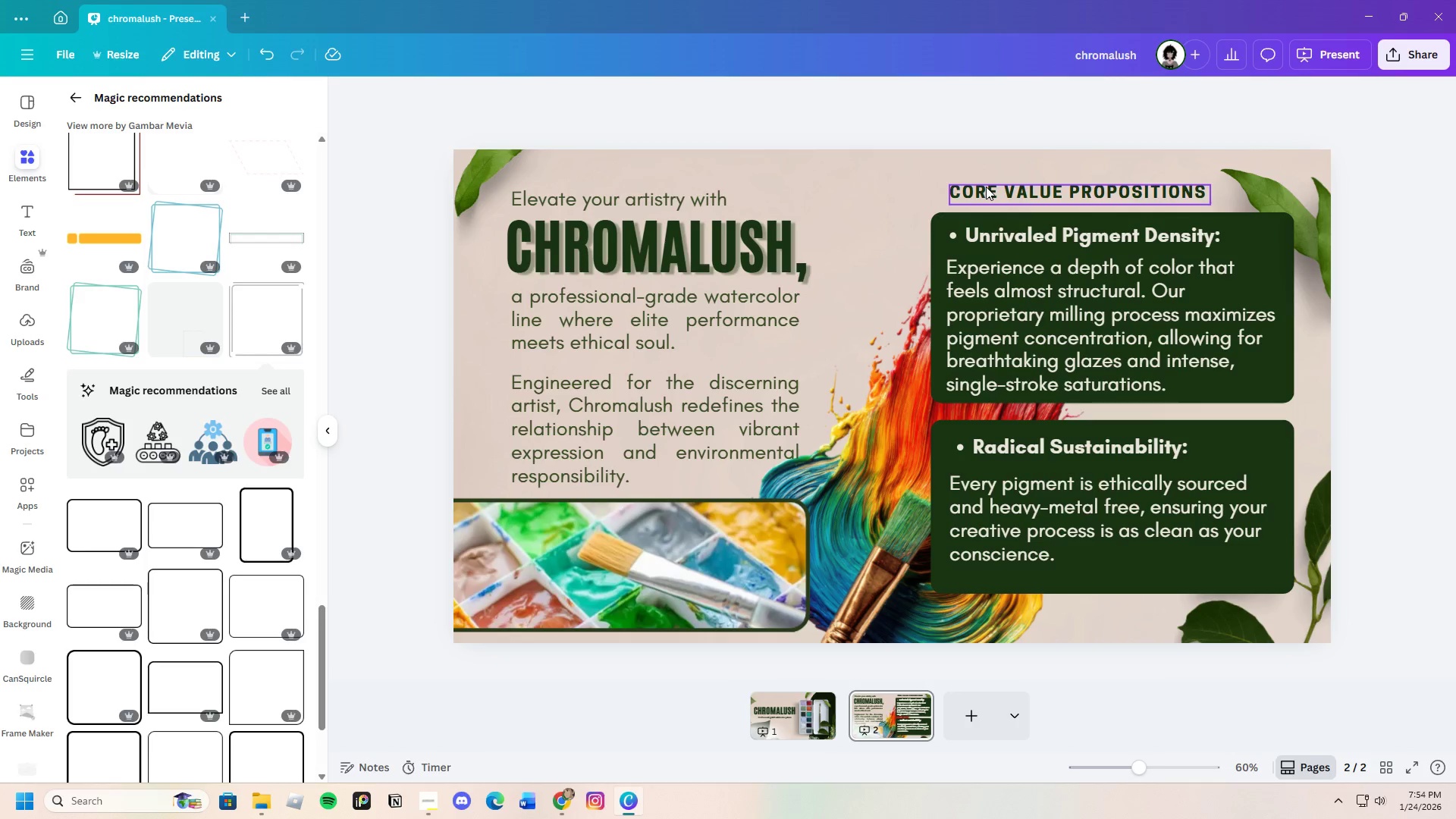 
left_click([986, 187])
 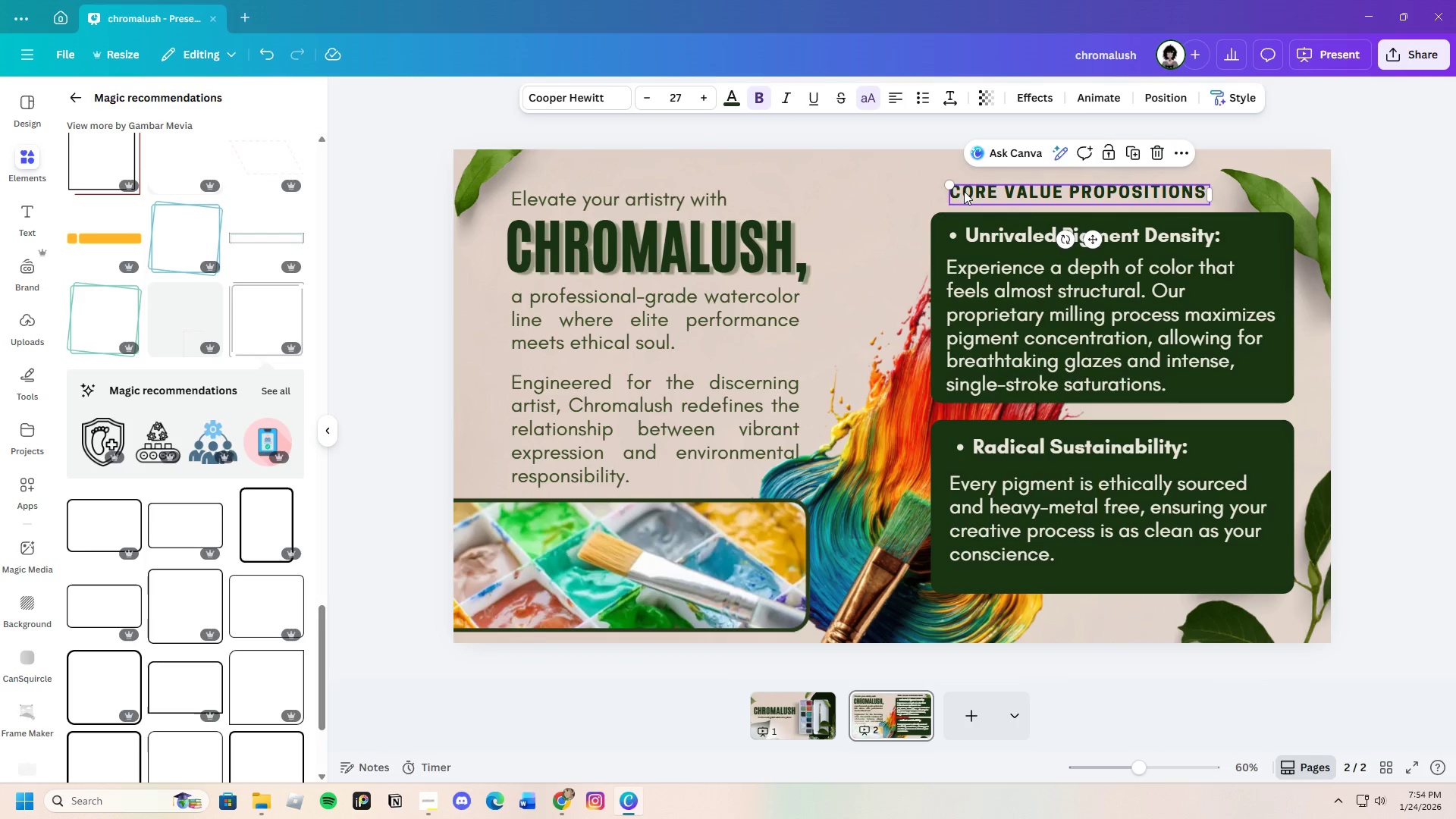 
wait(9.39)
 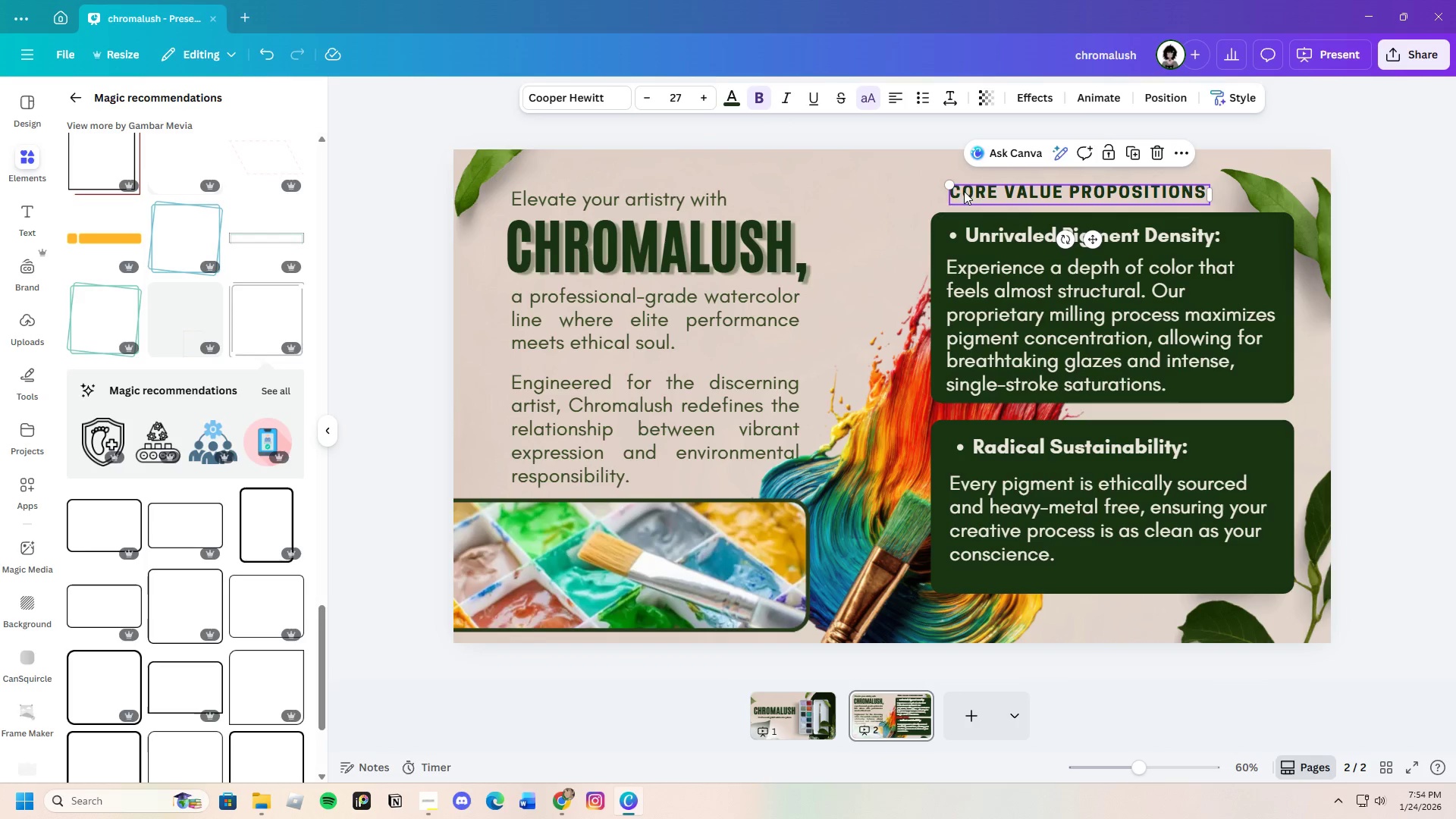 
left_click([1030, 91])
 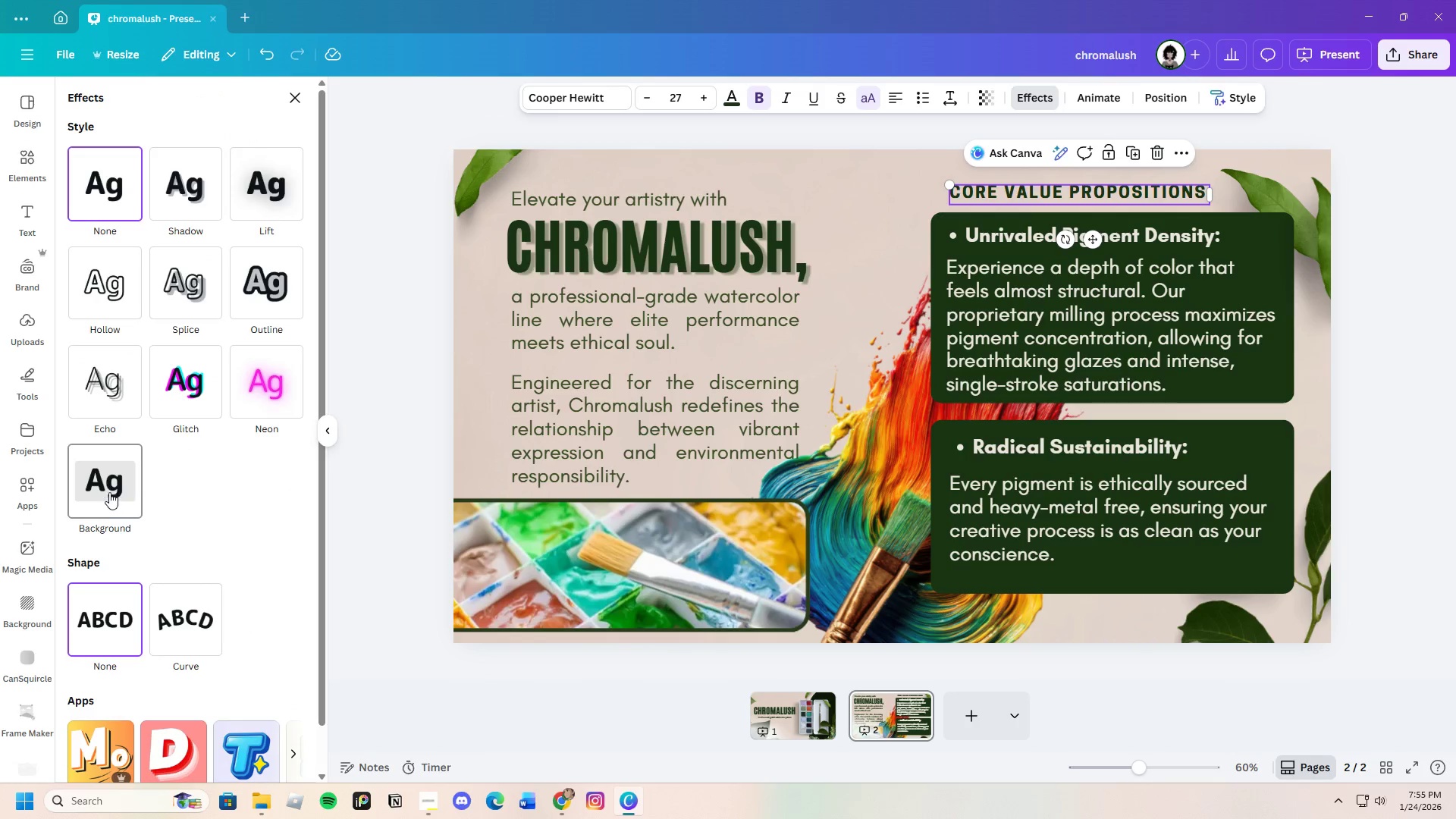 
left_click([102, 486])
 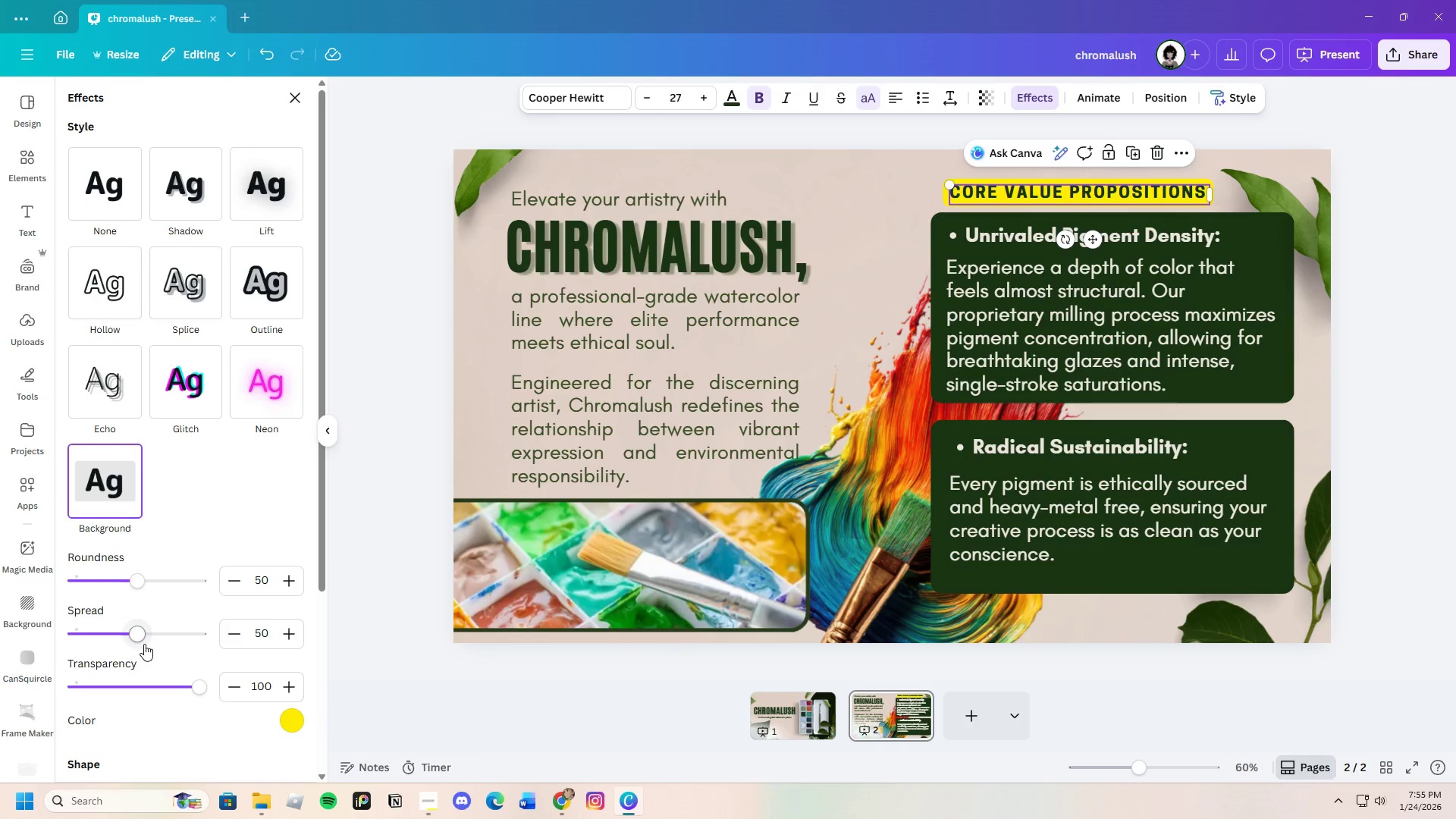 
scroll: coordinate [142, 622], scroll_direction: down, amount: 3.0
 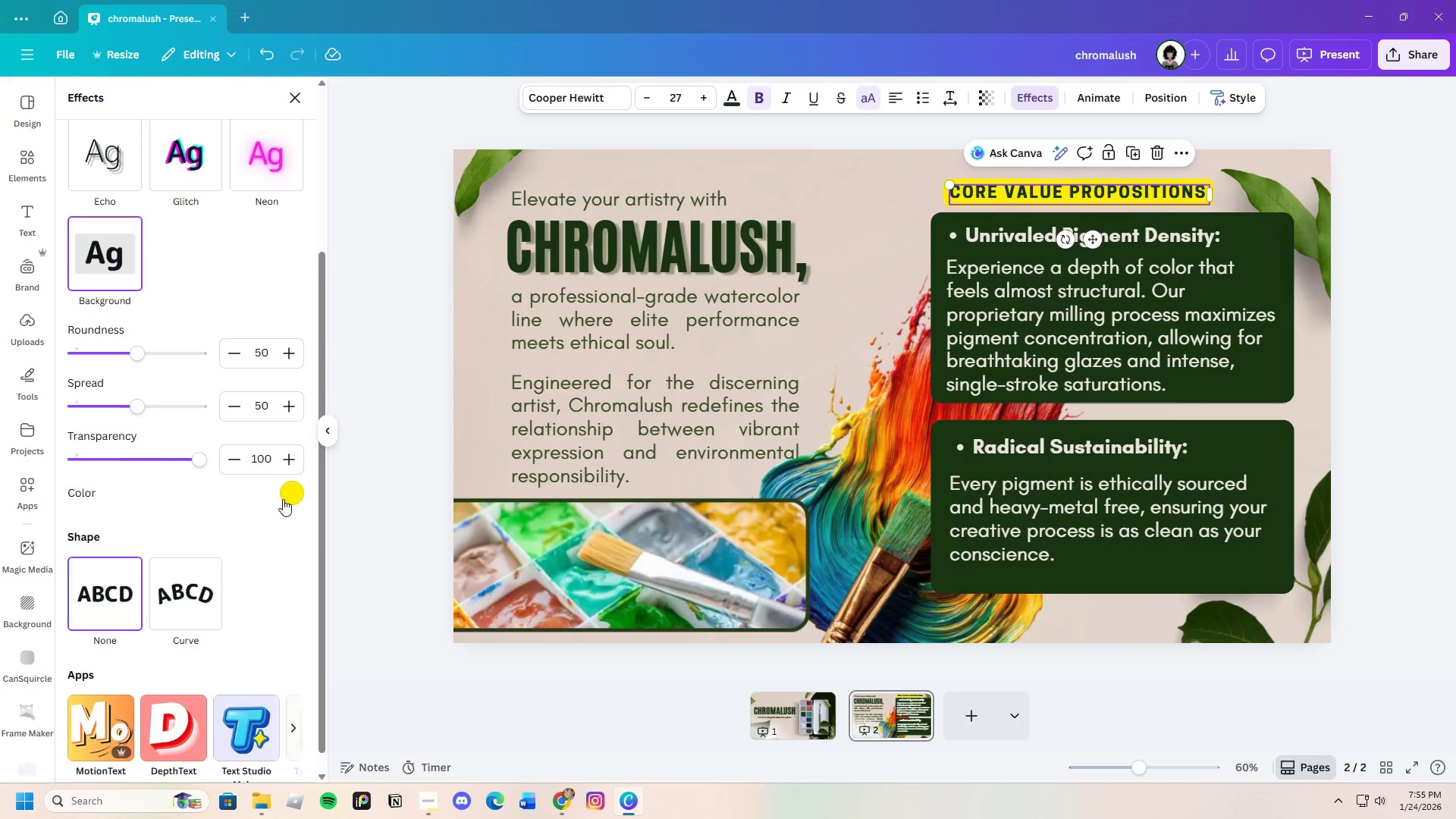 
mouse_move([296, 507])
 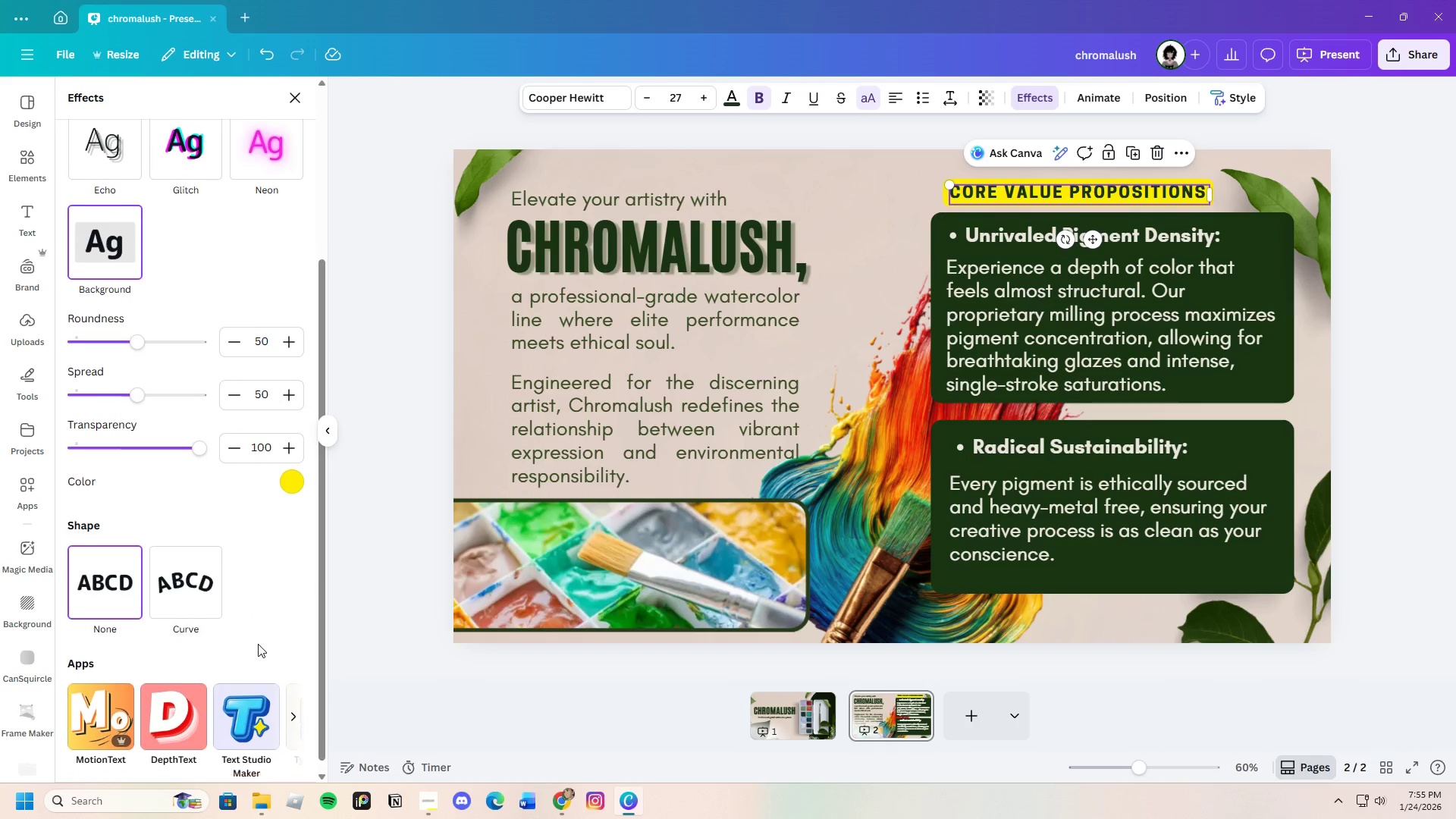 
scroll: coordinate [258, 644], scroll_direction: down, amount: 4.0
 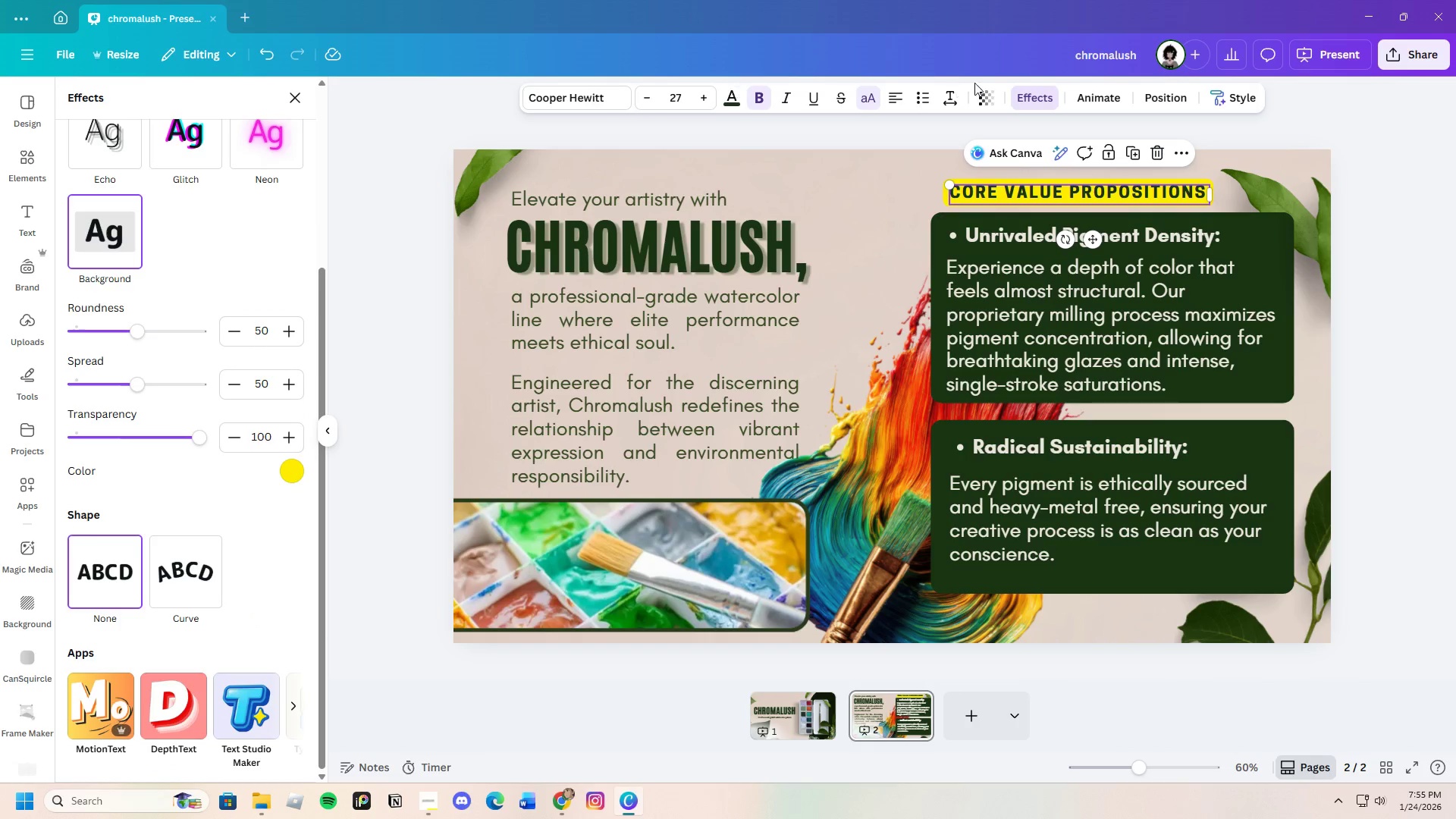 
scroll: coordinate [162, 430], scroll_direction: up, amount: 3.0
 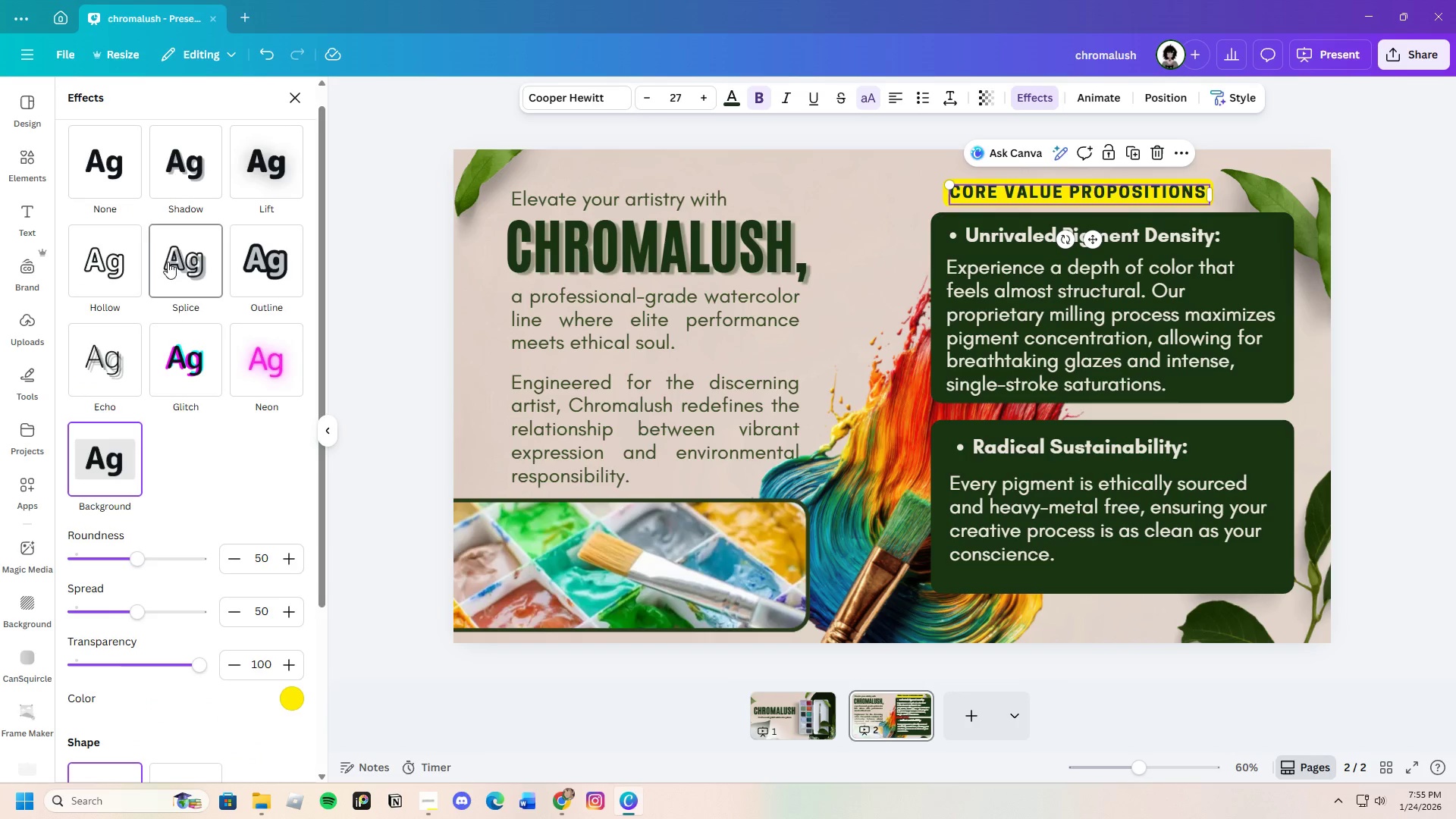 
left_click([109, 174])
 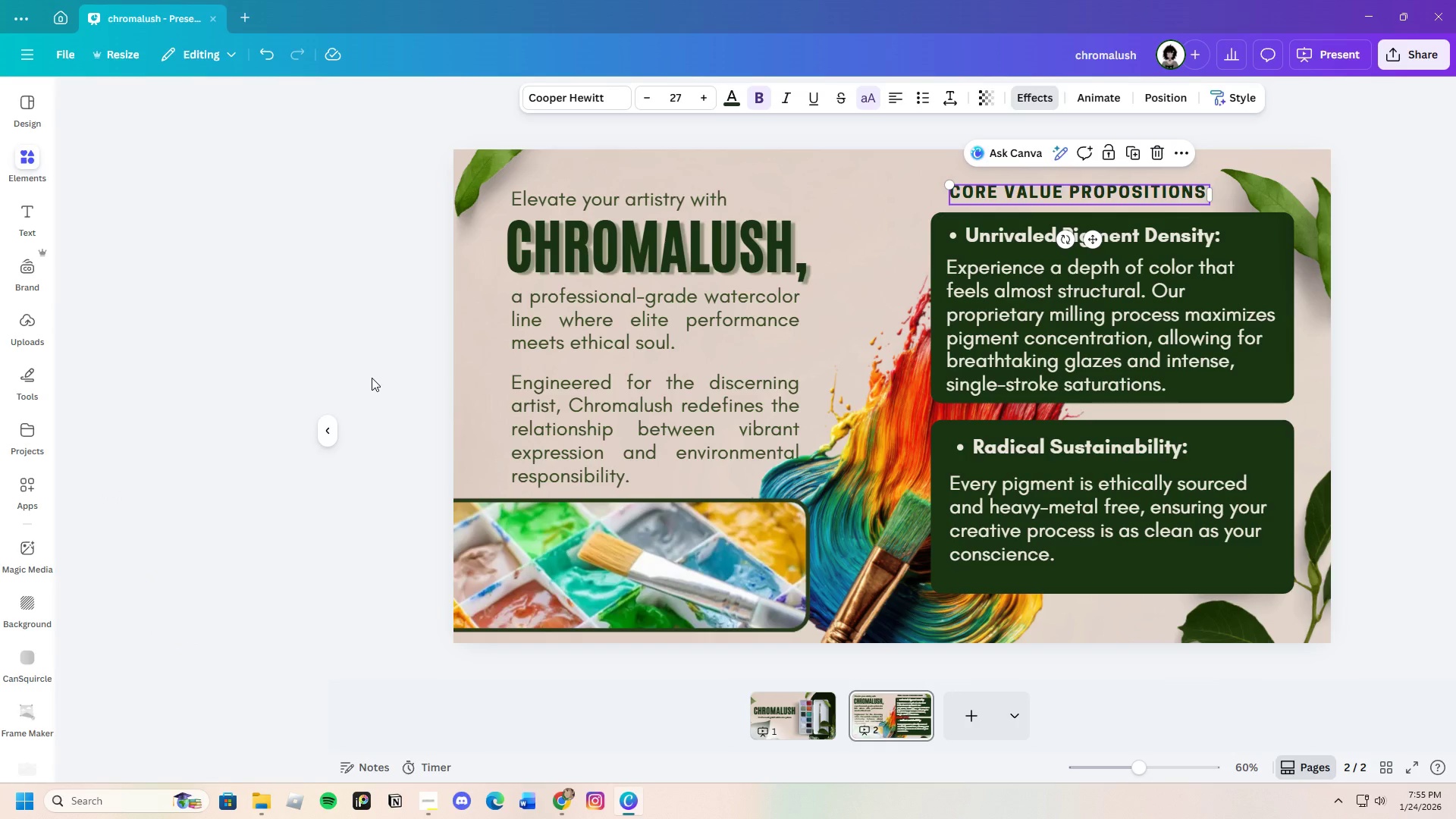 
left_click([373, 379])
 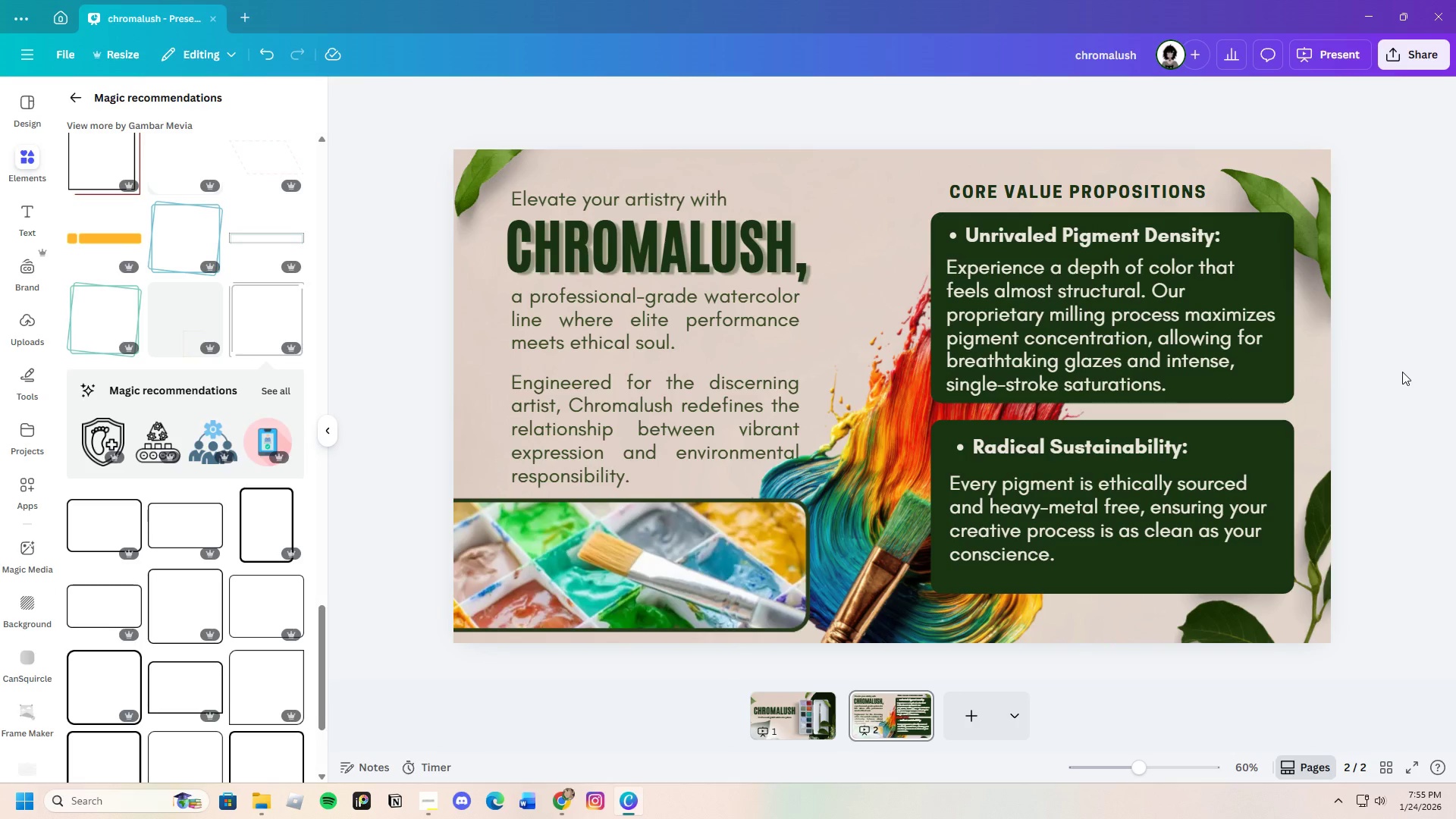 
left_click_drag(start_coordinate=[1105, 347], to_coordinate=[1104, 344])
 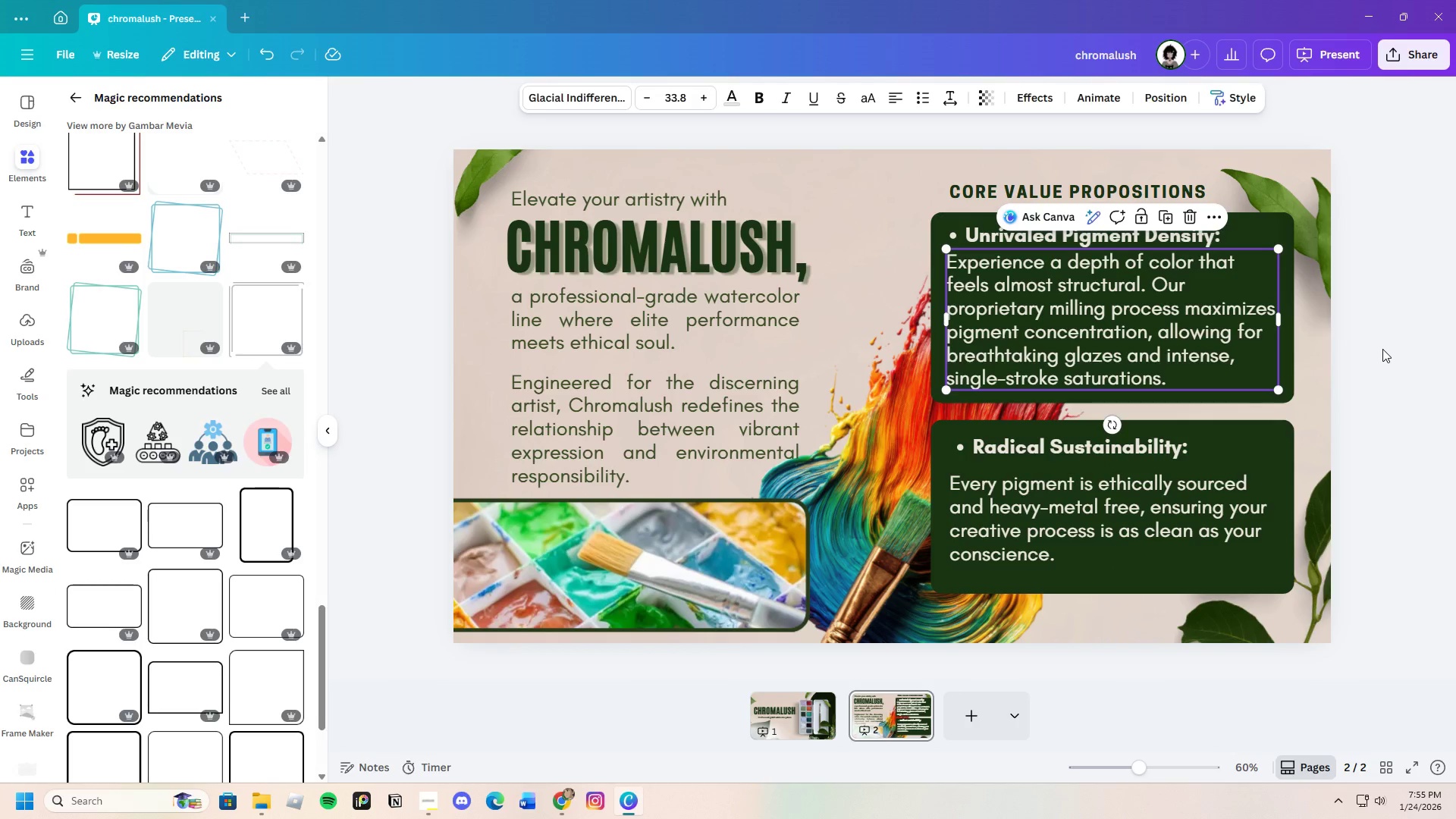 
left_click([1382, 349])
 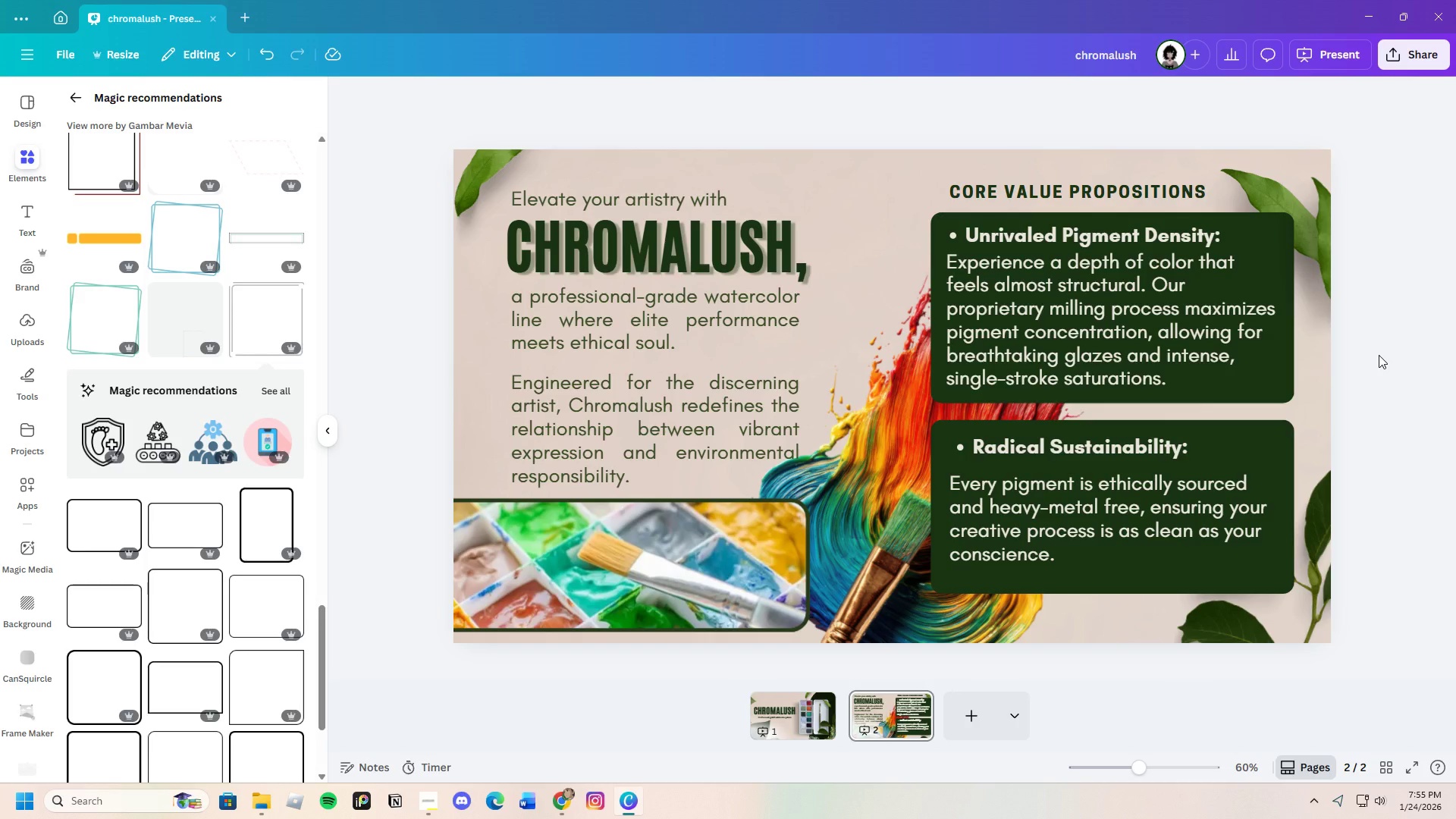 
wait(10.53)
 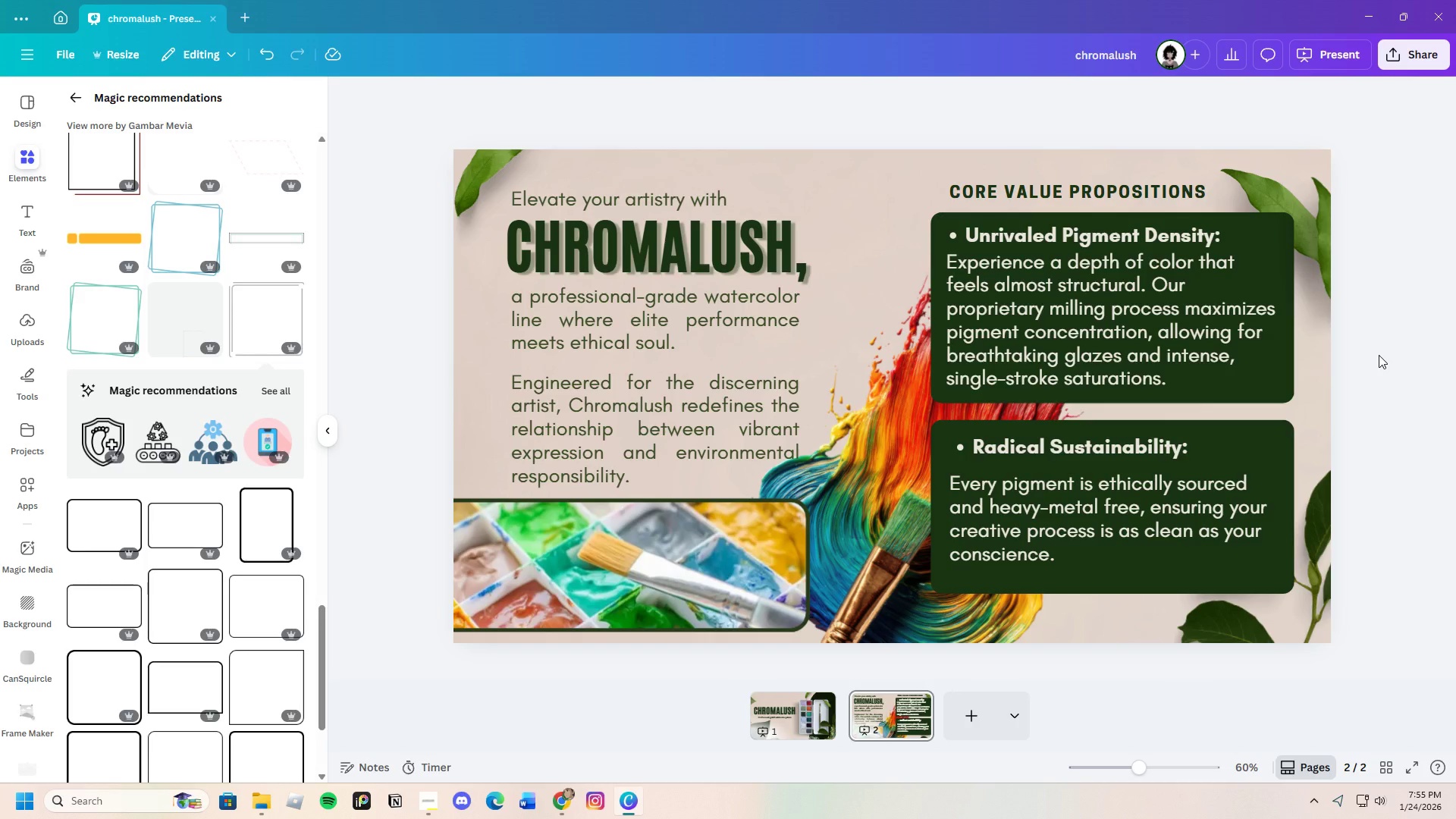 
scroll: coordinate [151, 568], scroll_direction: down, amount: 3.0
 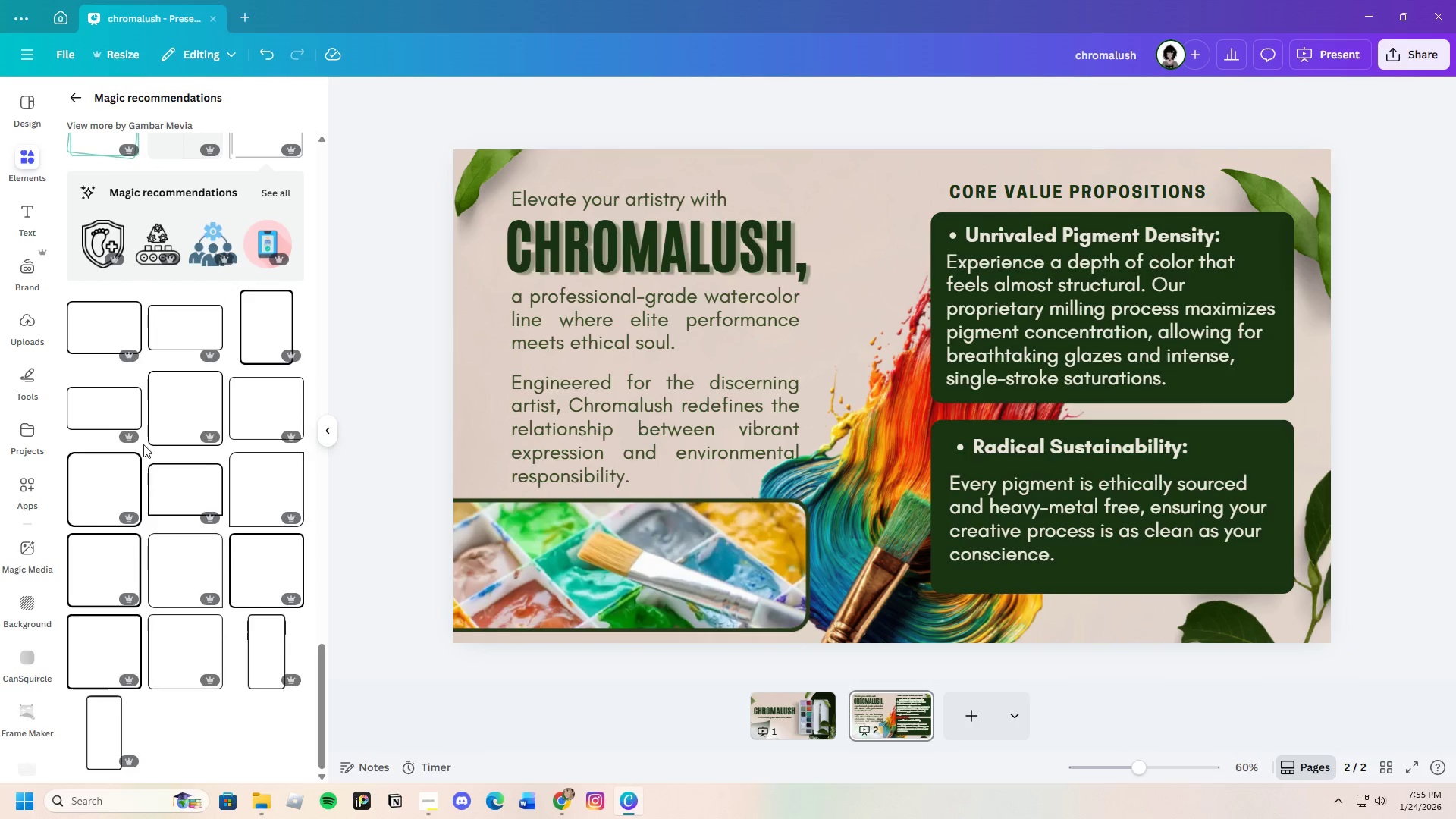 
left_click([124, 403])
 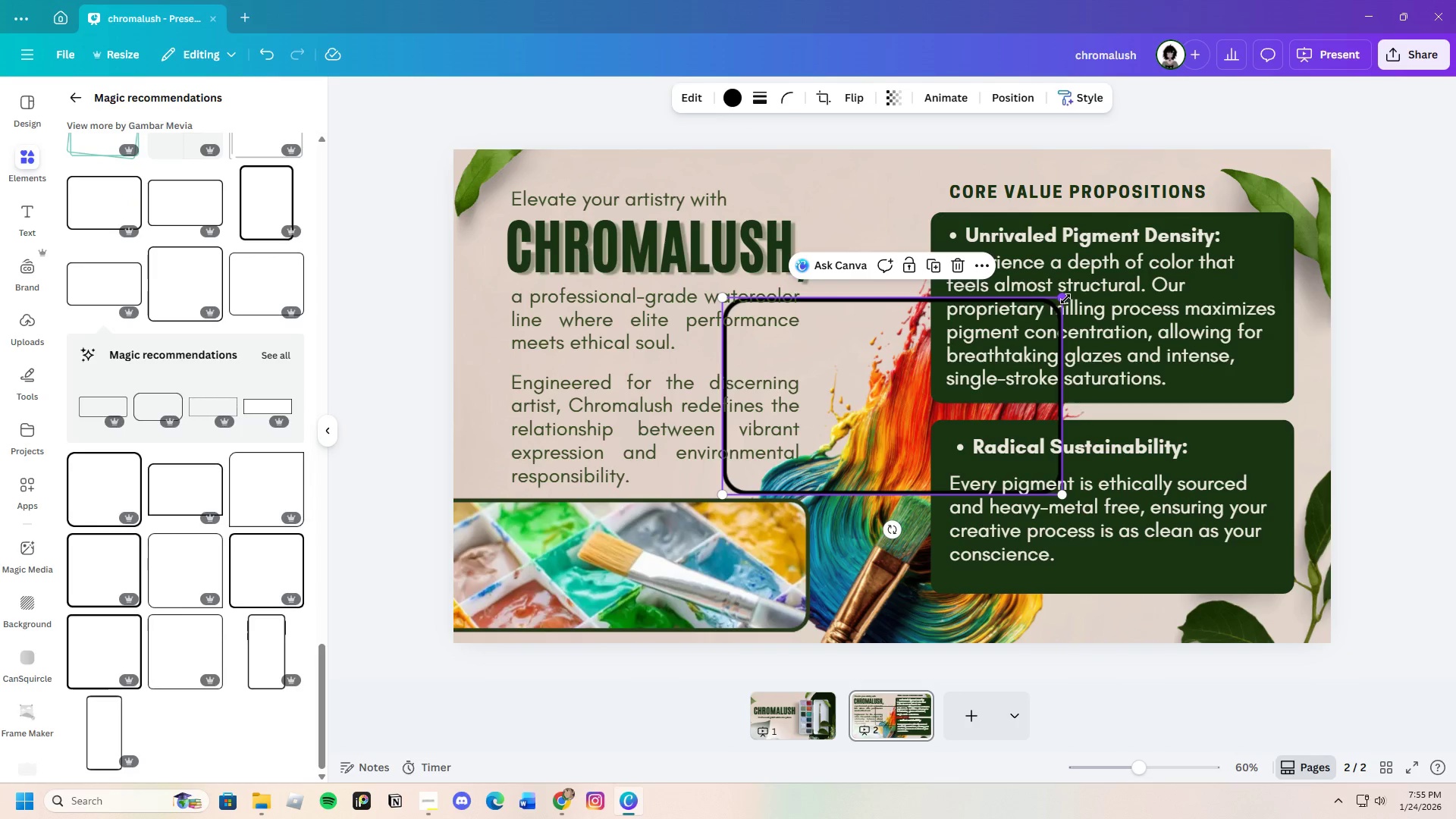 
left_click_drag(start_coordinate=[1065, 298], to_coordinate=[1025, 425])
 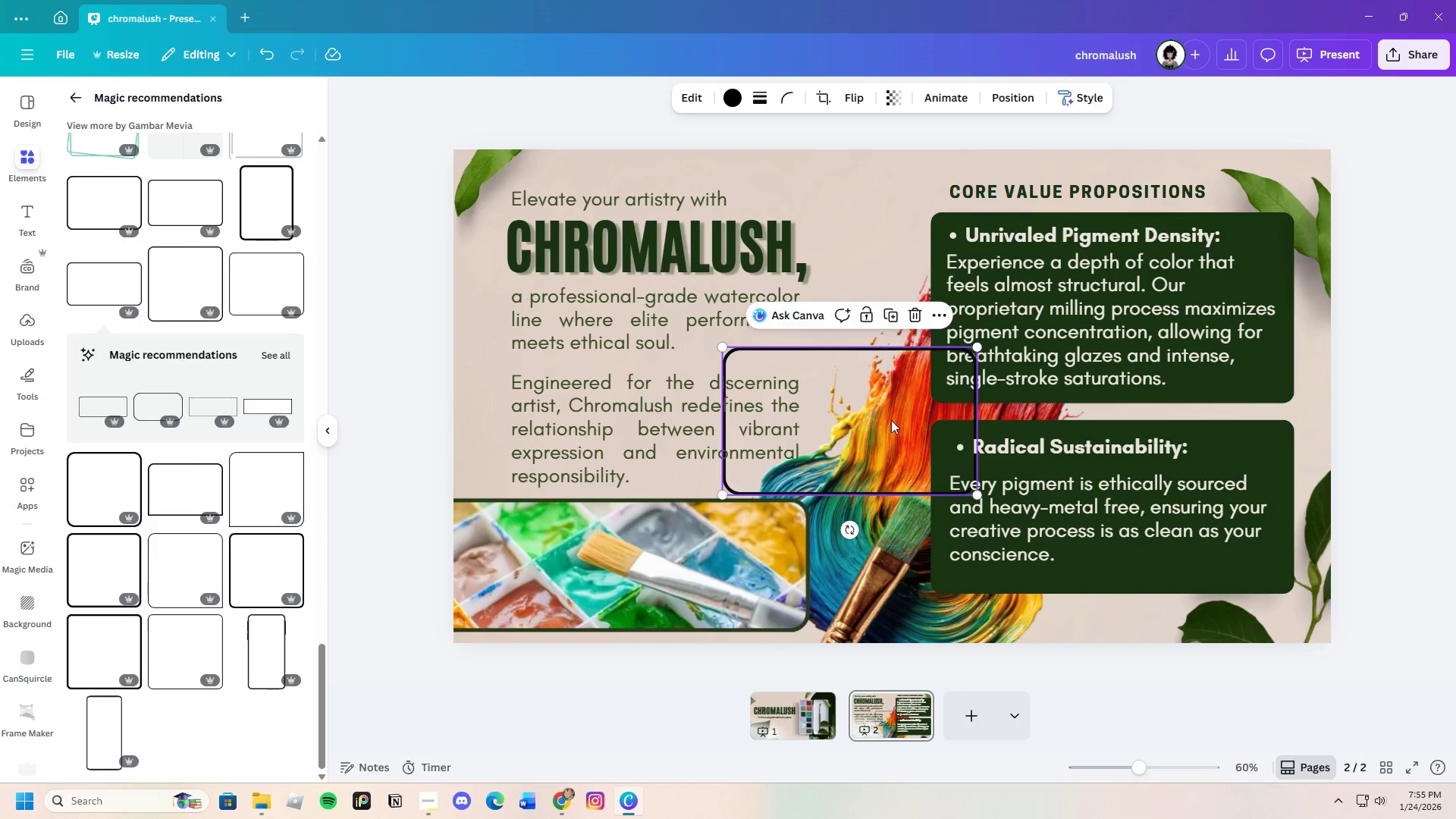 
left_click_drag(start_coordinate=[897, 429], to_coordinate=[882, 453])
 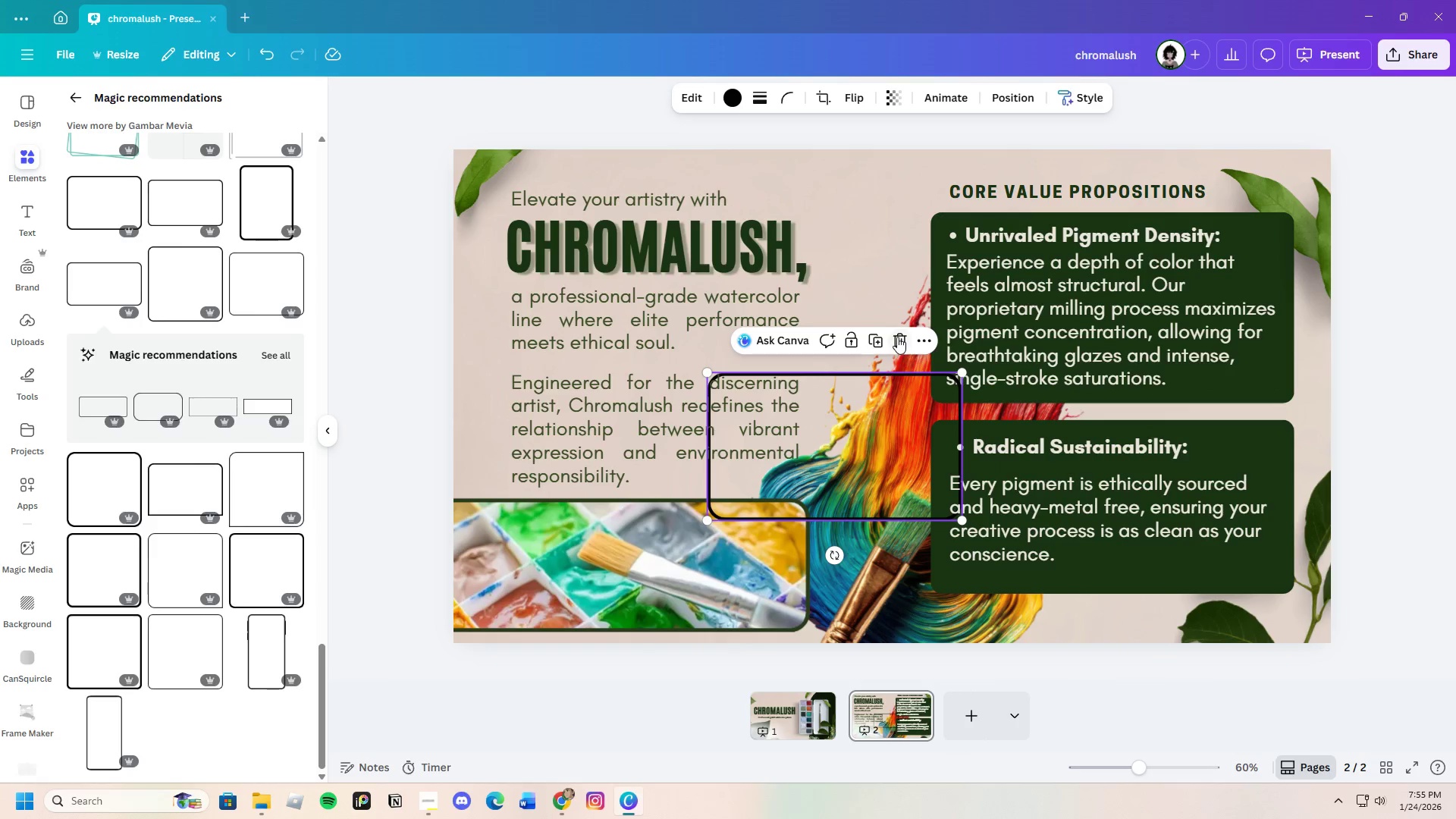 
left_click([897, 337])
 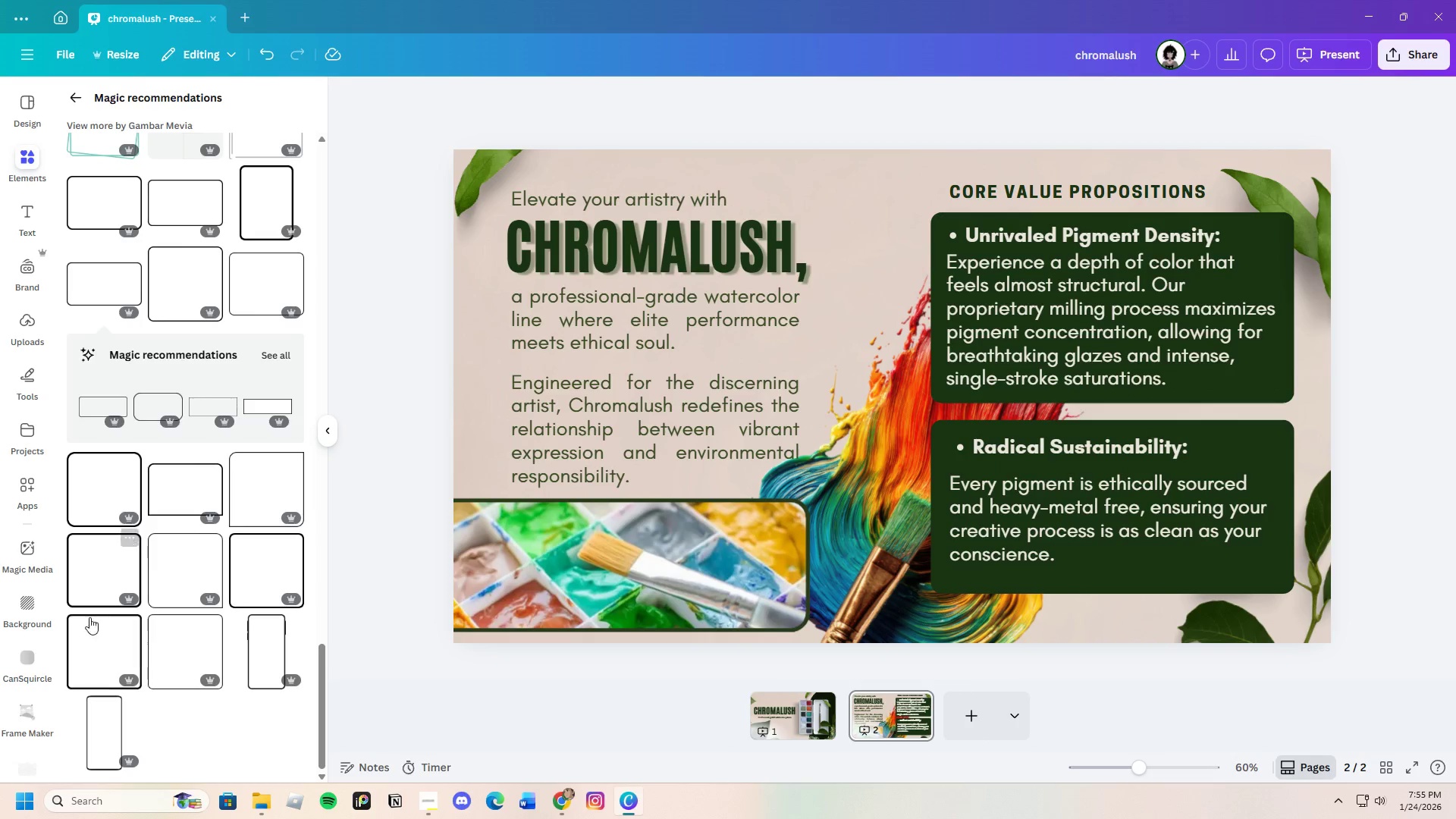 
scroll: coordinate [174, 627], scroll_direction: down, amount: 6.0
 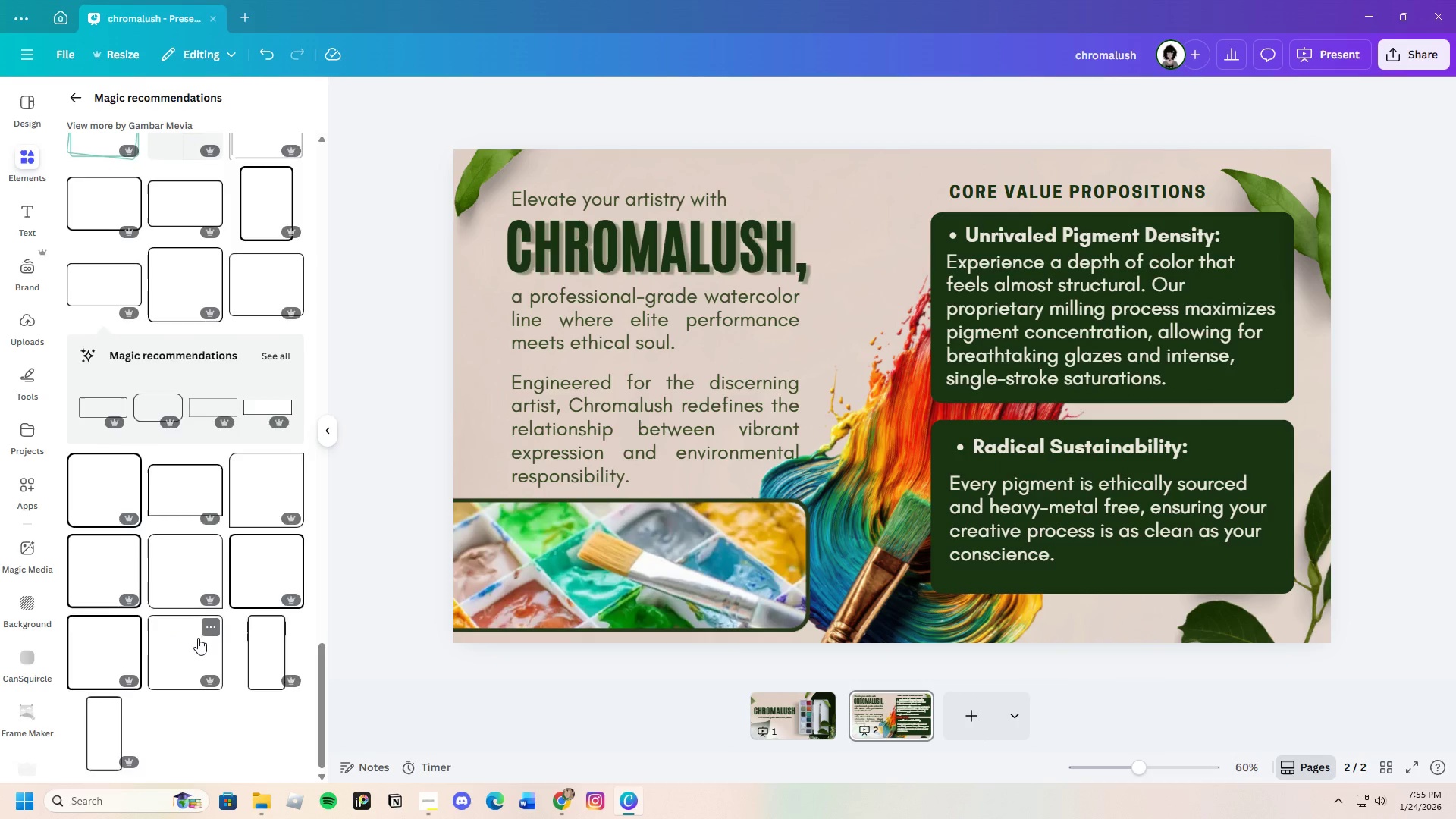 
scroll: coordinate [198, 638], scroll_direction: up, amount: 2.0
 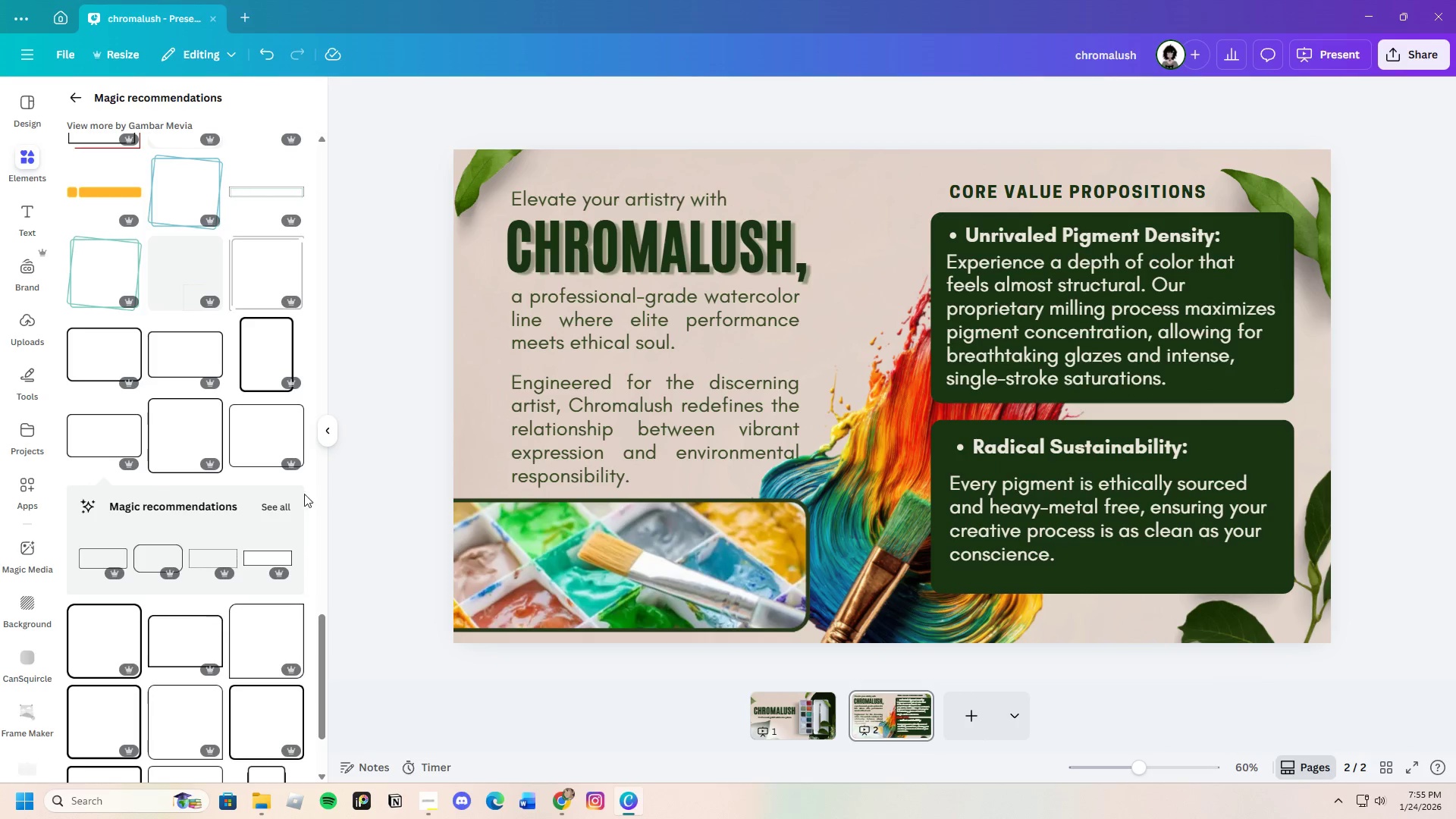 
left_click([285, 504])
 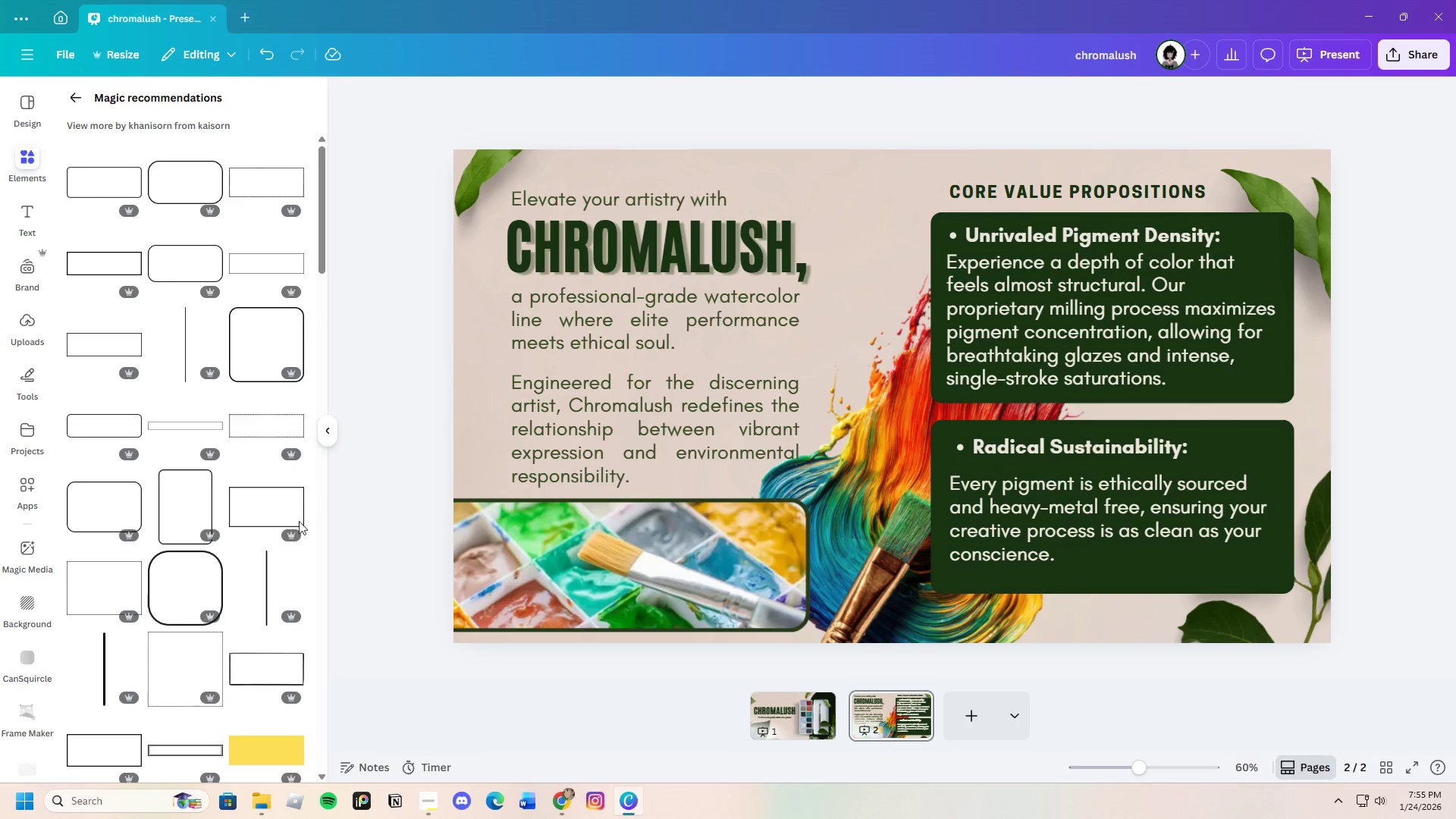 
scroll: coordinate [222, 579], scroll_direction: down, amount: 7.0
 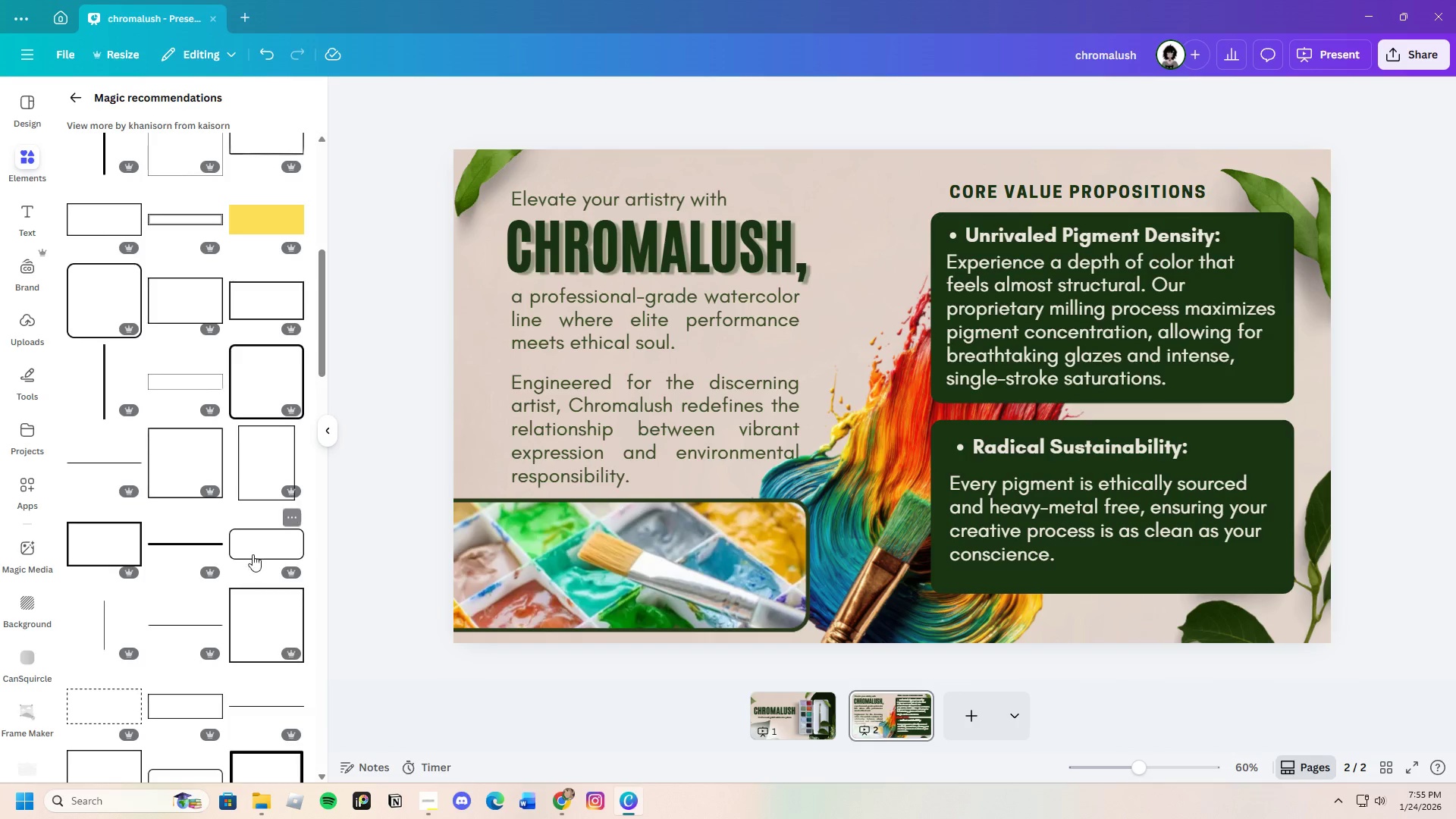 
left_click([254, 547])
 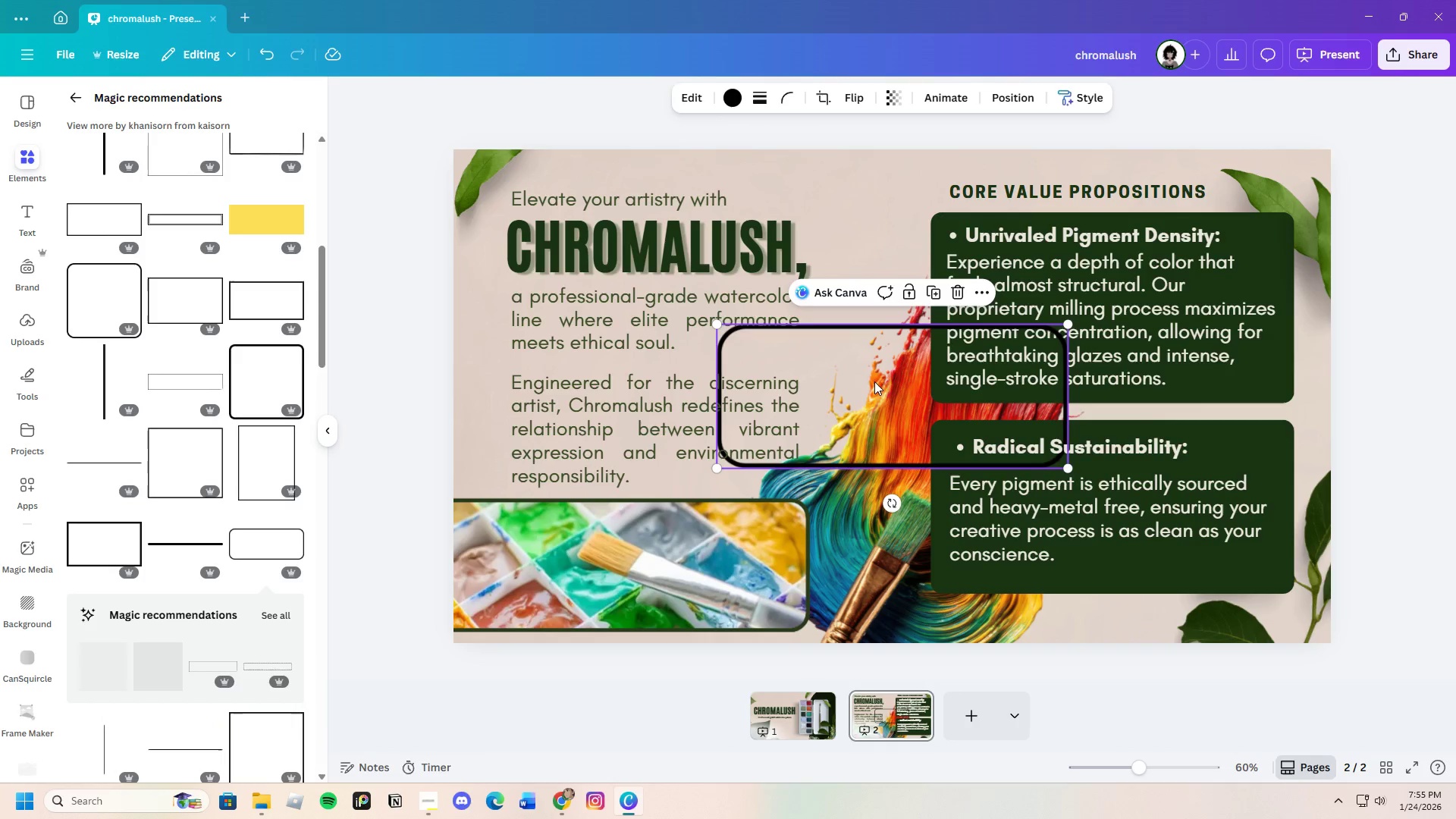 
left_click_drag(start_coordinate=[874, 381], to_coordinate=[682, 253])
 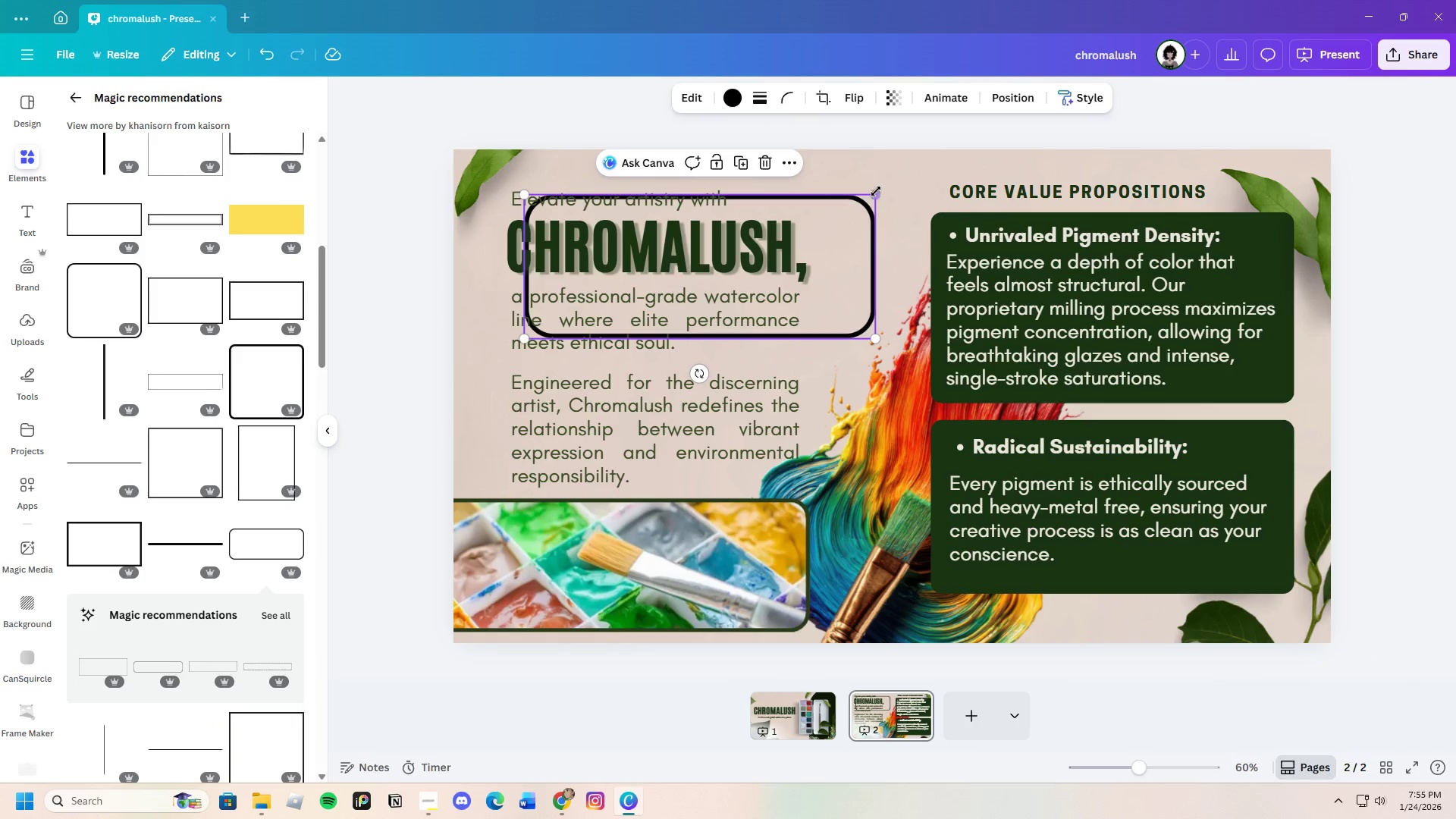 
left_click_drag(start_coordinate=[874, 192], to_coordinate=[902, 254])
 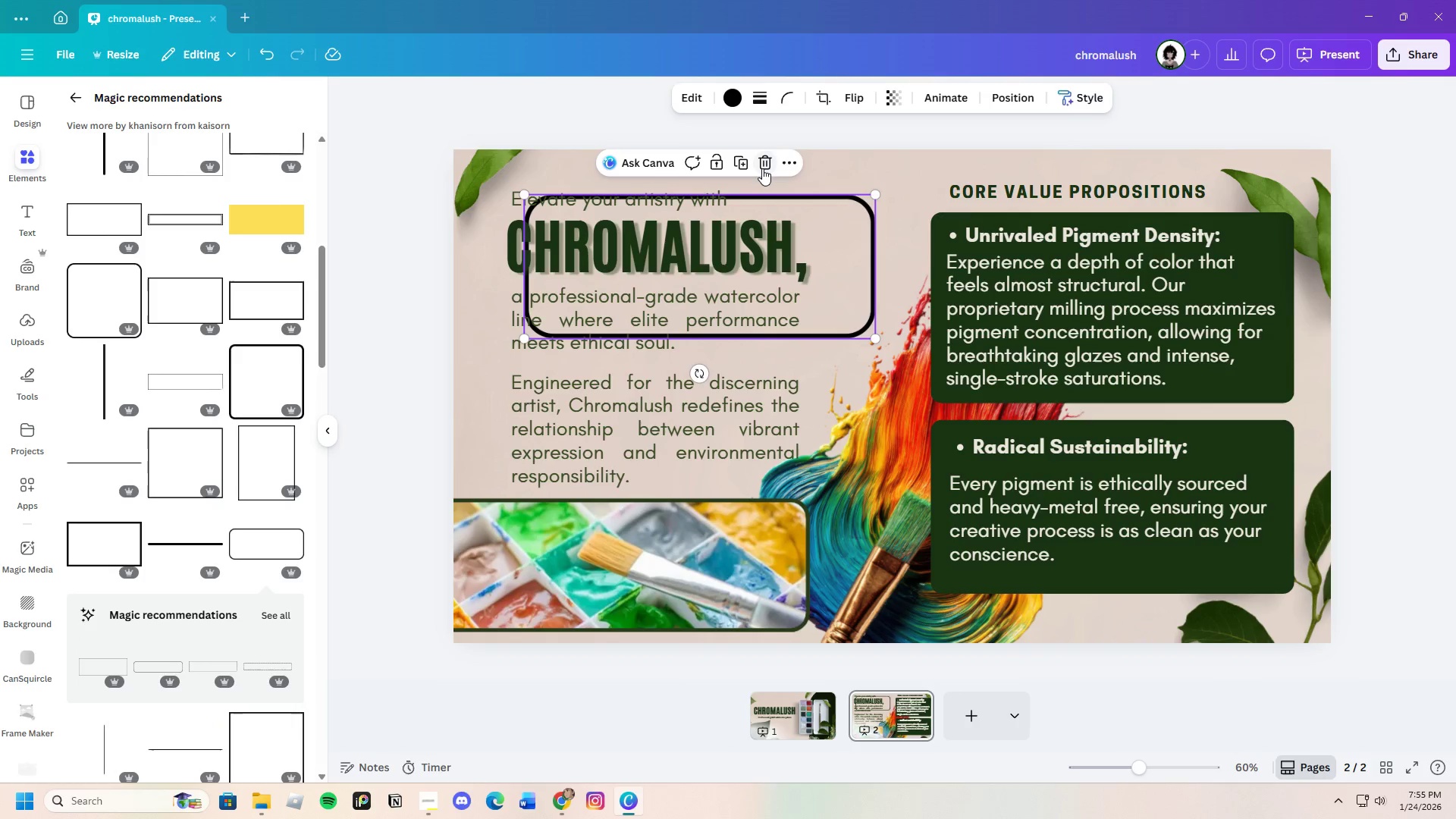 
left_click([762, 168])
 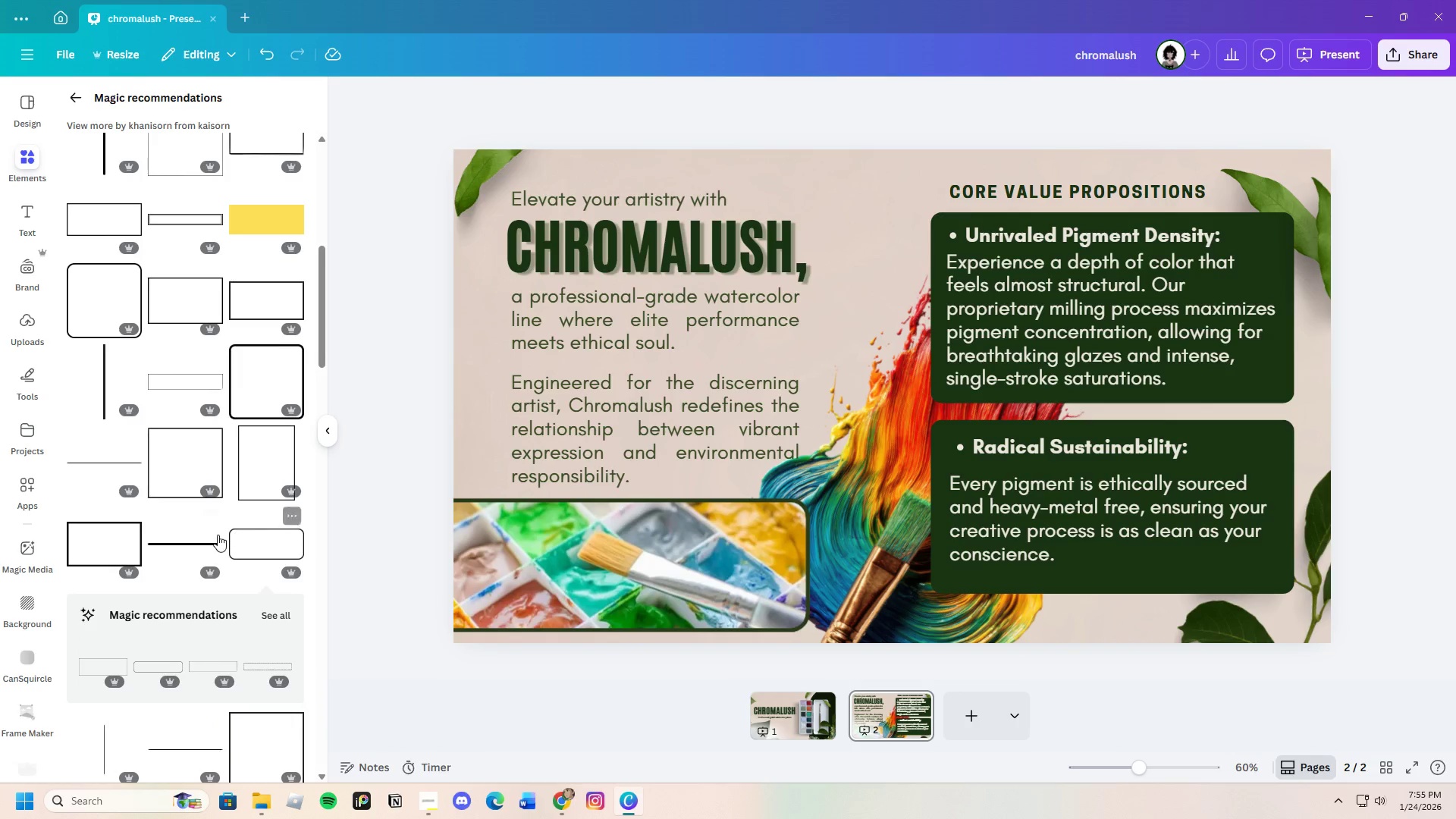 
scroll: coordinate [217, 535], scroll_direction: down, amount: 4.0
 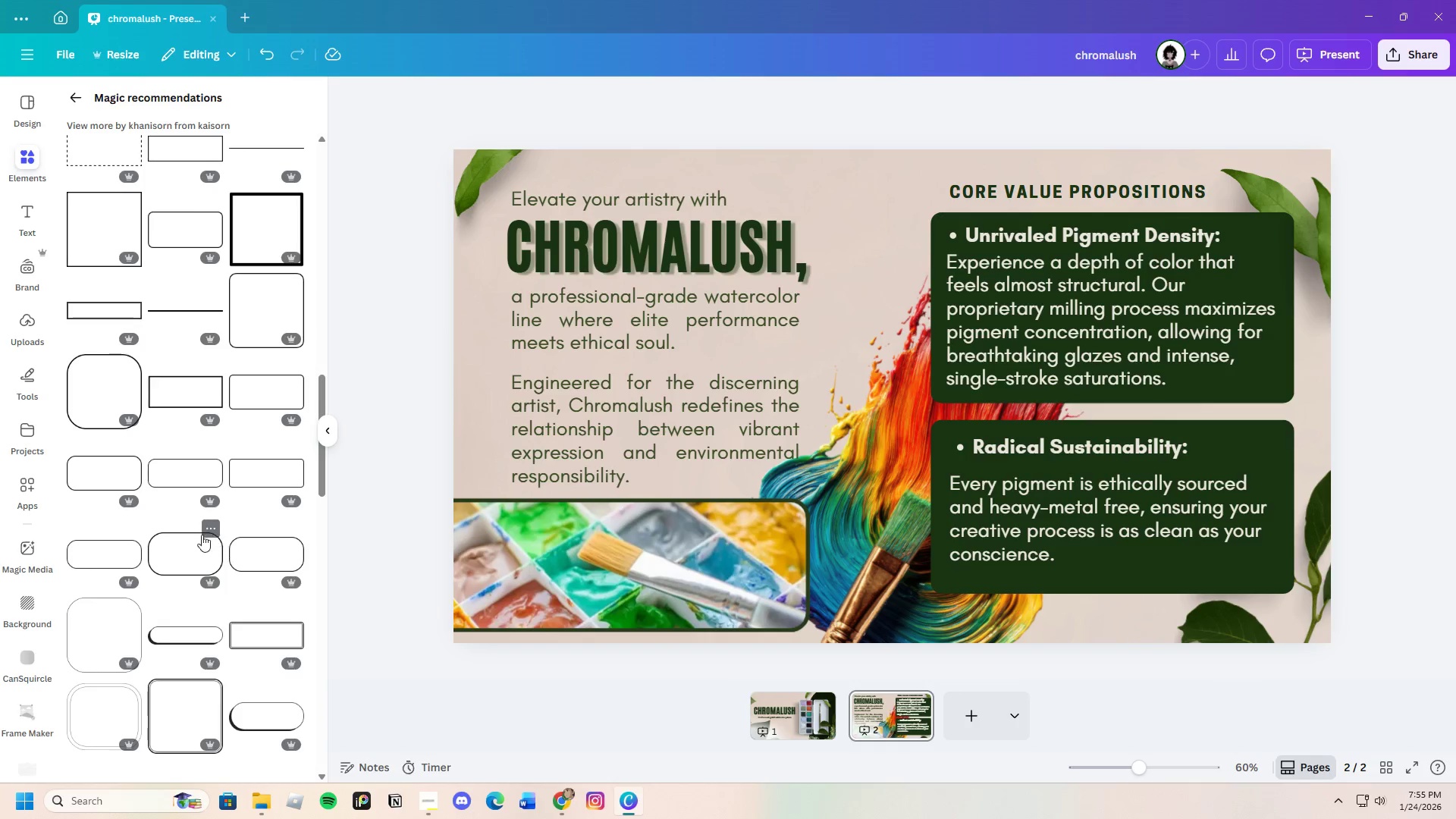 
left_click([85, 471])
 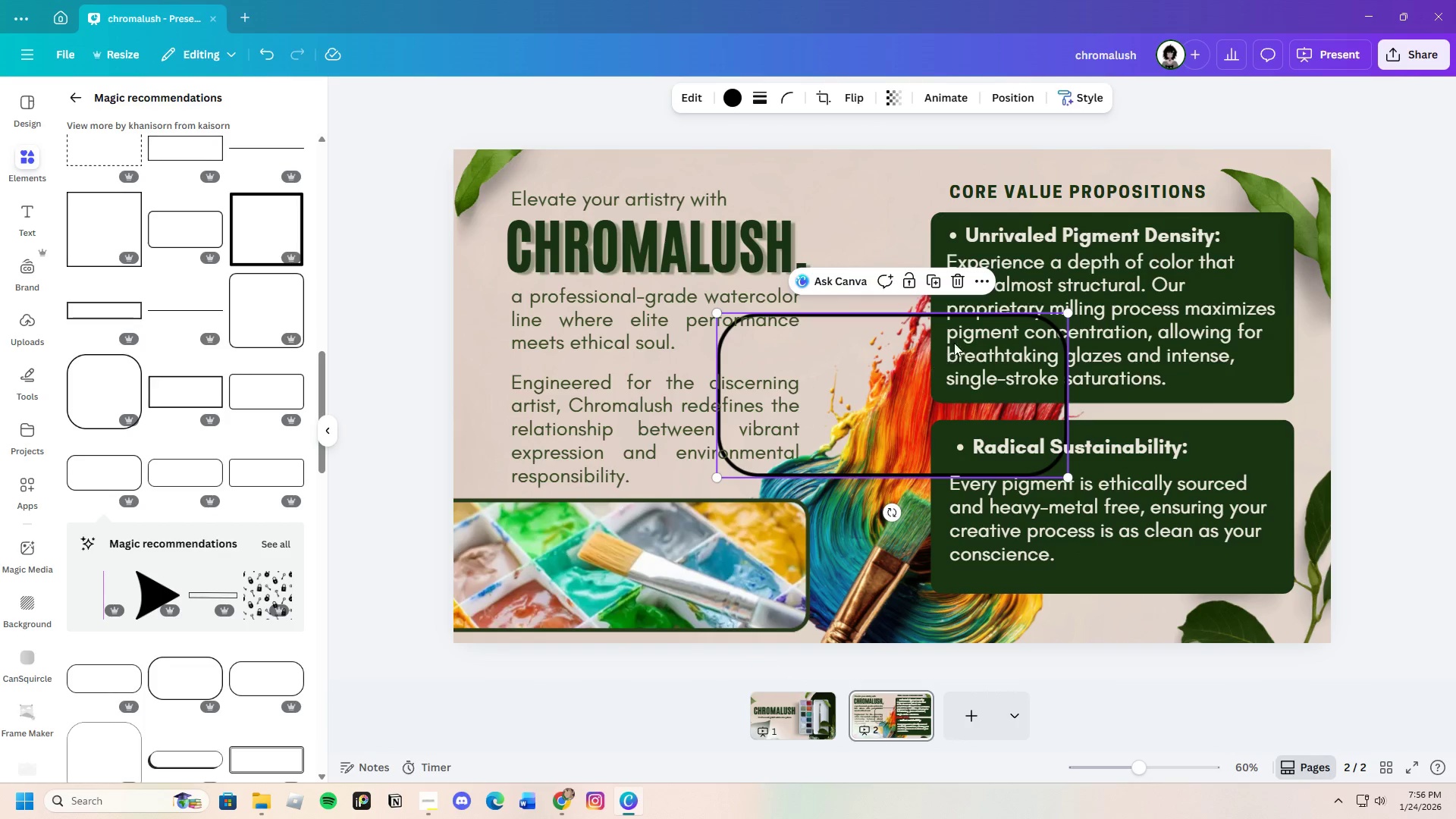 
left_click([962, 278])
 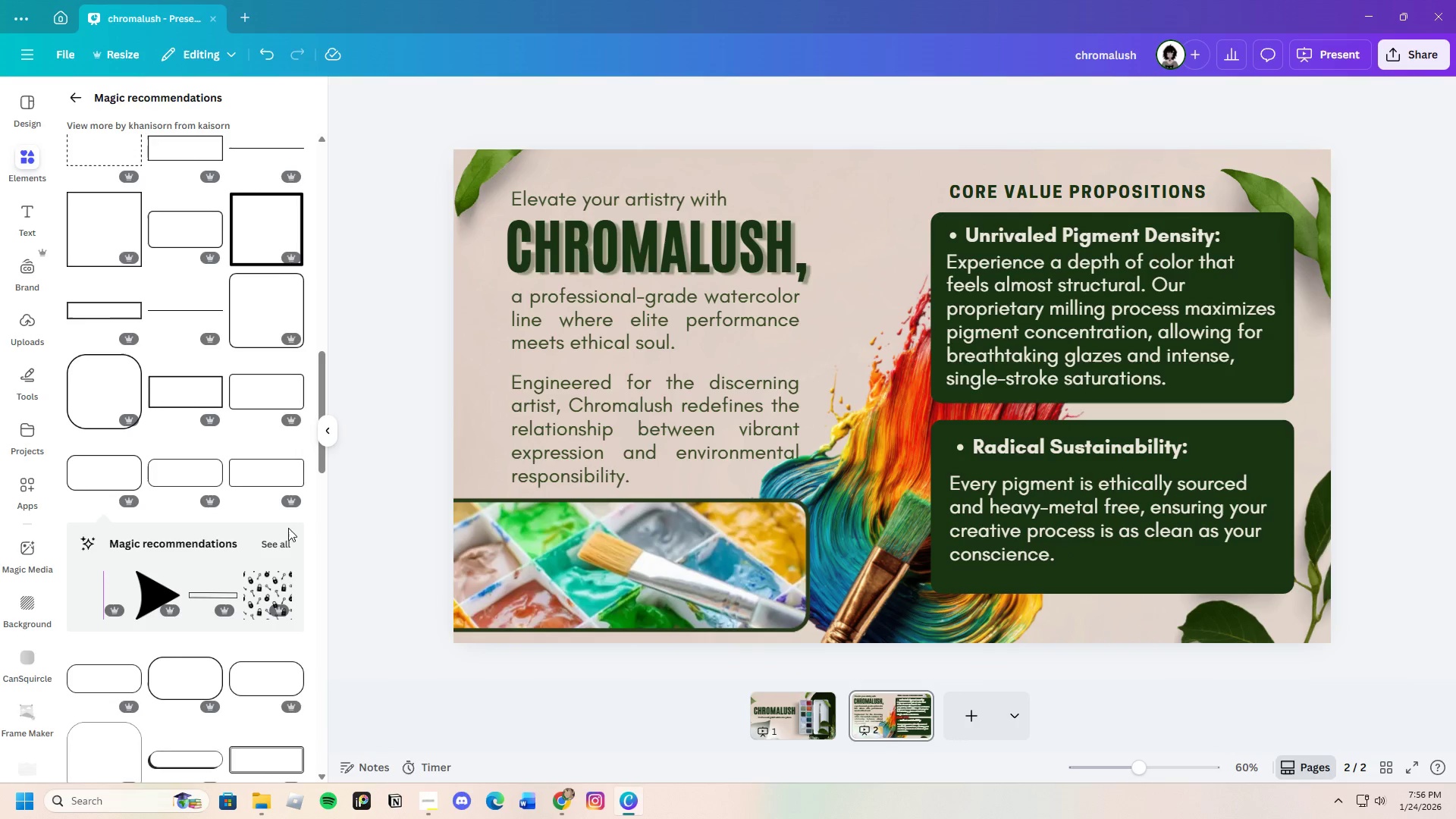 
scroll: coordinate [285, 532], scroll_direction: down, amount: 3.0
 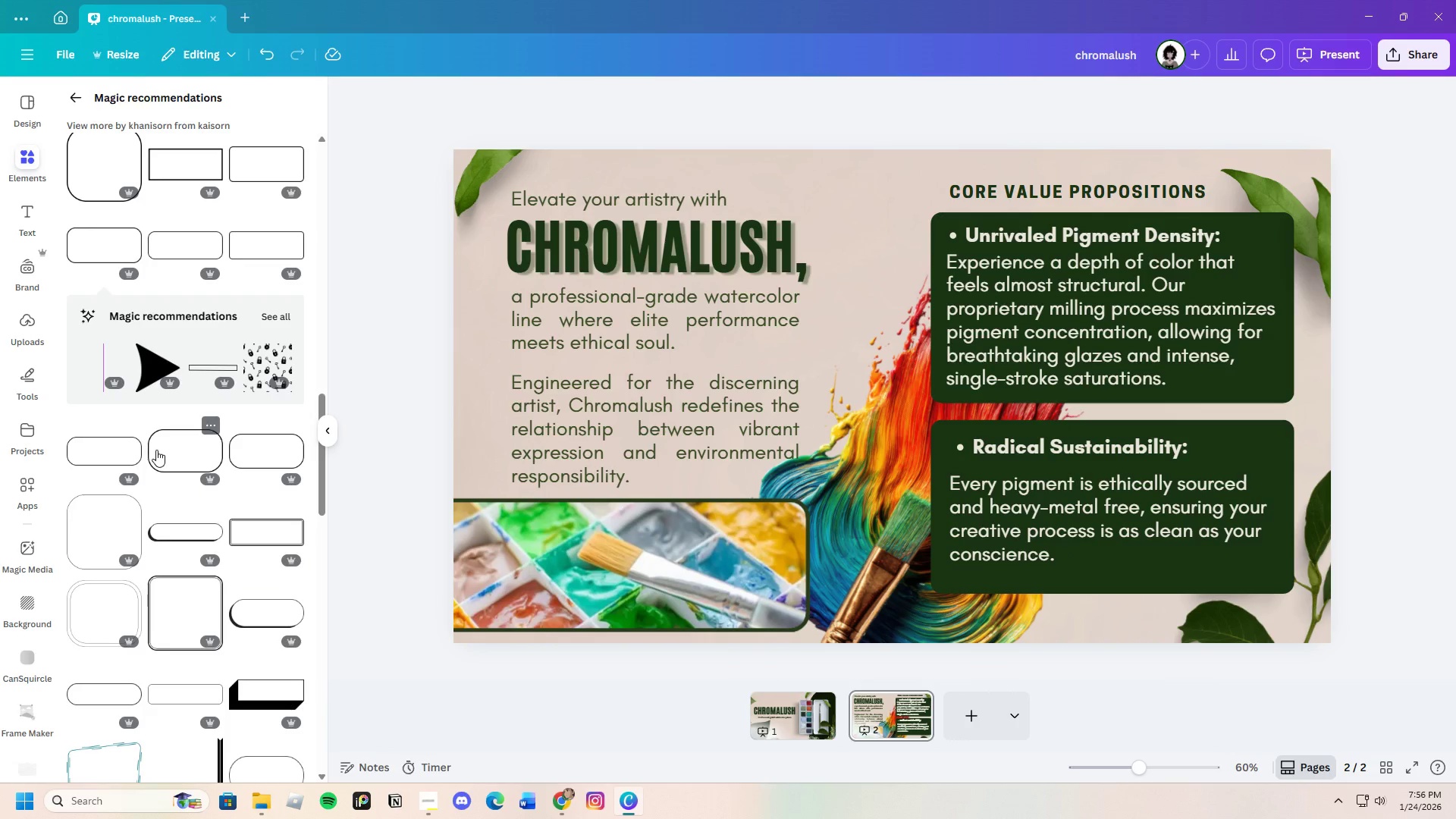 
left_click([122, 457])
 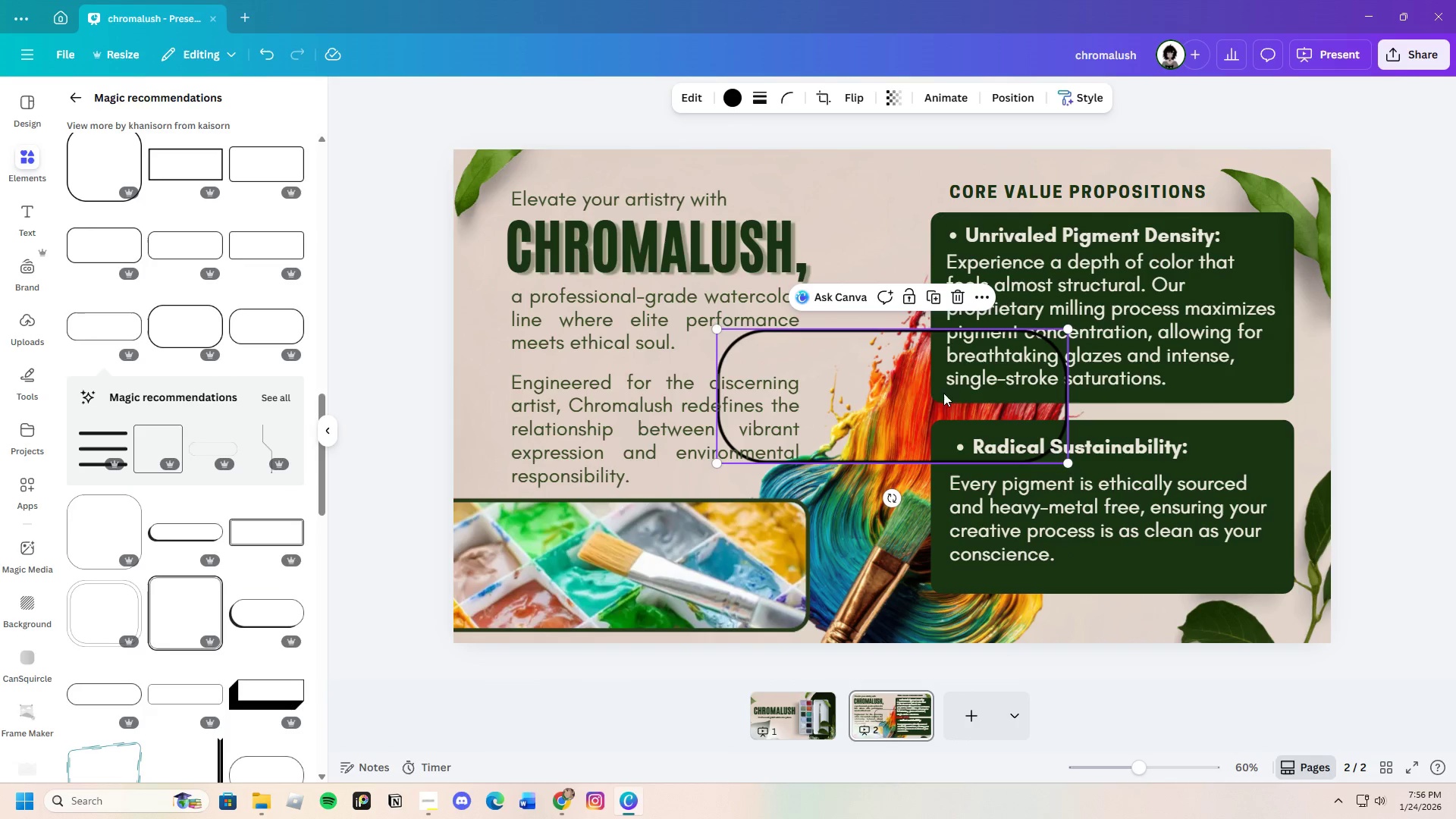 
left_click_drag(start_coordinate=[903, 391], to_coordinate=[717, 445])
 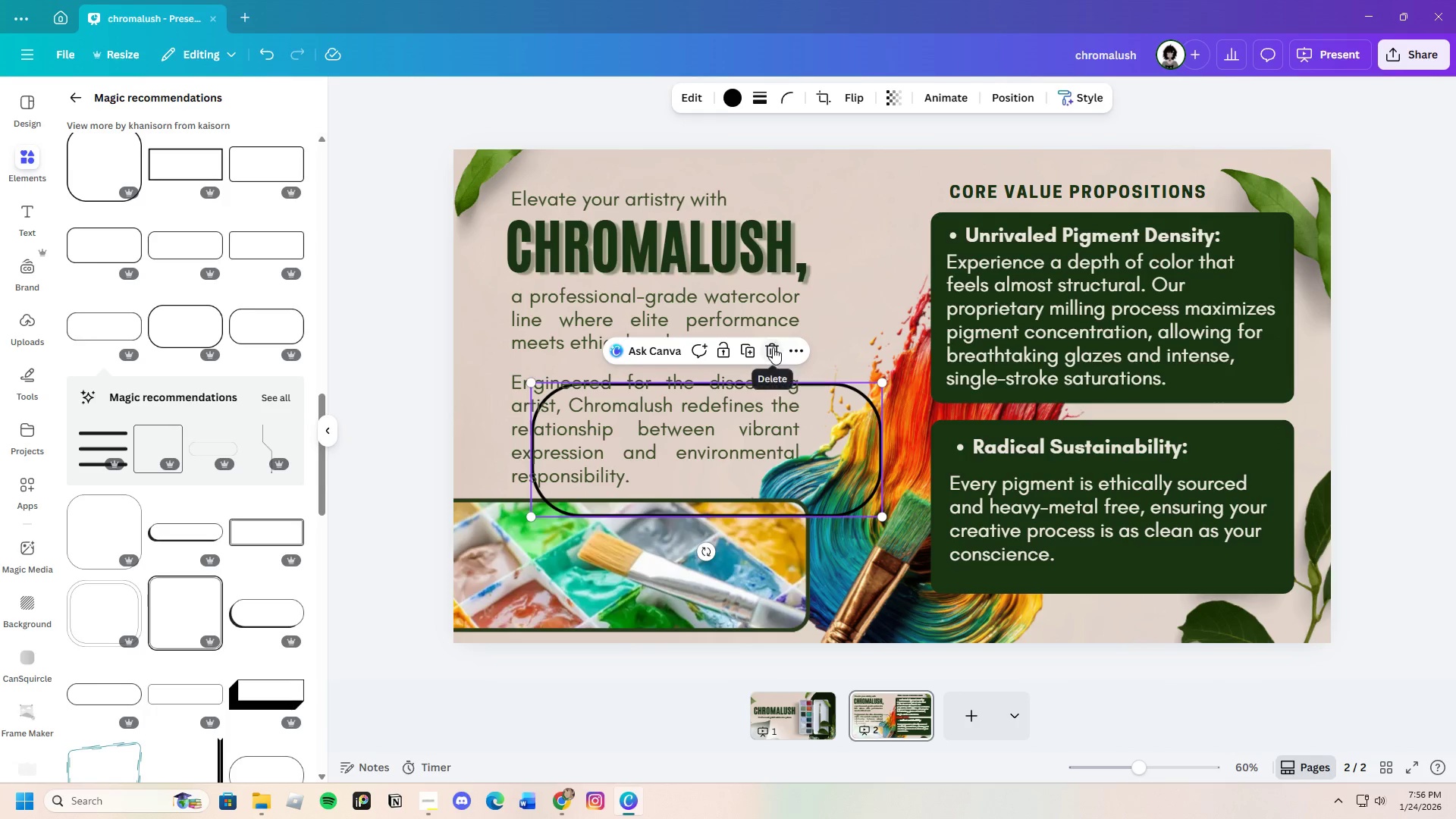 
left_click([773, 347])
 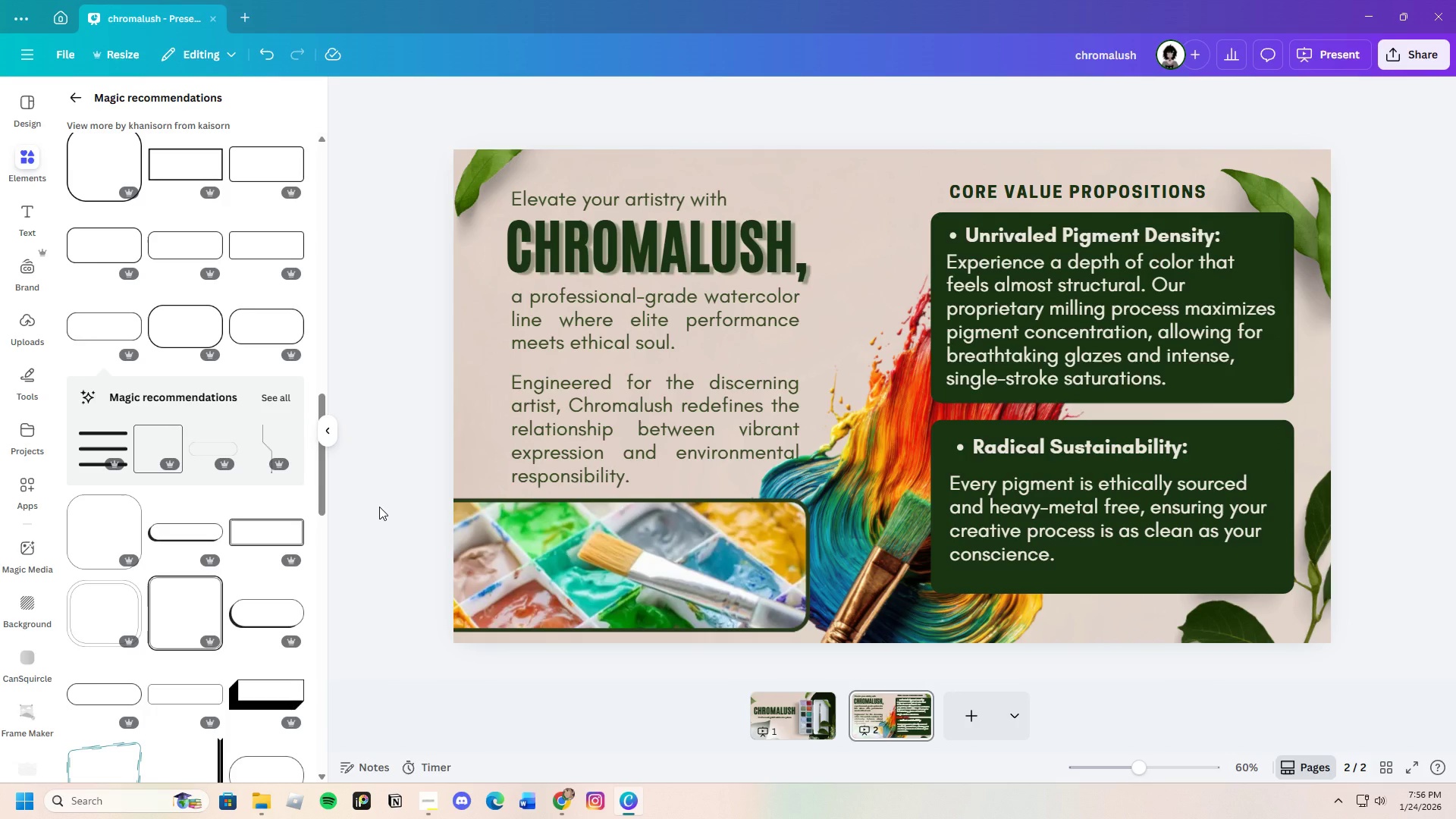 
wait(6.75)
 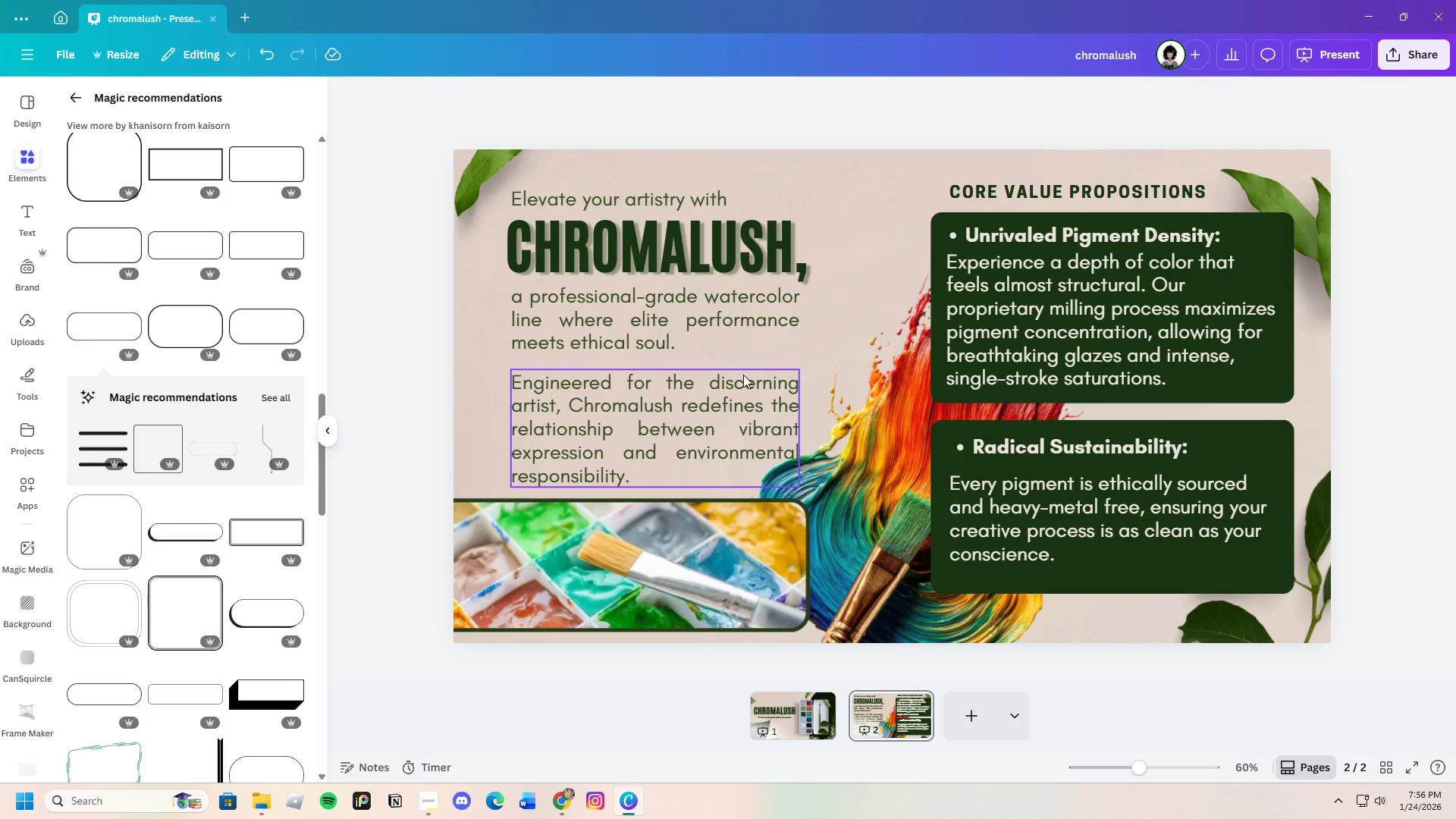 
left_click([1253, 450])
 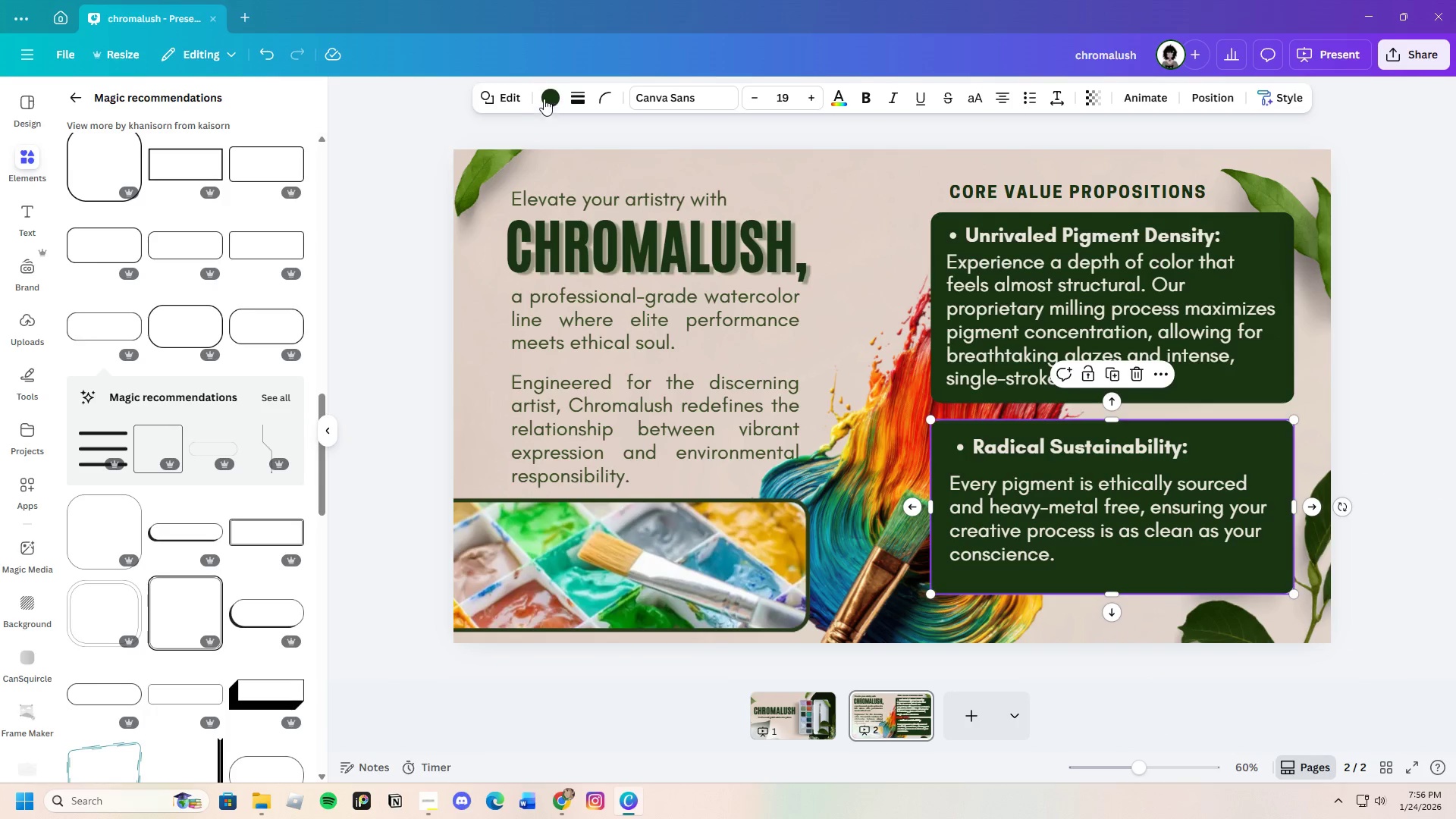 
left_click([581, 93])
 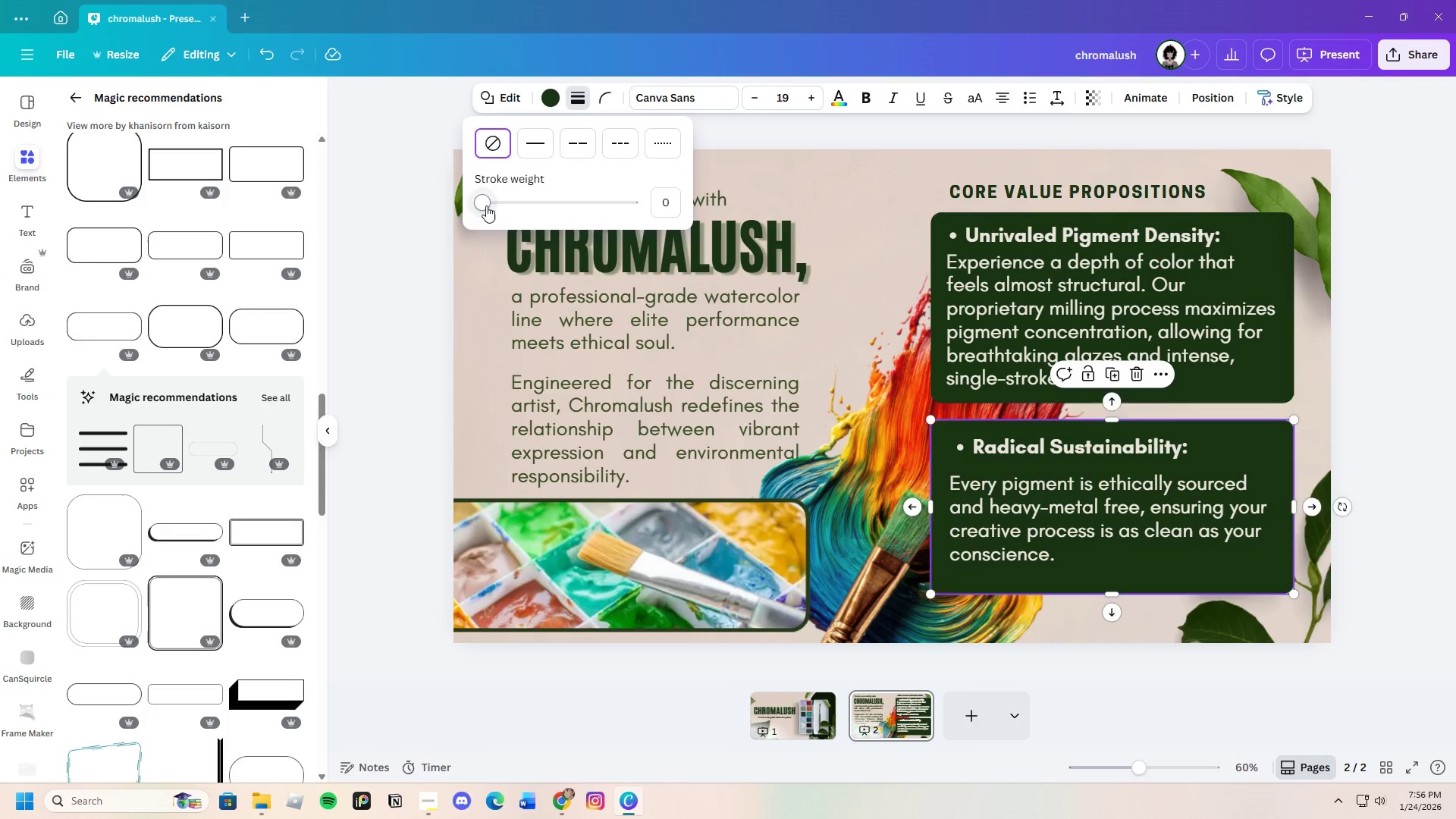 
left_click_drag(start_coordinate=[486, 206], to_coordinate=[491, 203])
 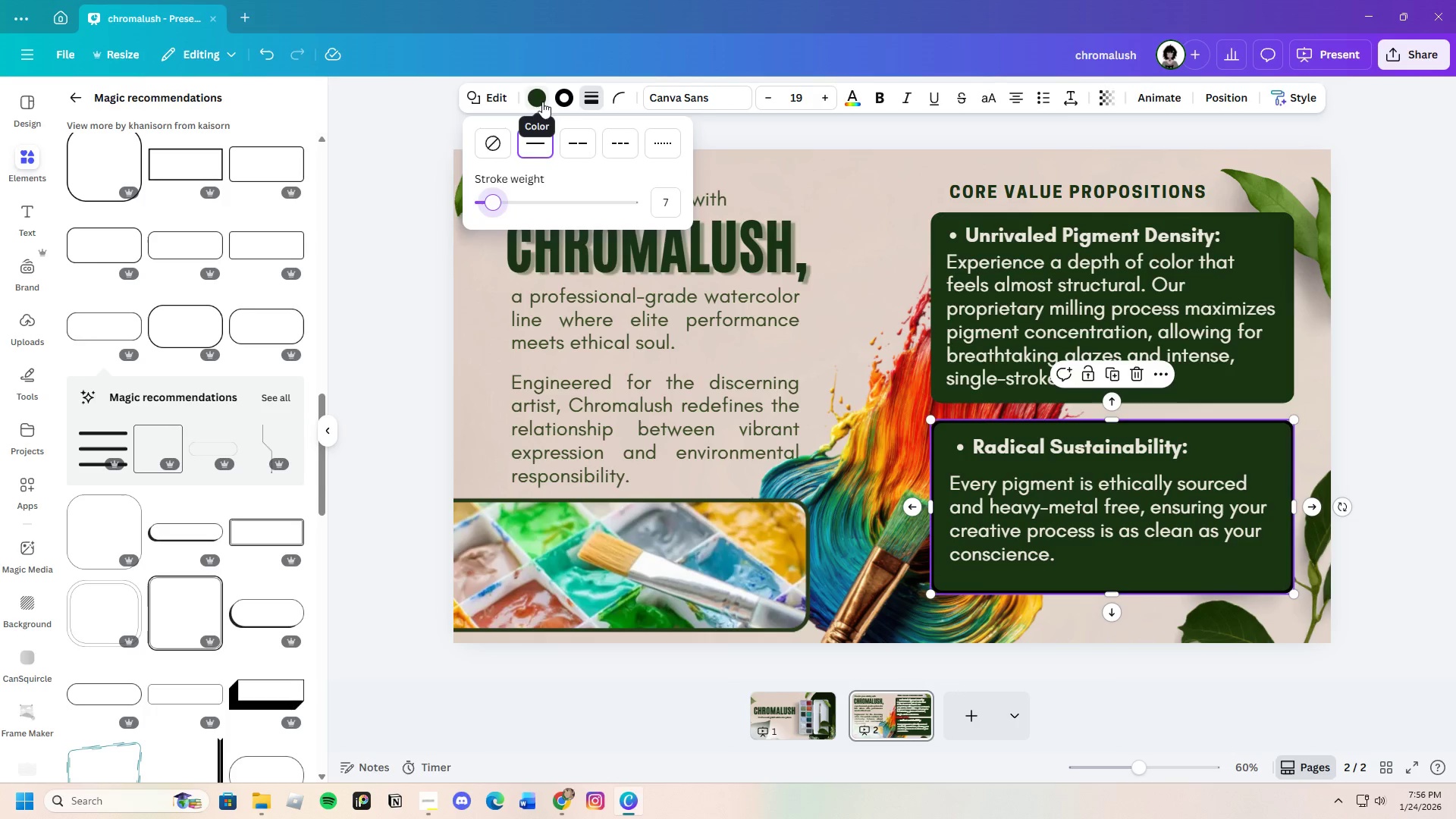 
left_click([541, 101])
 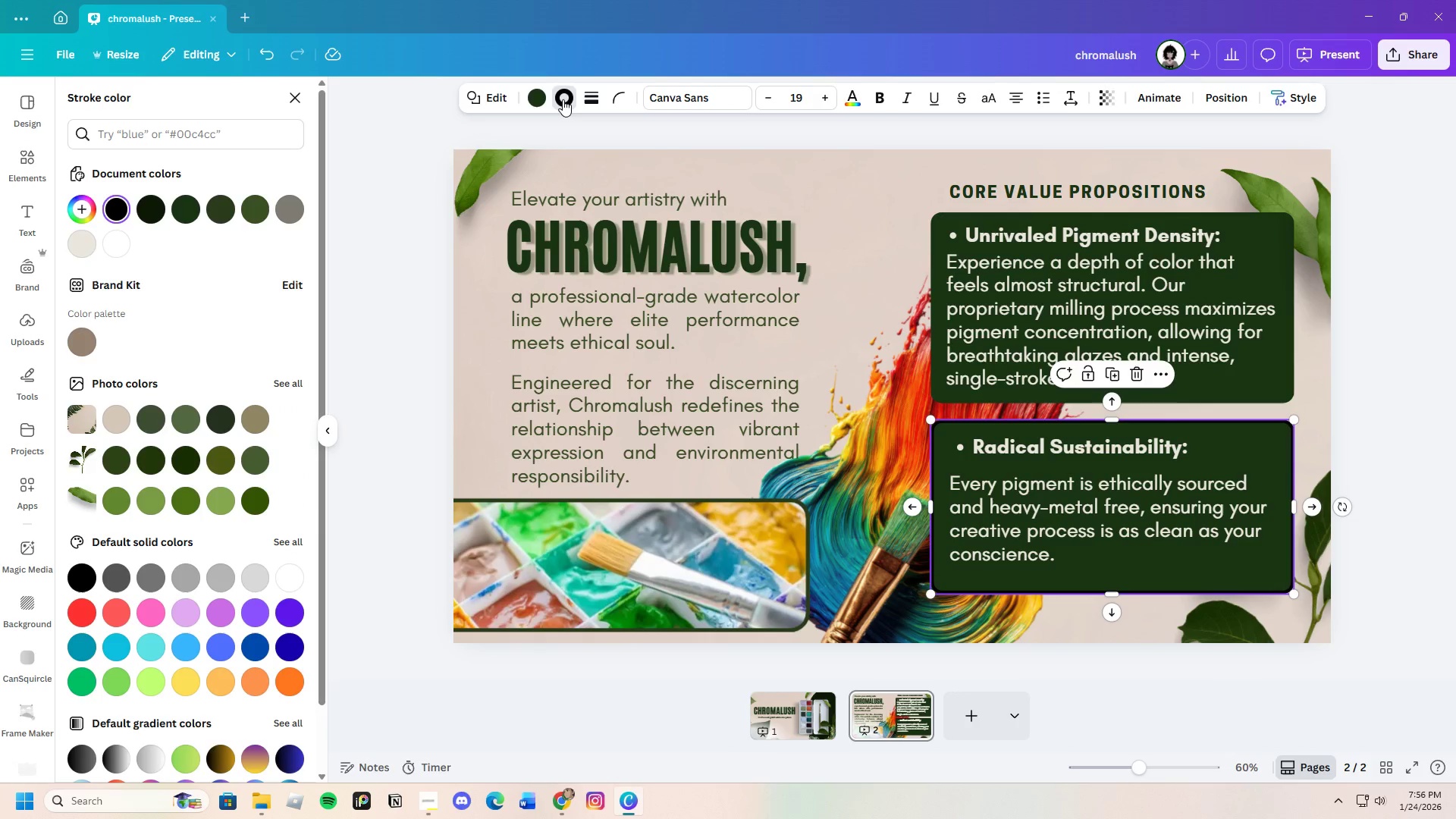 
left_click([563, 99])
 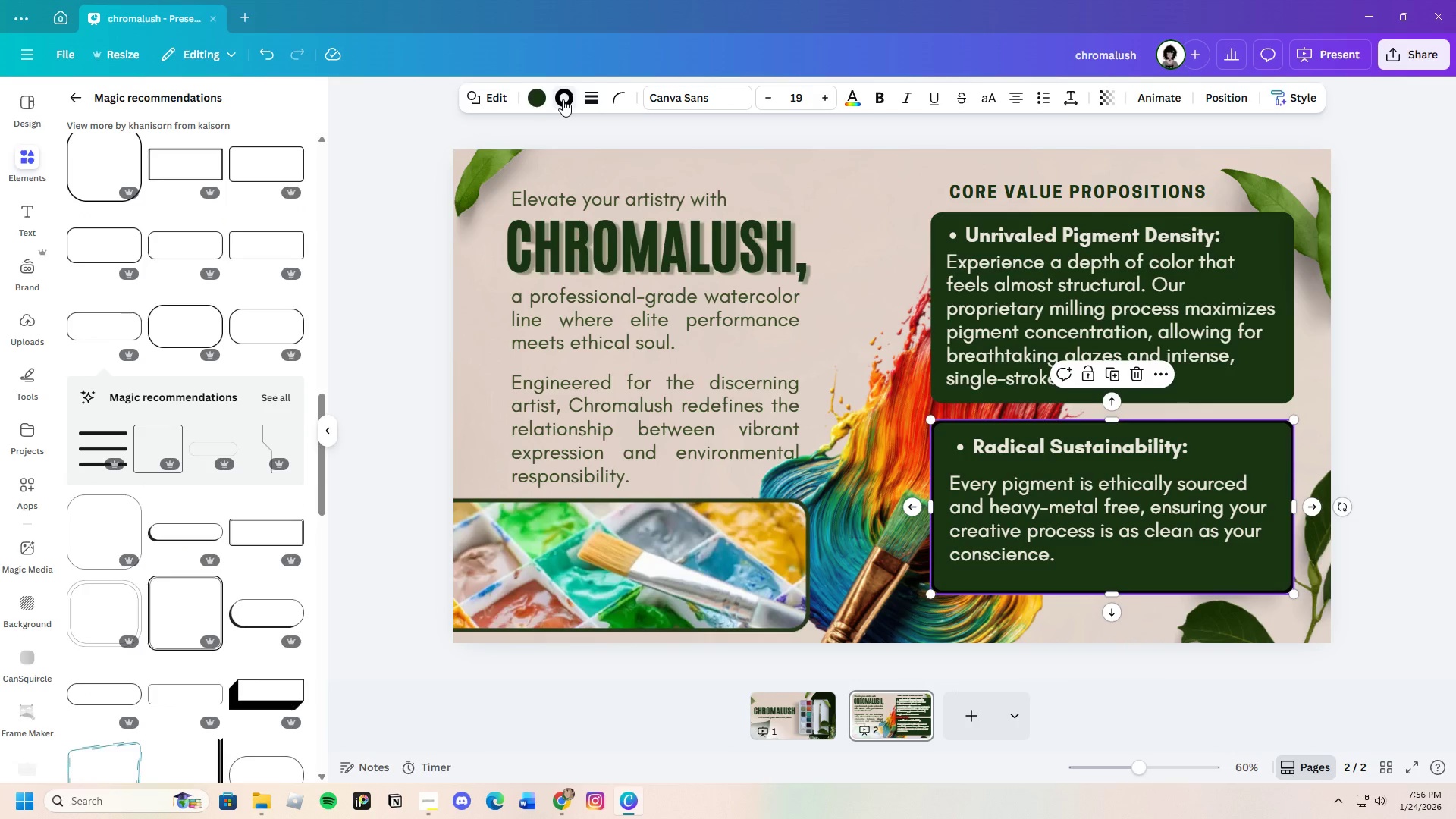 
left_click([563, 99])
 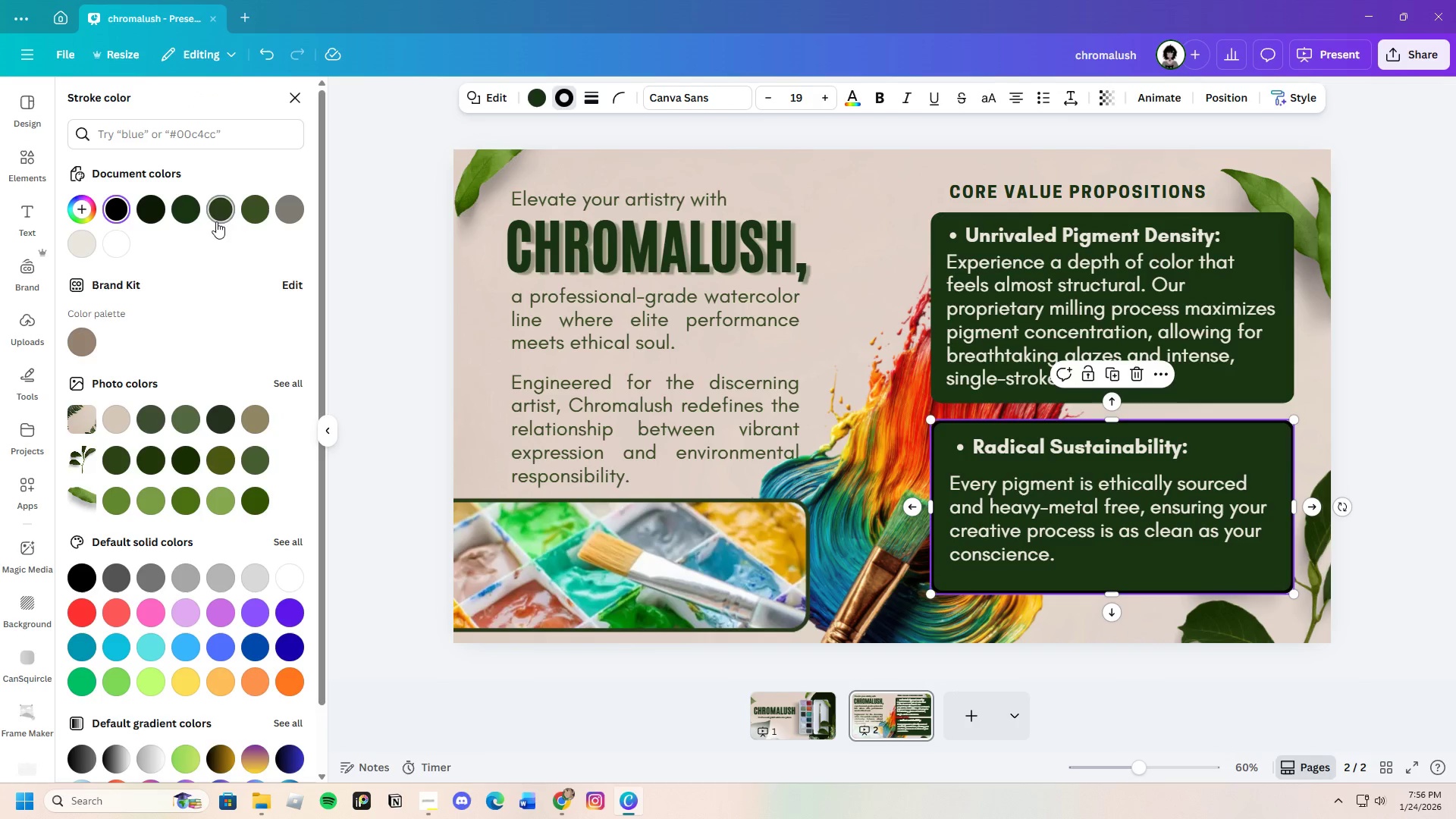 
left_click([223, 215])
 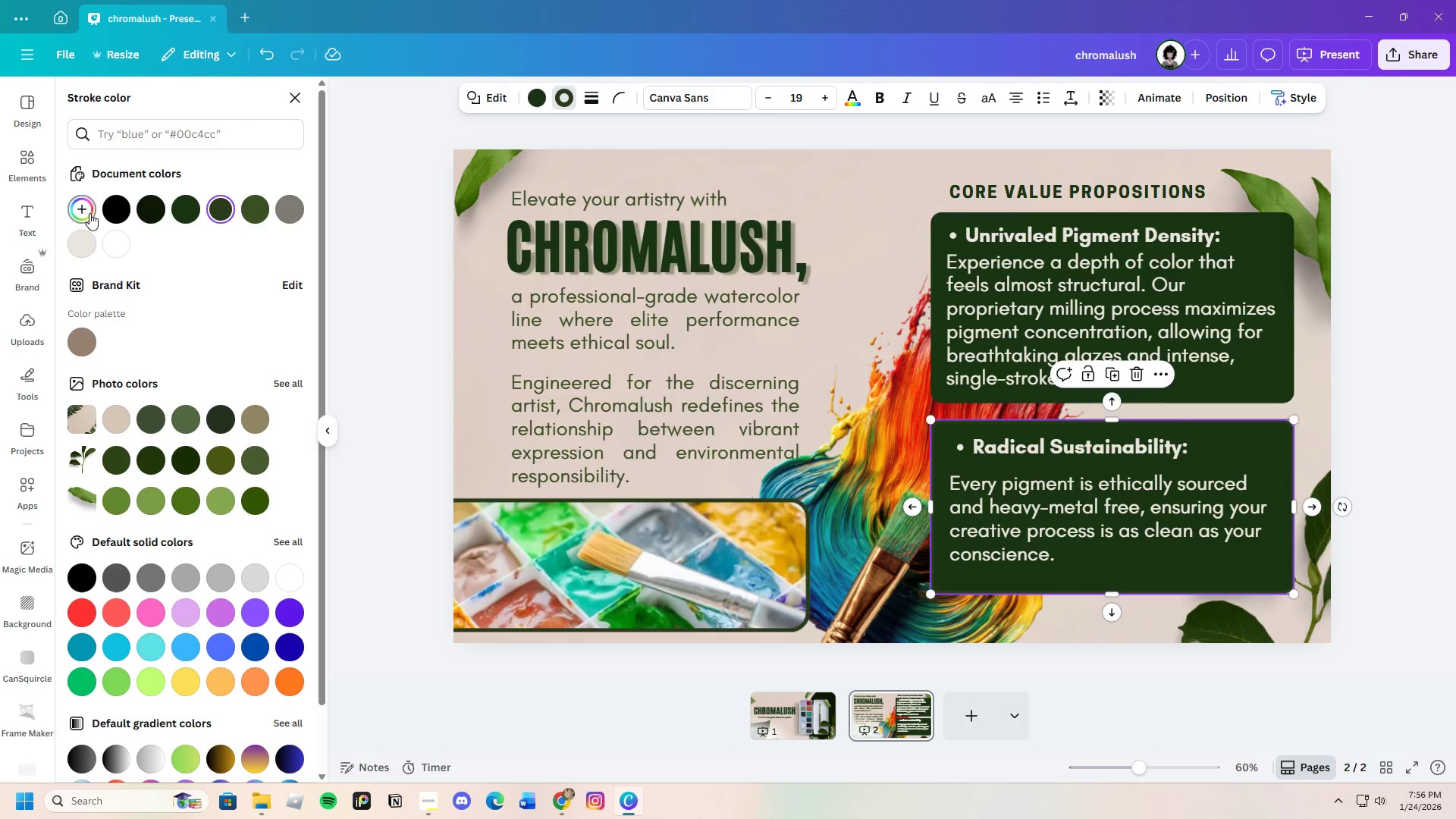 
left_click_drag(start_coordinate=[117, 304], to_coordinate=[164, 319])
 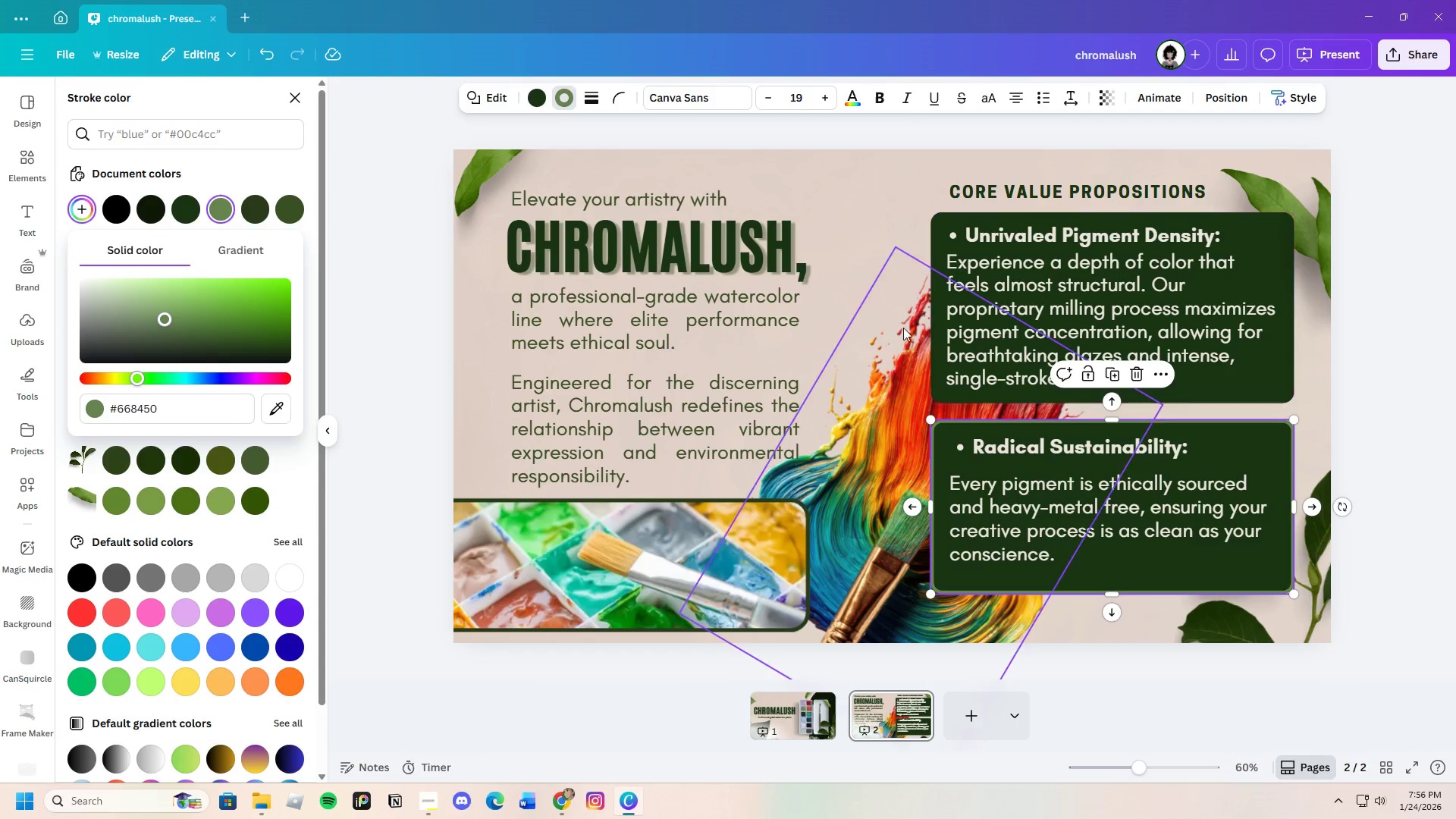 
left_click([893, 327])
 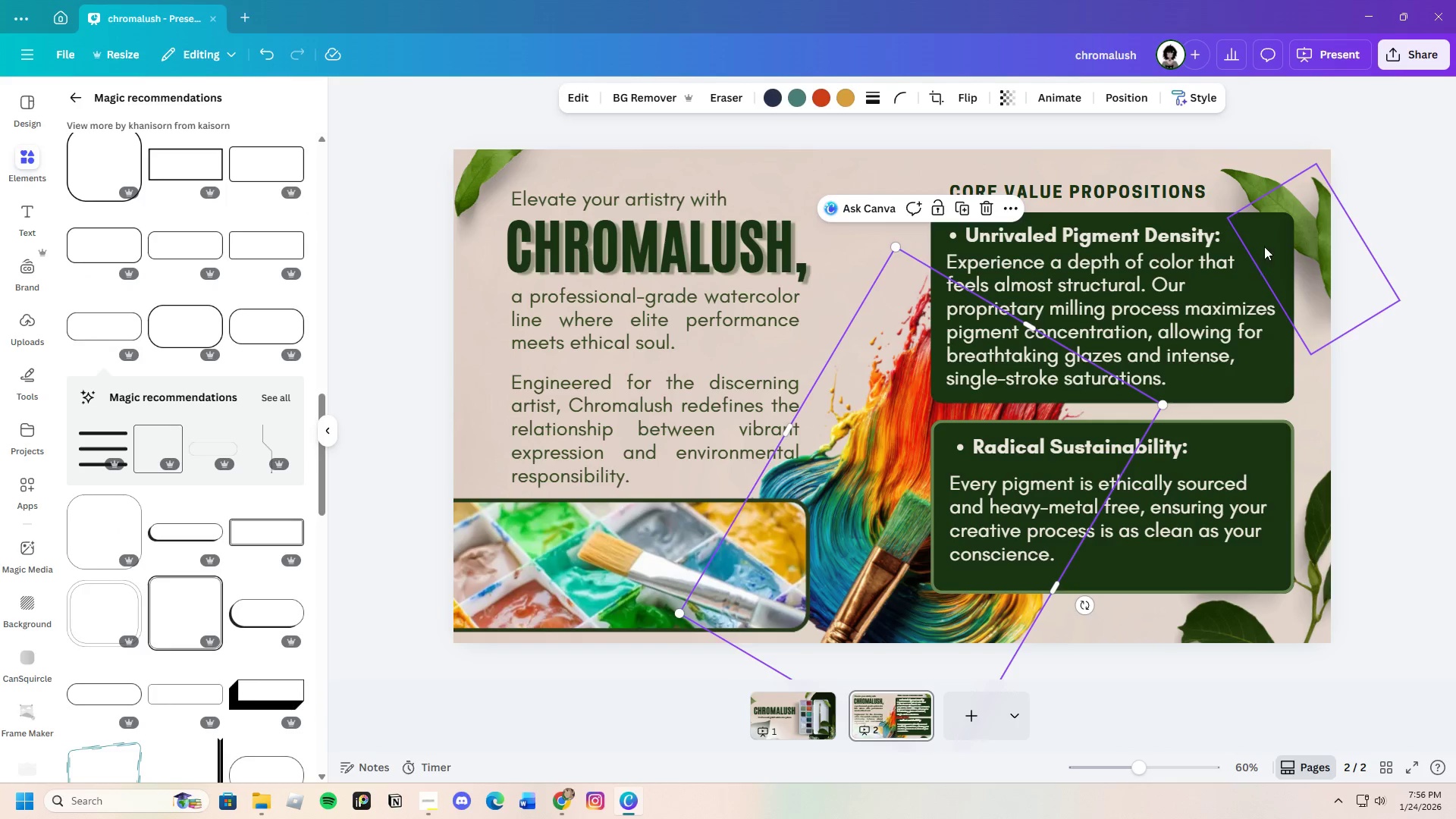 
left_click([1223, 226])
 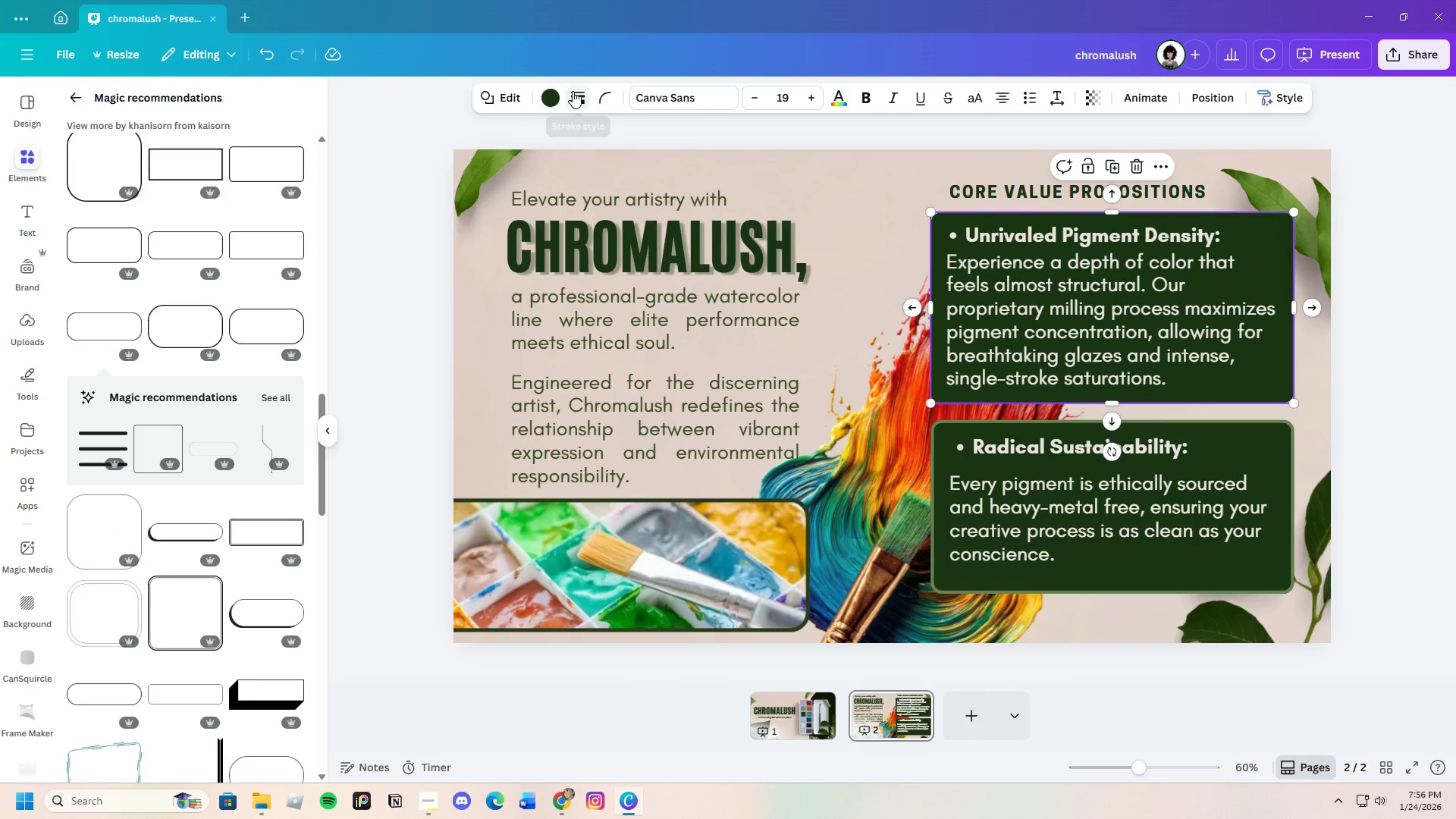 
left_click([573, 91])
 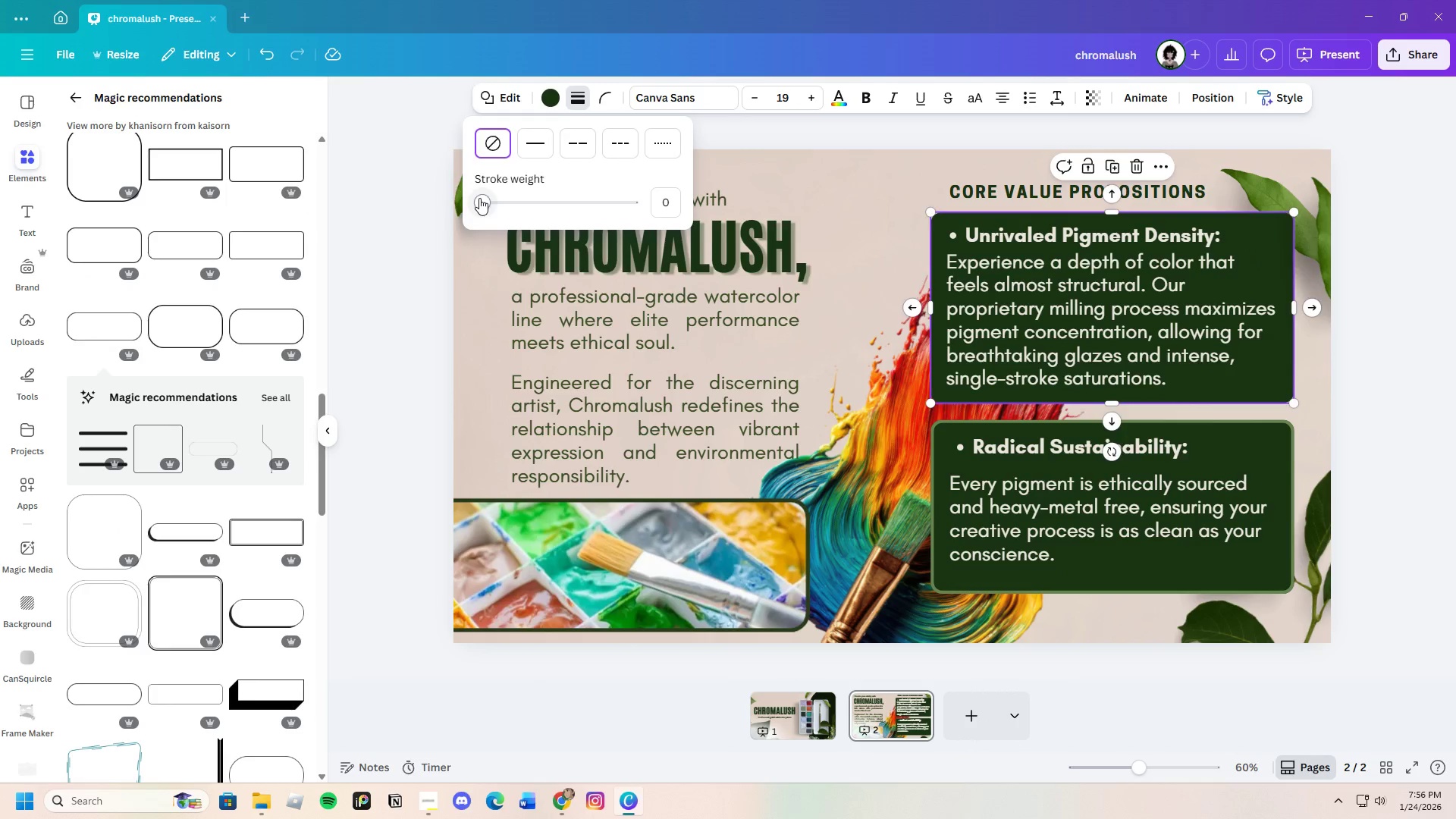 
left_click_drag(start_coordinate=[479, 198], to_coordinate=[491, 212])
 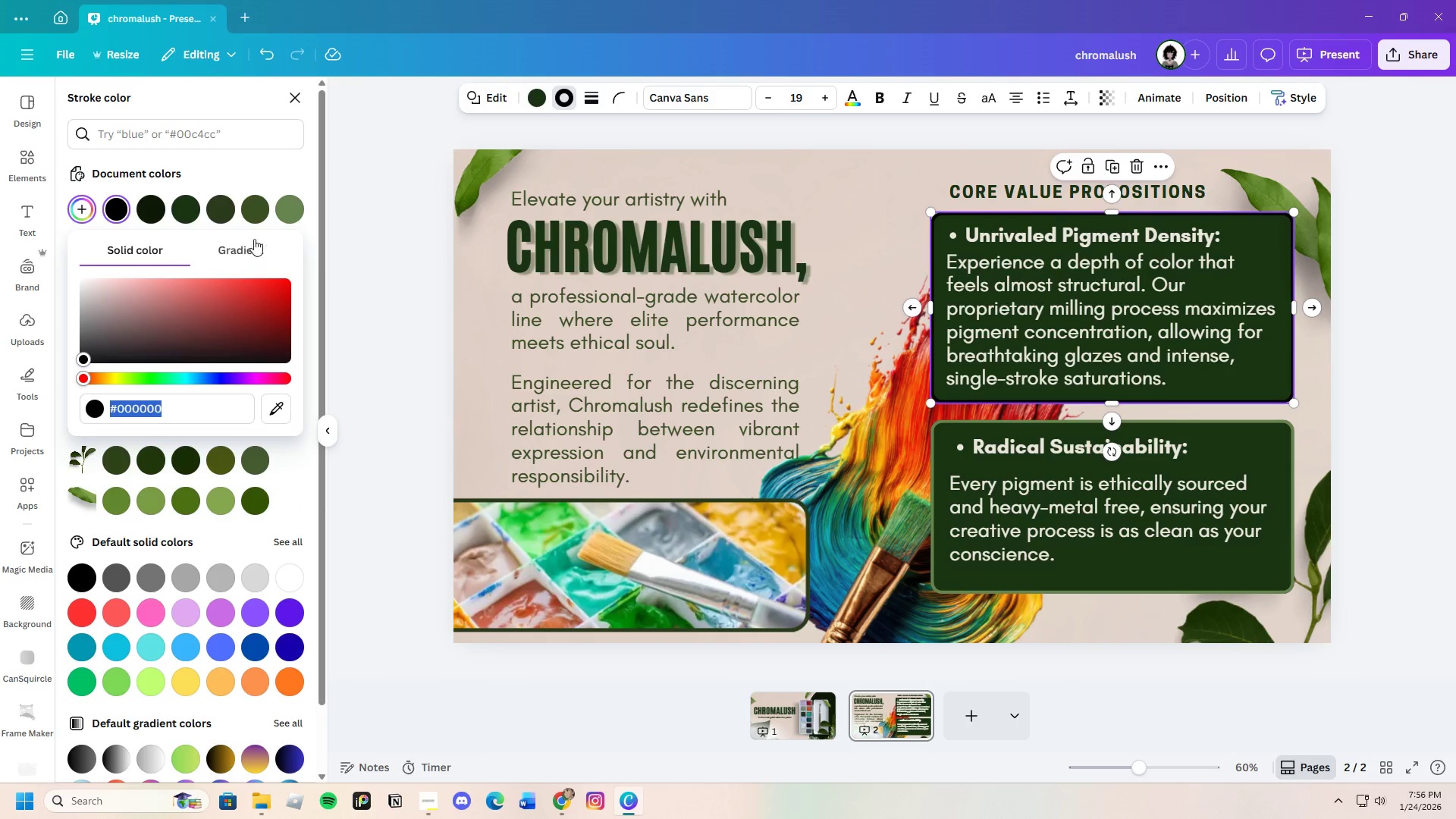 
left_click([295, 207])
 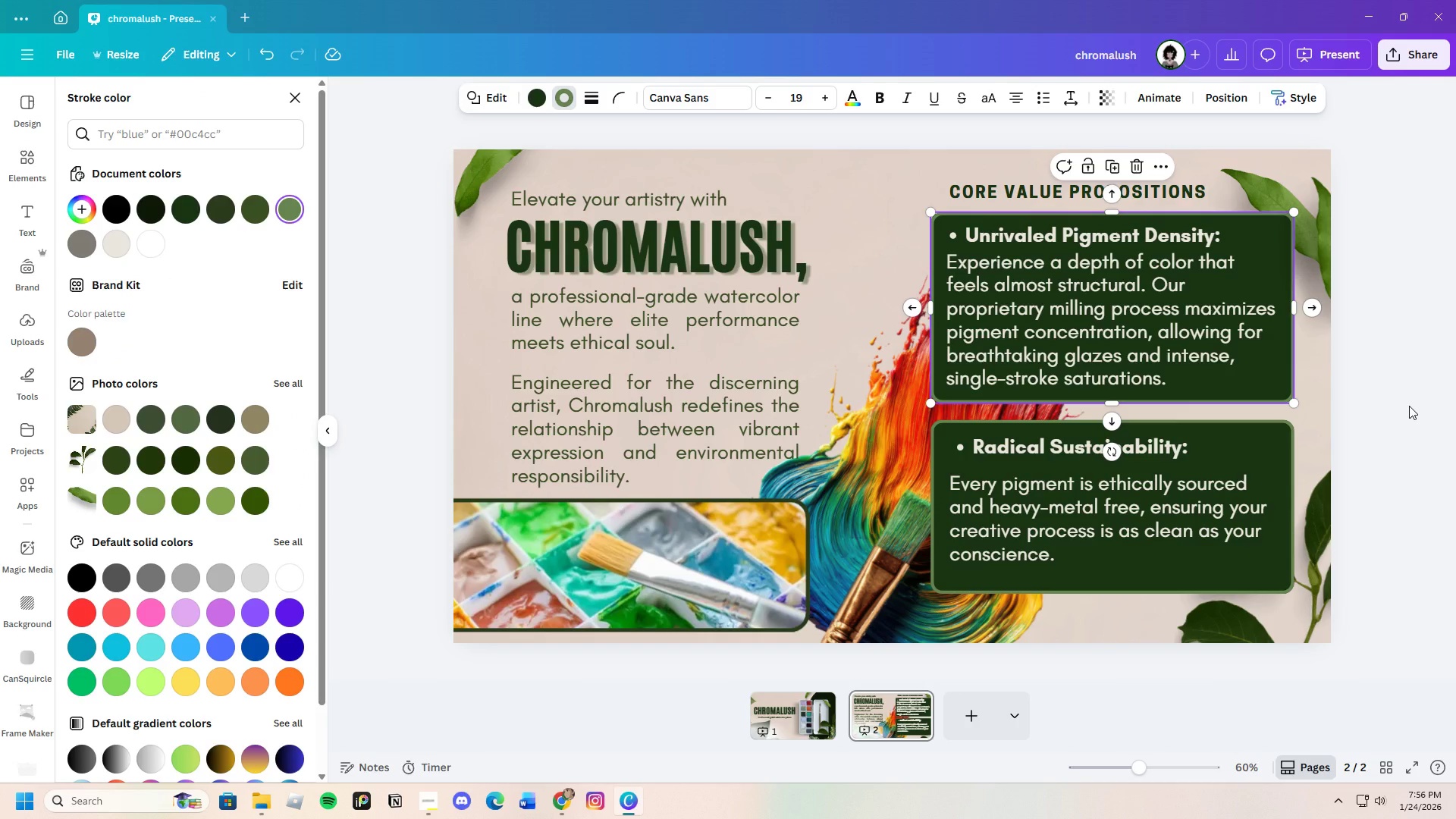 
double_click([1409, 406])
 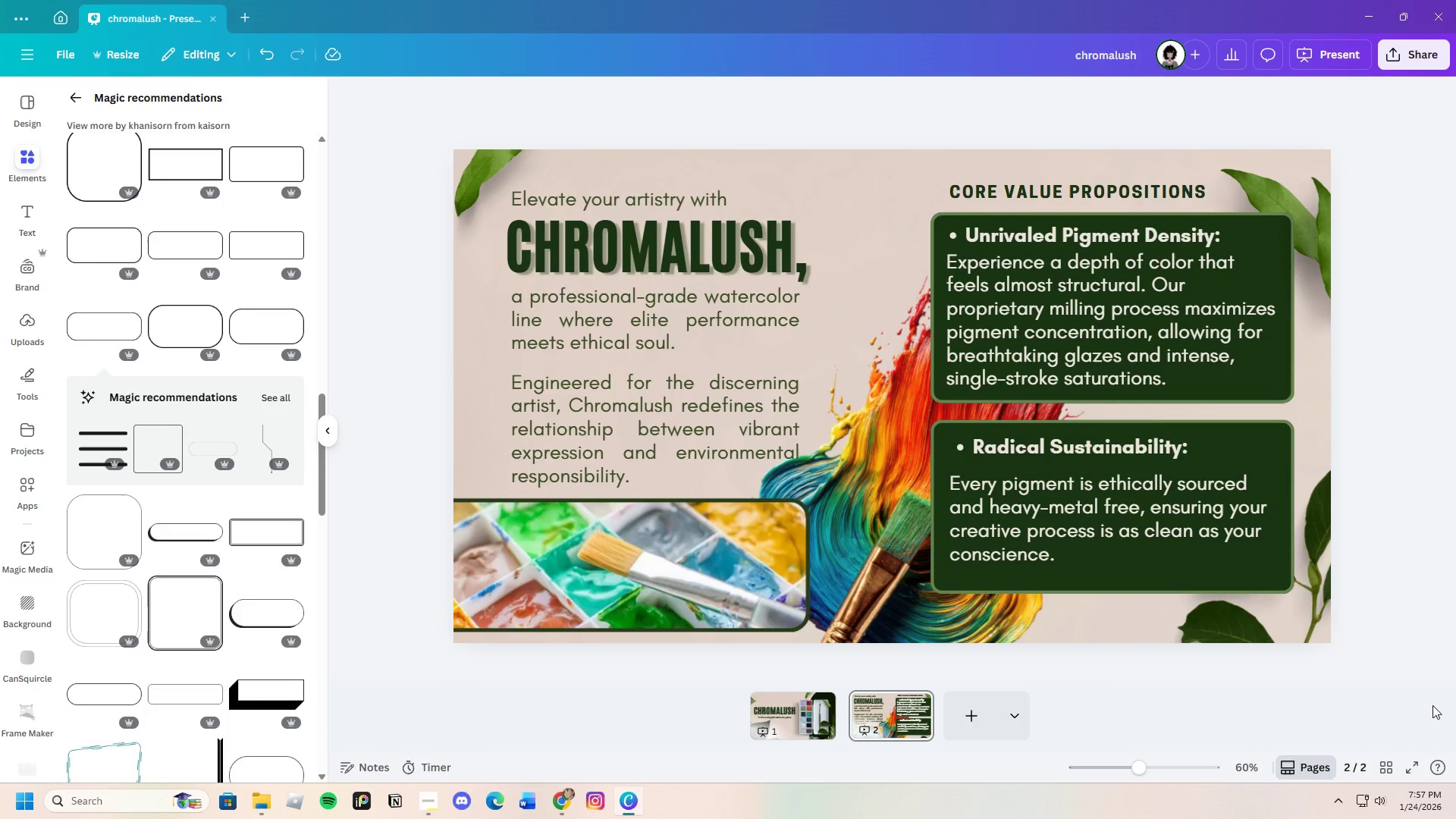 
wait(20.02)
 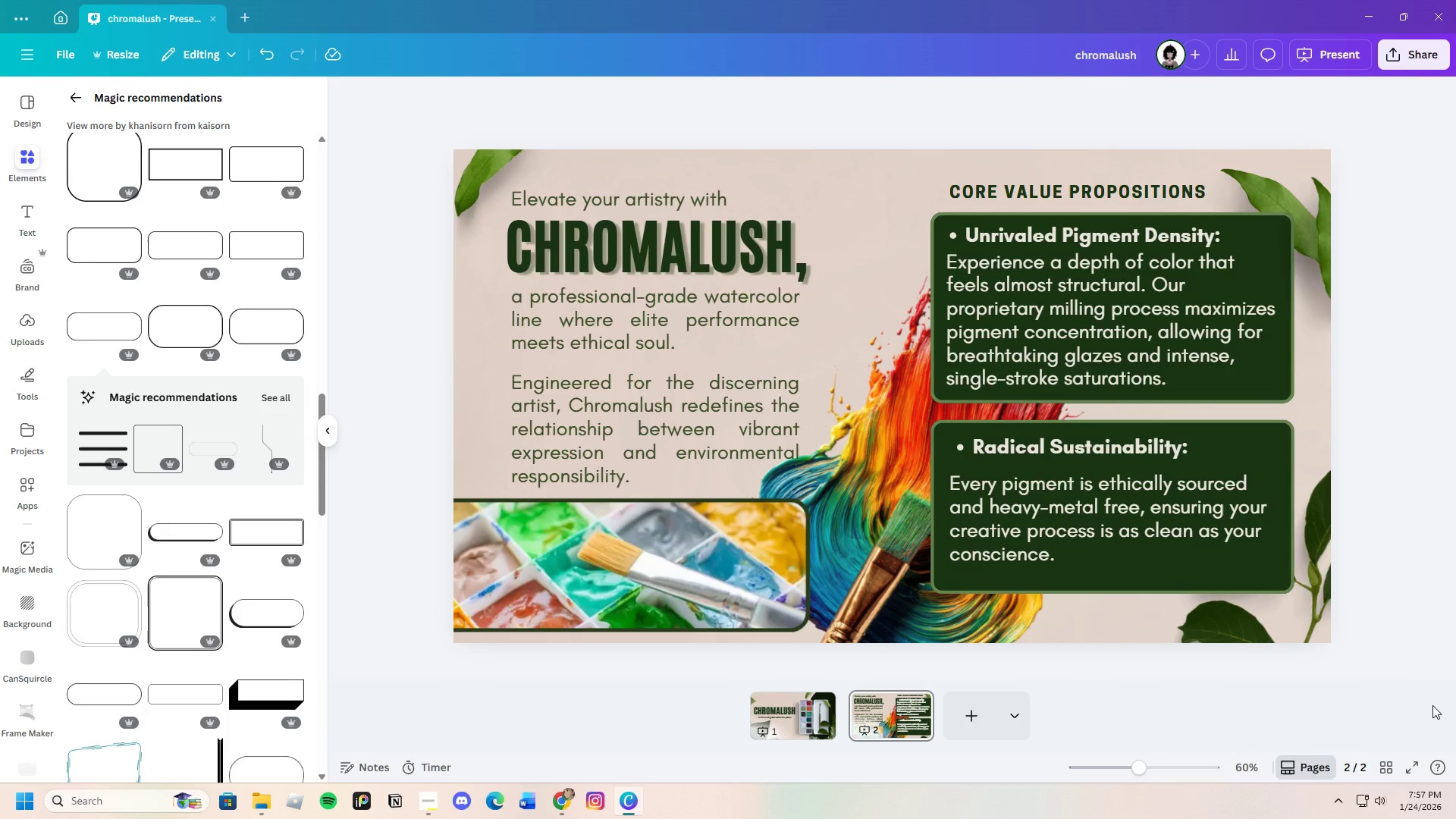 
left_click([254, 164])
 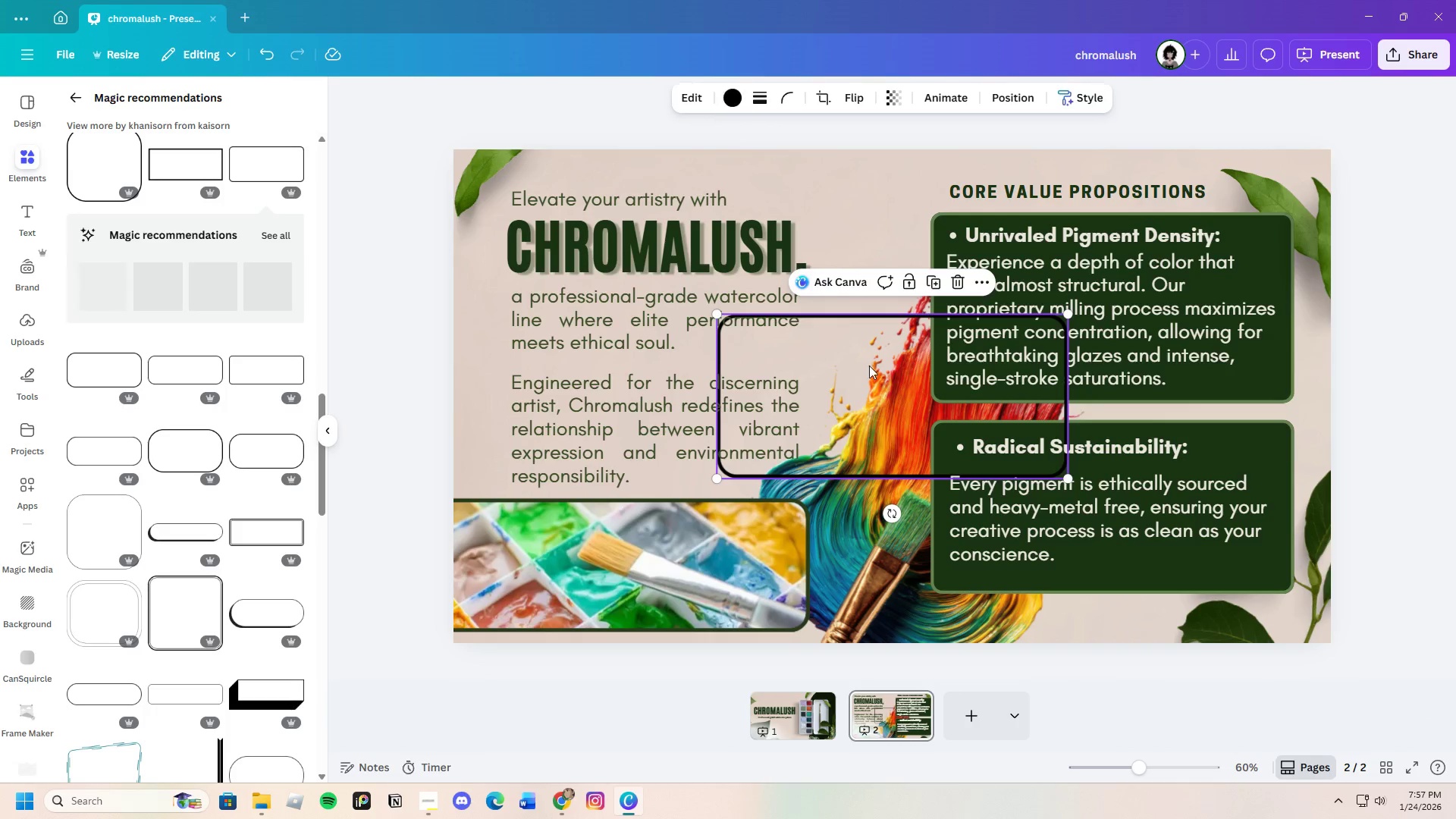 
left_click_drag(start_coordinate=[869, 366], to_coordinate=[647, 382])
 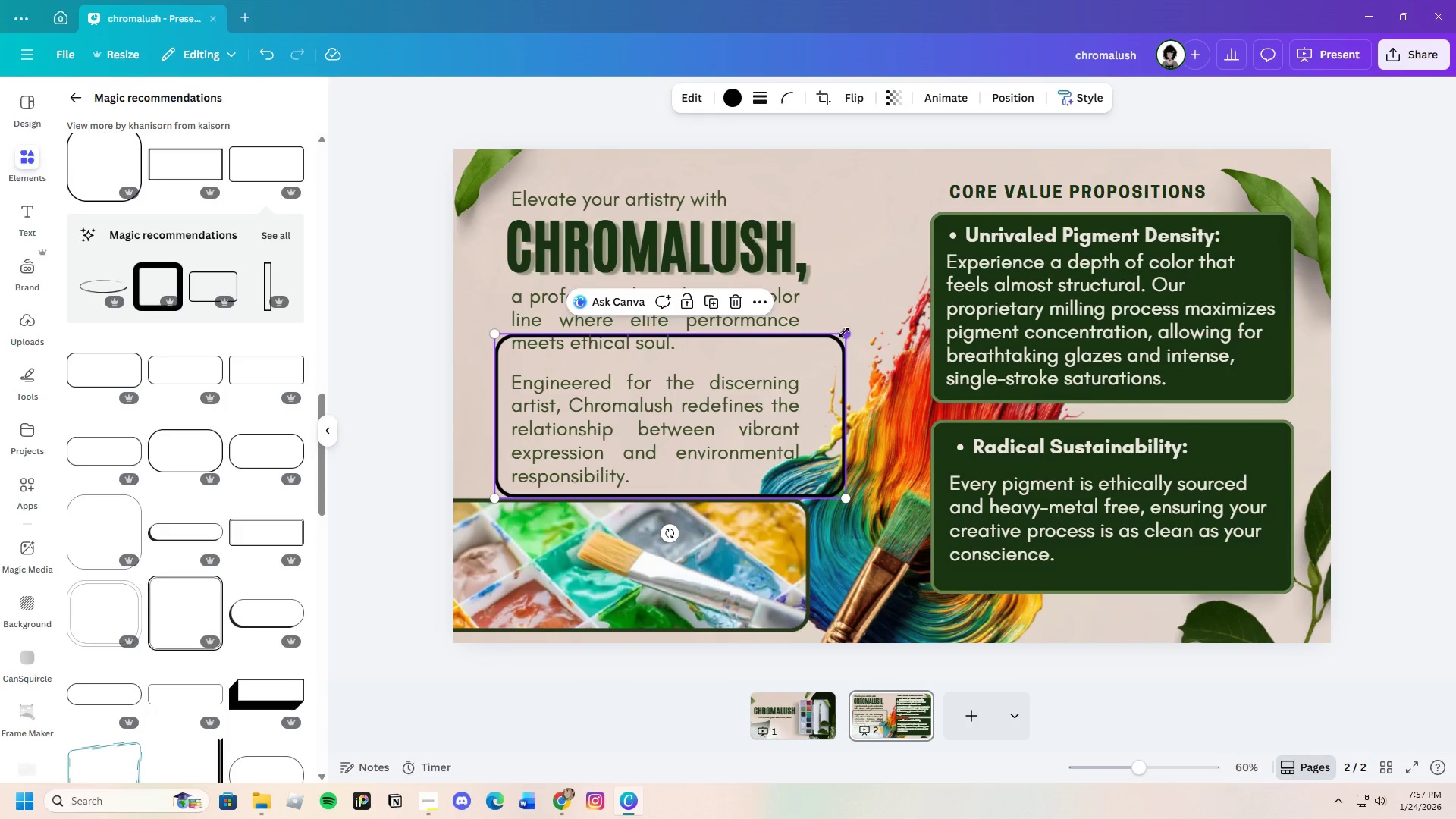 
left_click_drag(start_coordinate=[844, 332], to_coordinate=[799, 406])
 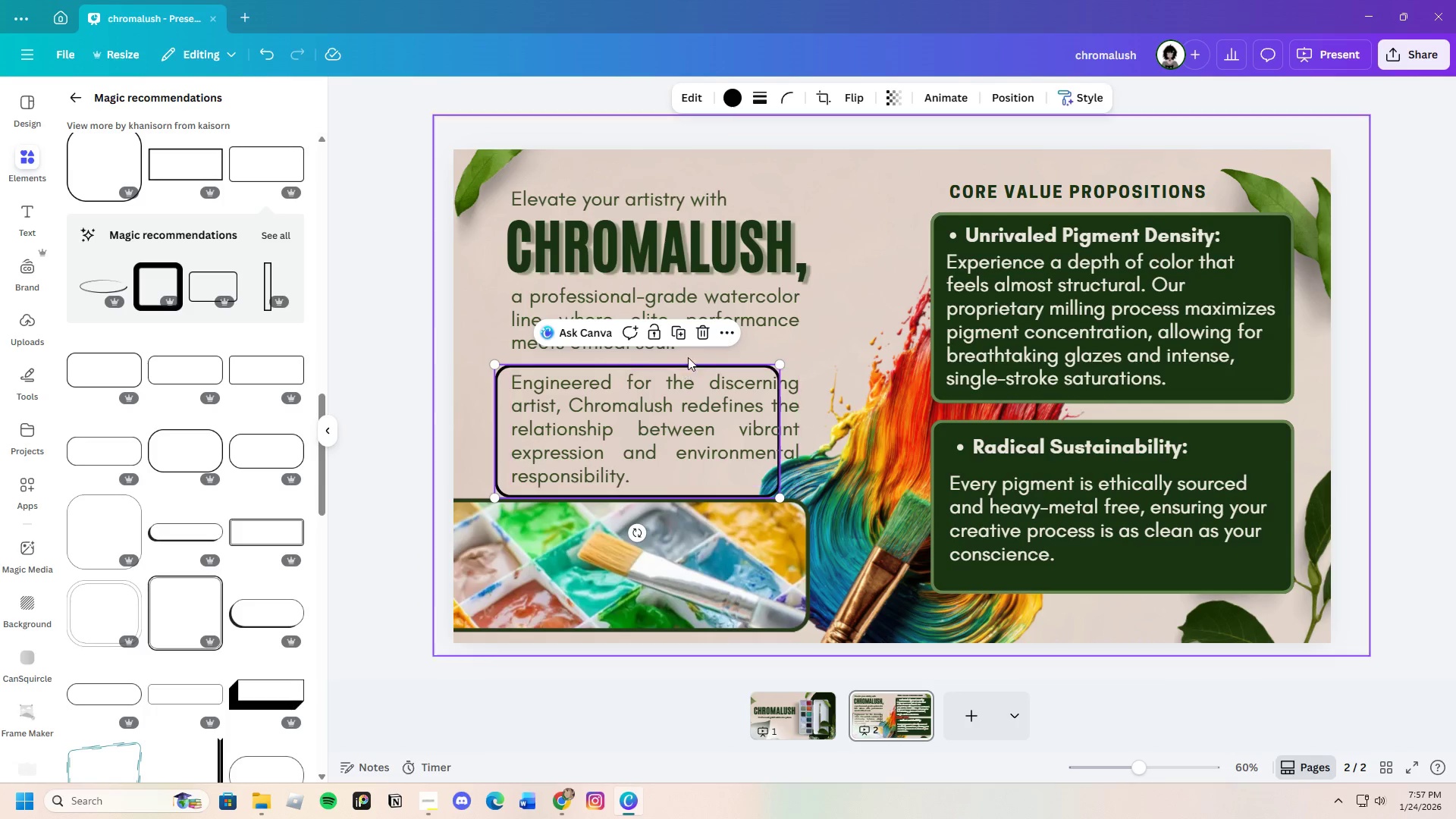 
left_click([704, 331])
 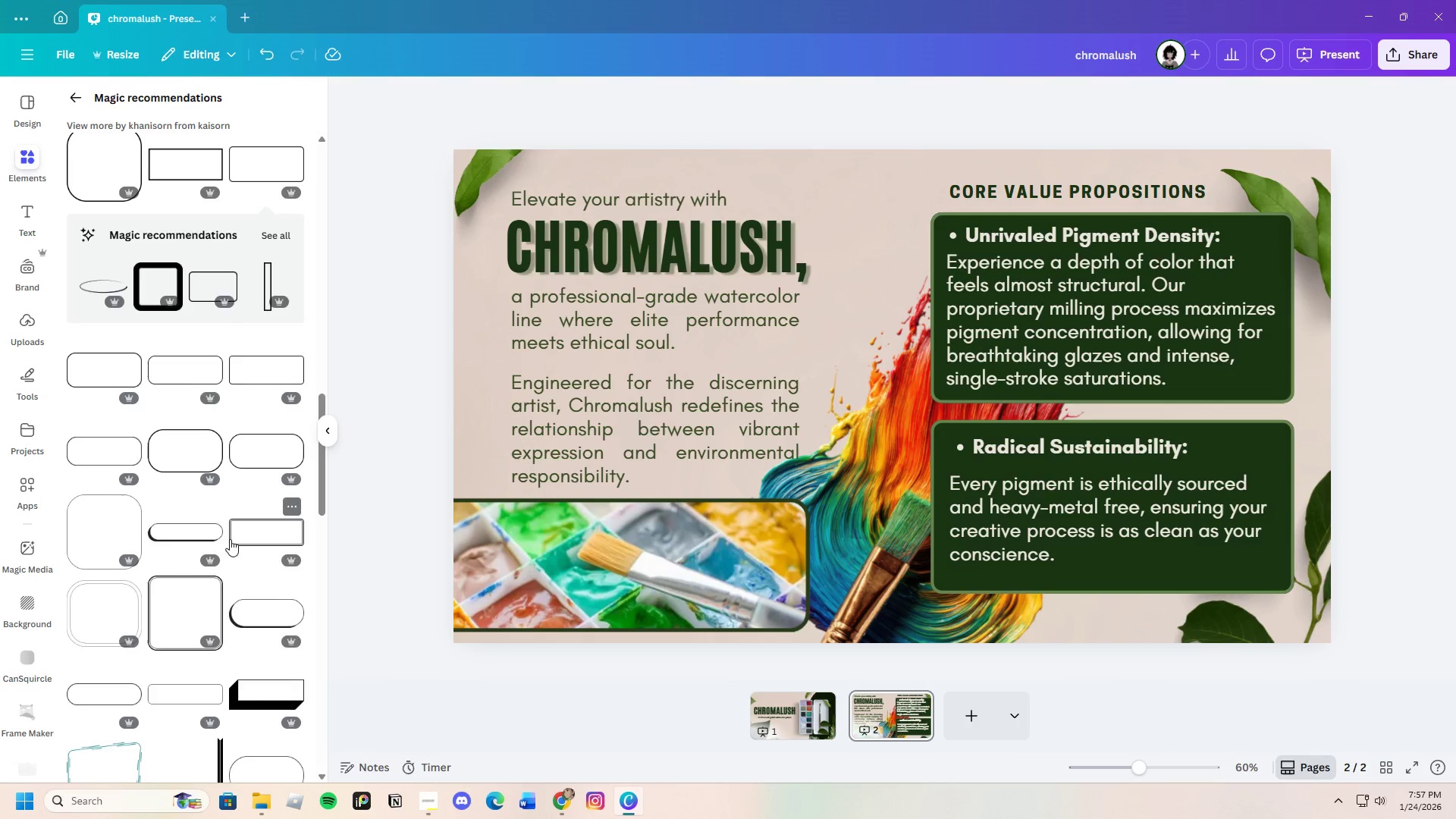 
scroll: coordinate [202, 430], scroll_direction: down, amount: 15.0
 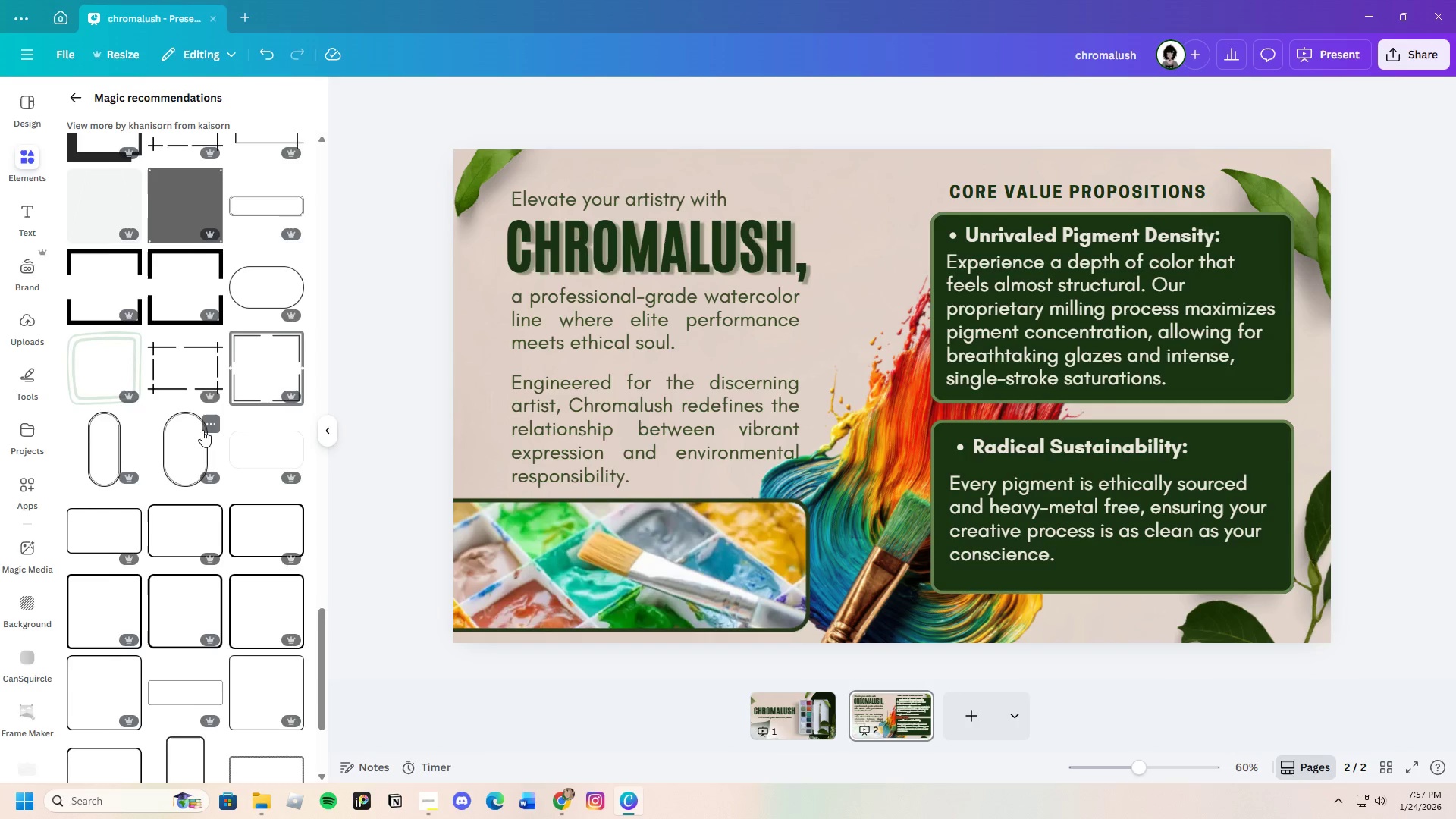 
scroll: coordinate [202, 430], scroll_direction: down, amount: 3.0
 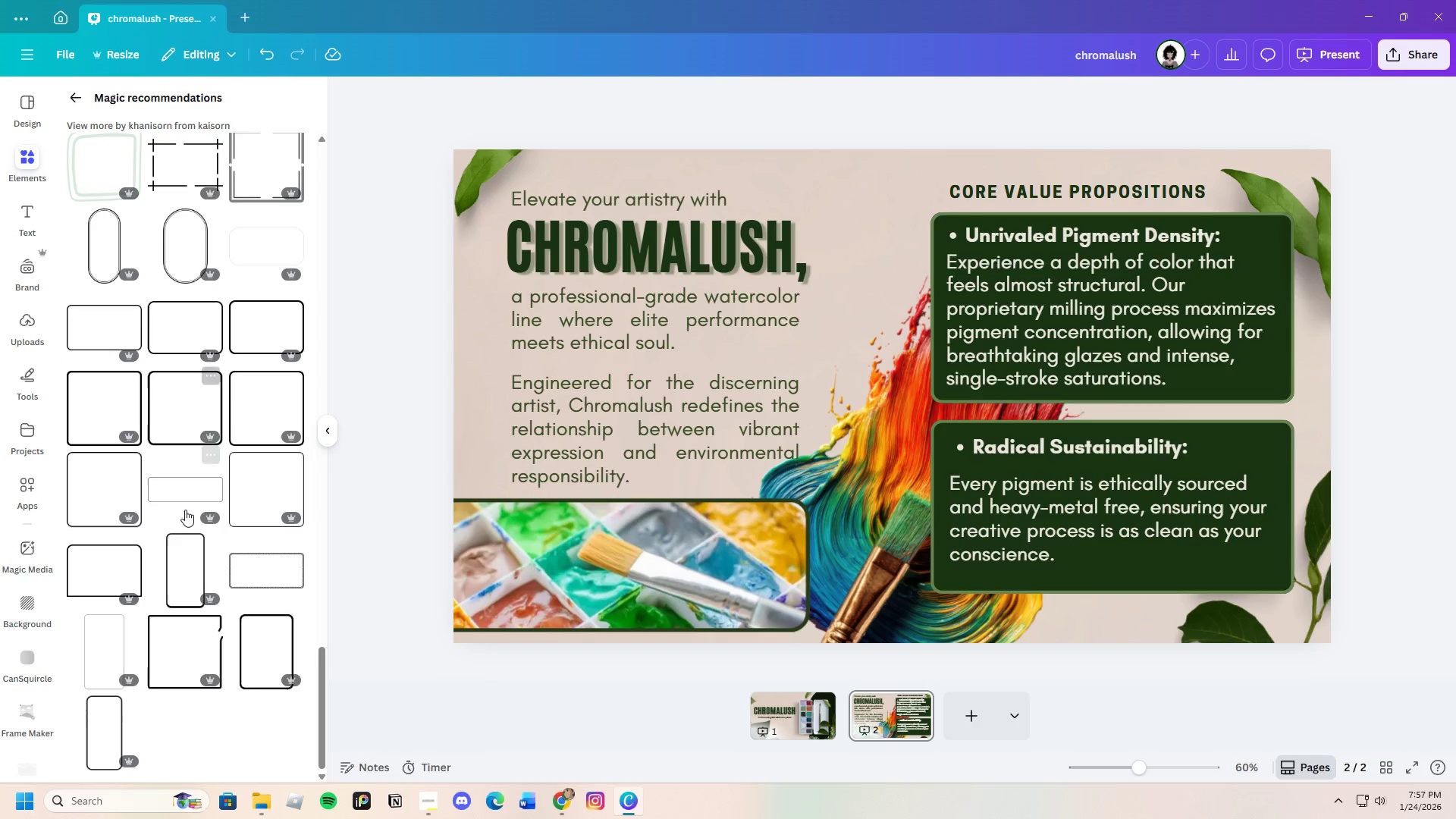 
left_click([190, 490])
 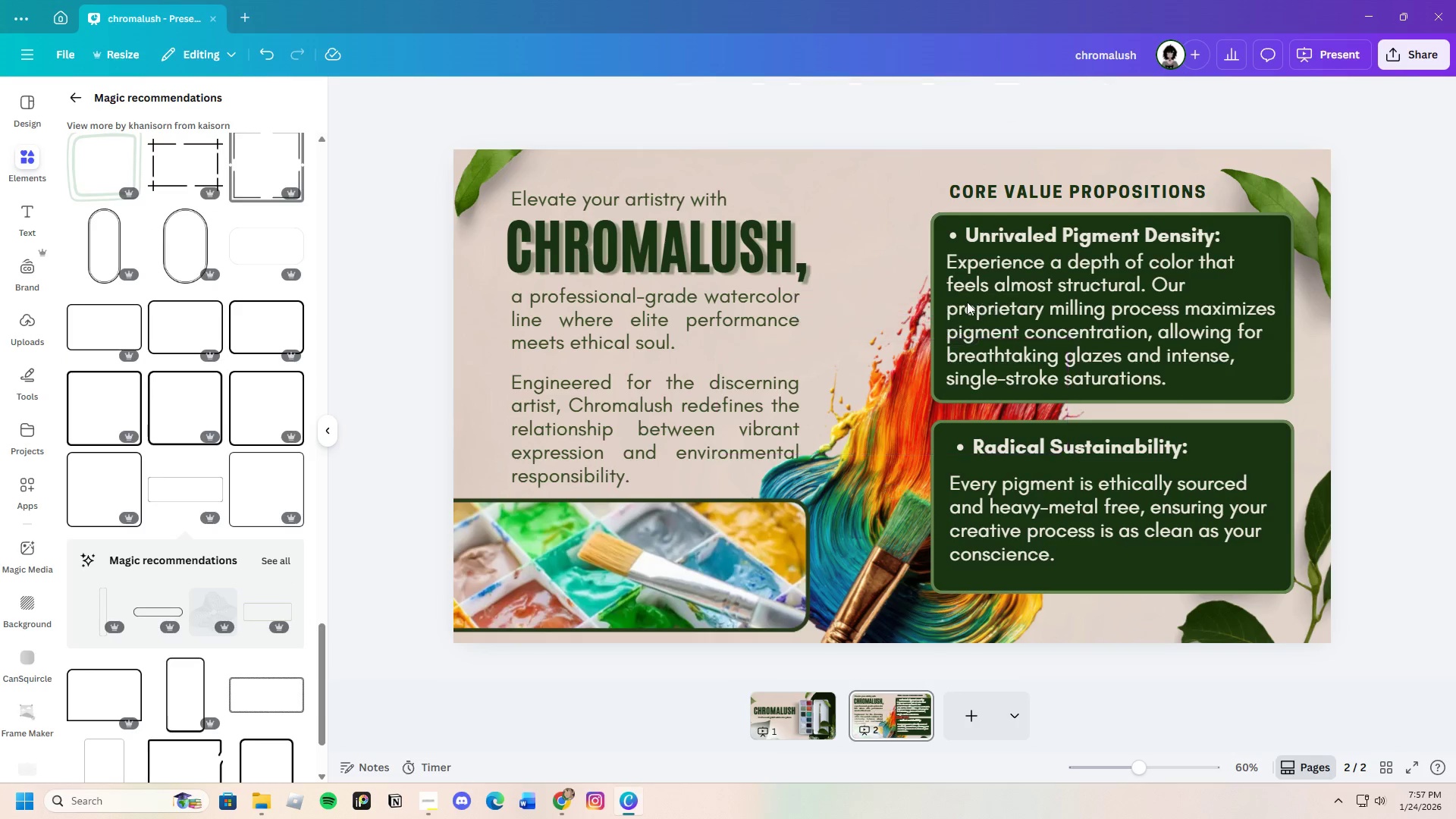 
scroll: coordinate [226, 522], scroll_direction: down, amount: 6.0
 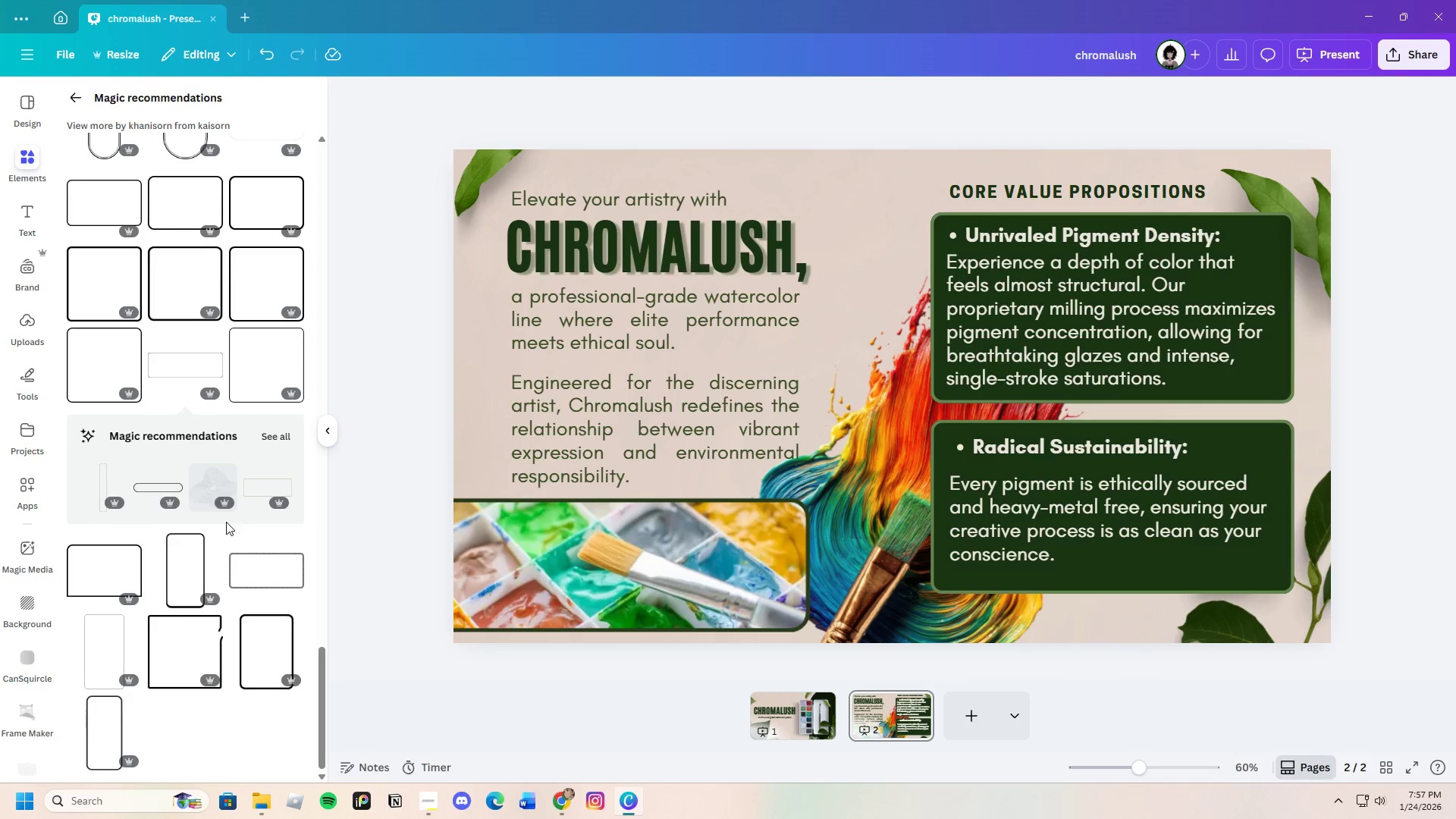 
mouse_move([246, 554])
 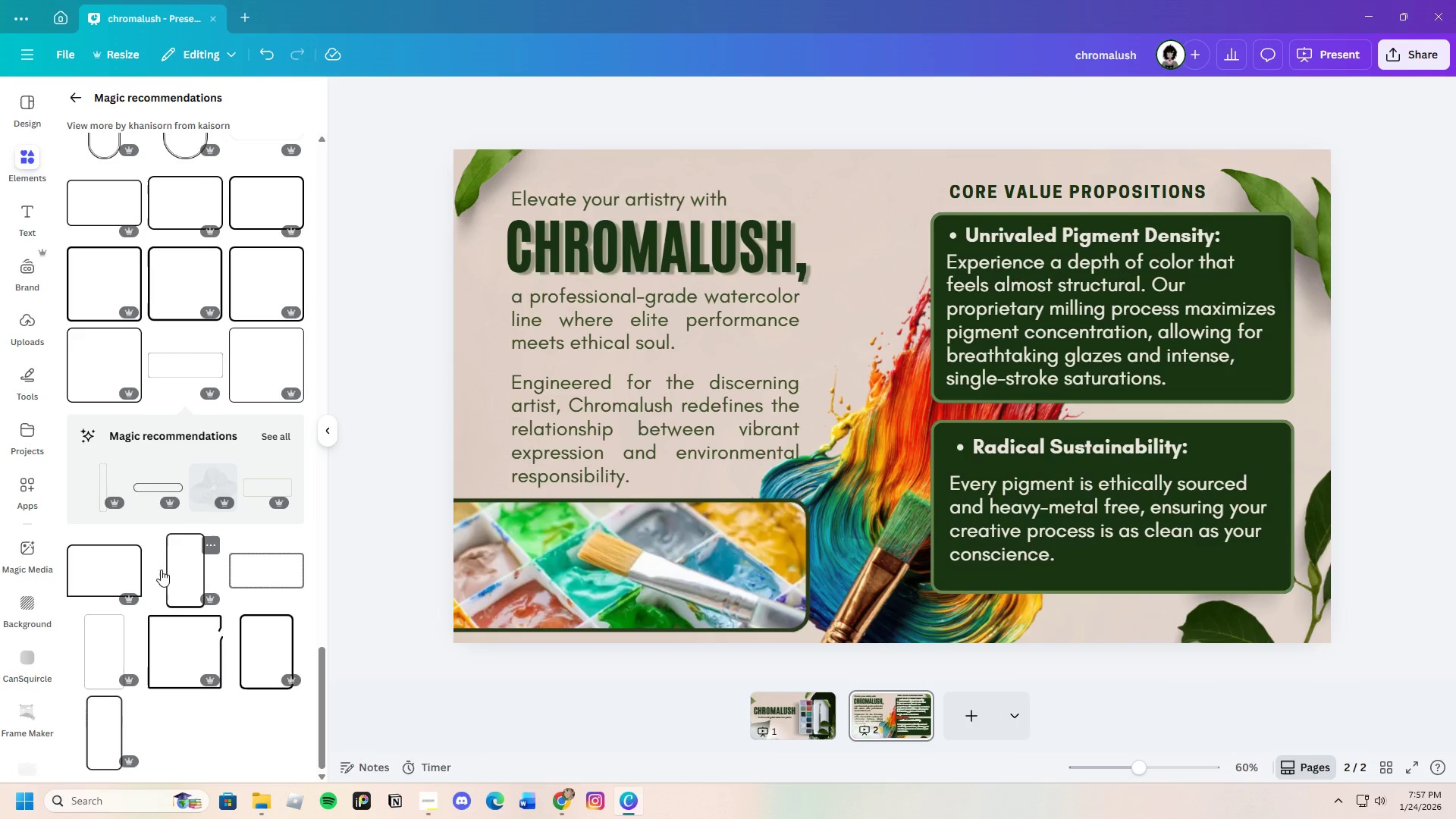 
scroll: coordinate [190, 566], scroll_direction: down, amount: 8.0
 